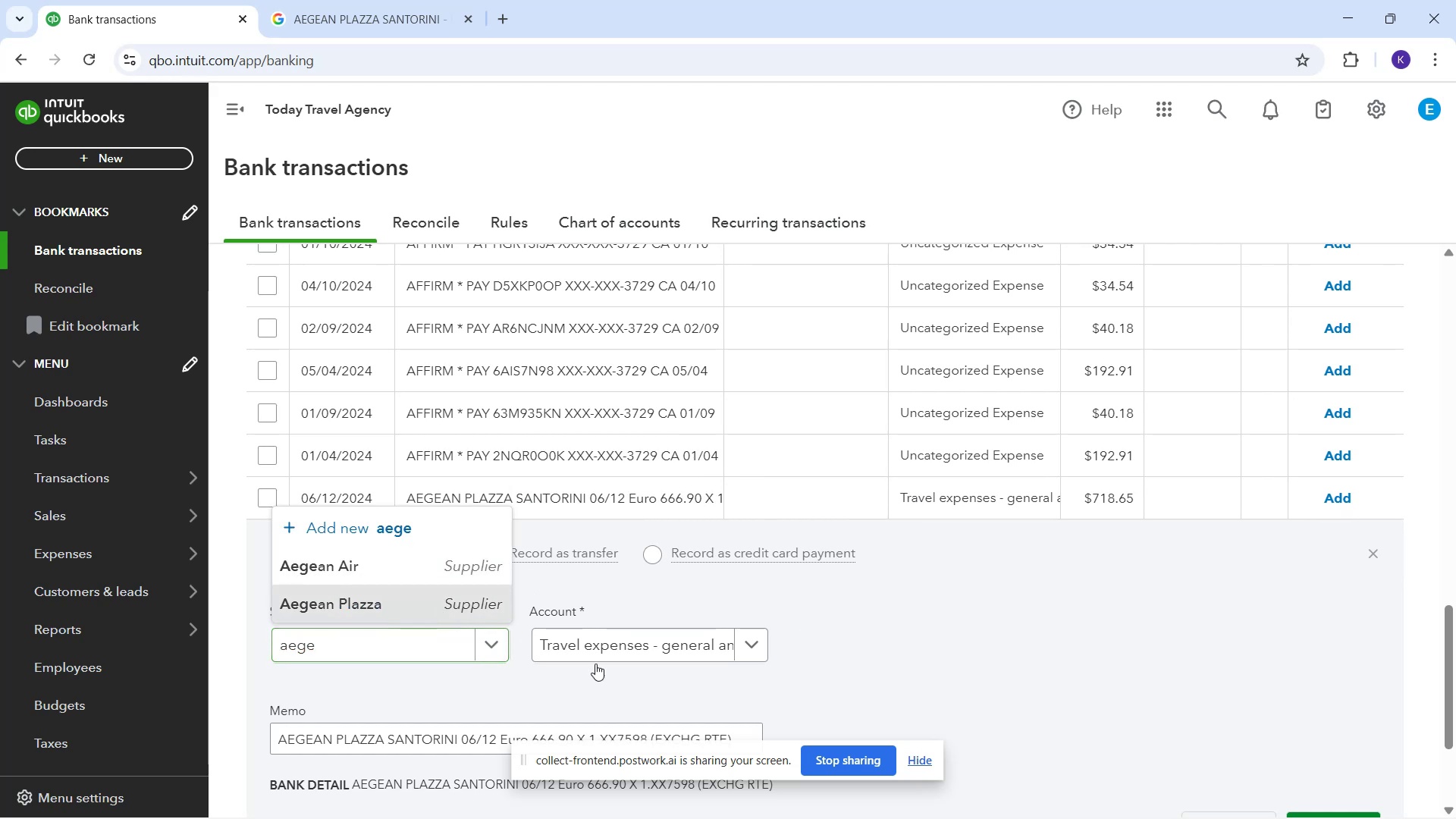 
scroll: coordinate [1339, 721], scroll_direction: down, amount: 1.0
 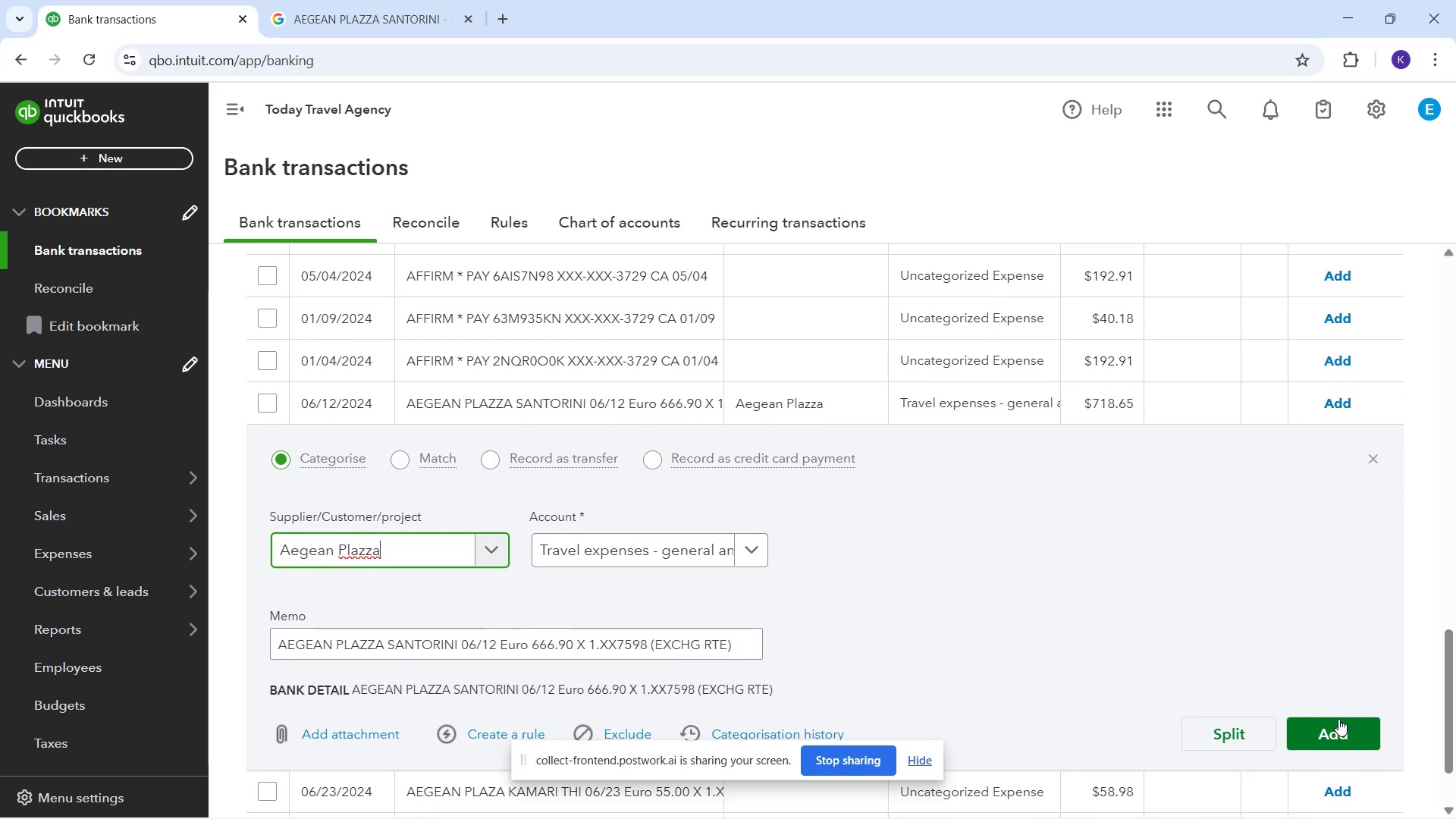 
left_click([1335, 711])
 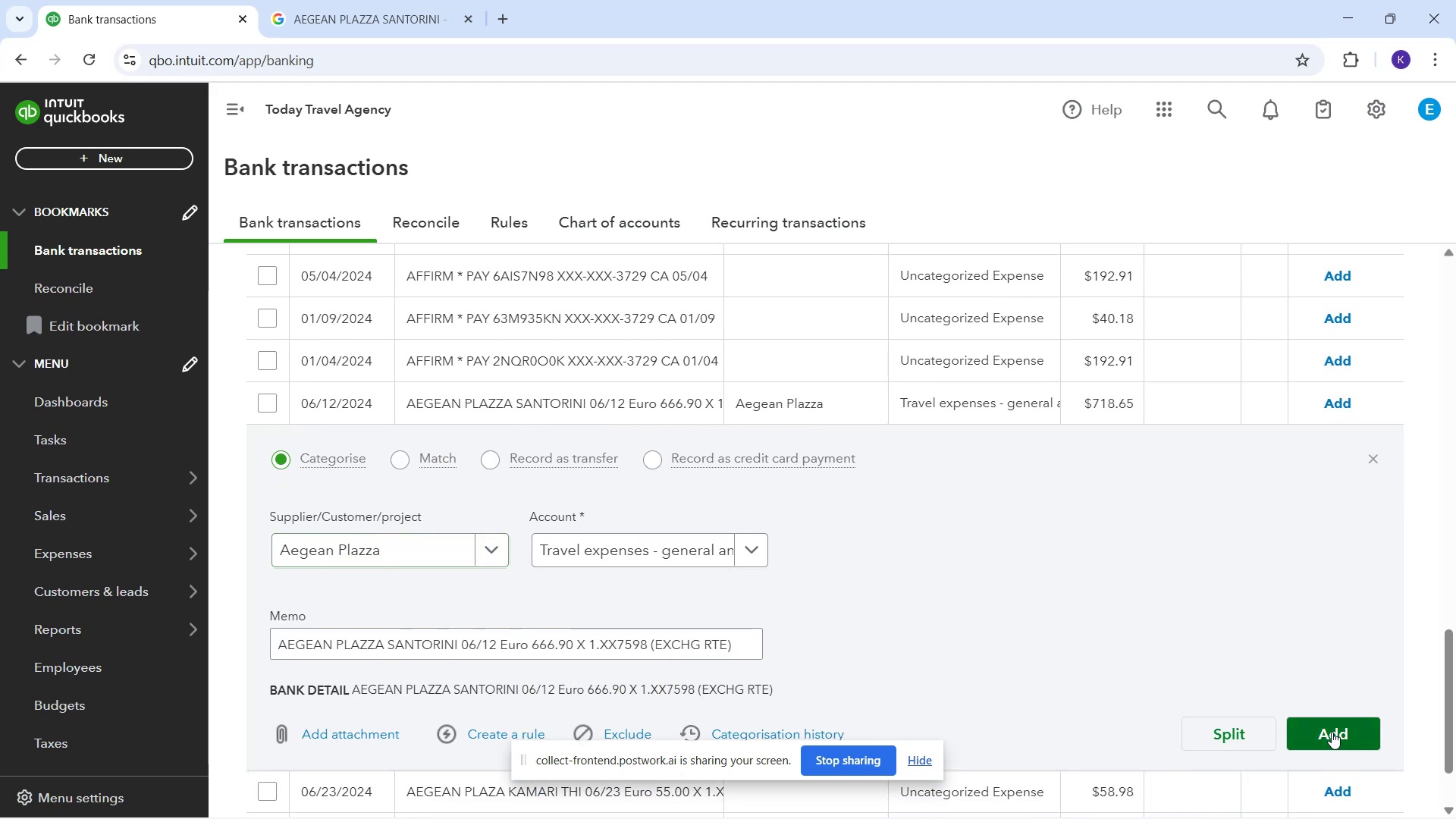 
left_click([1332, 732])
 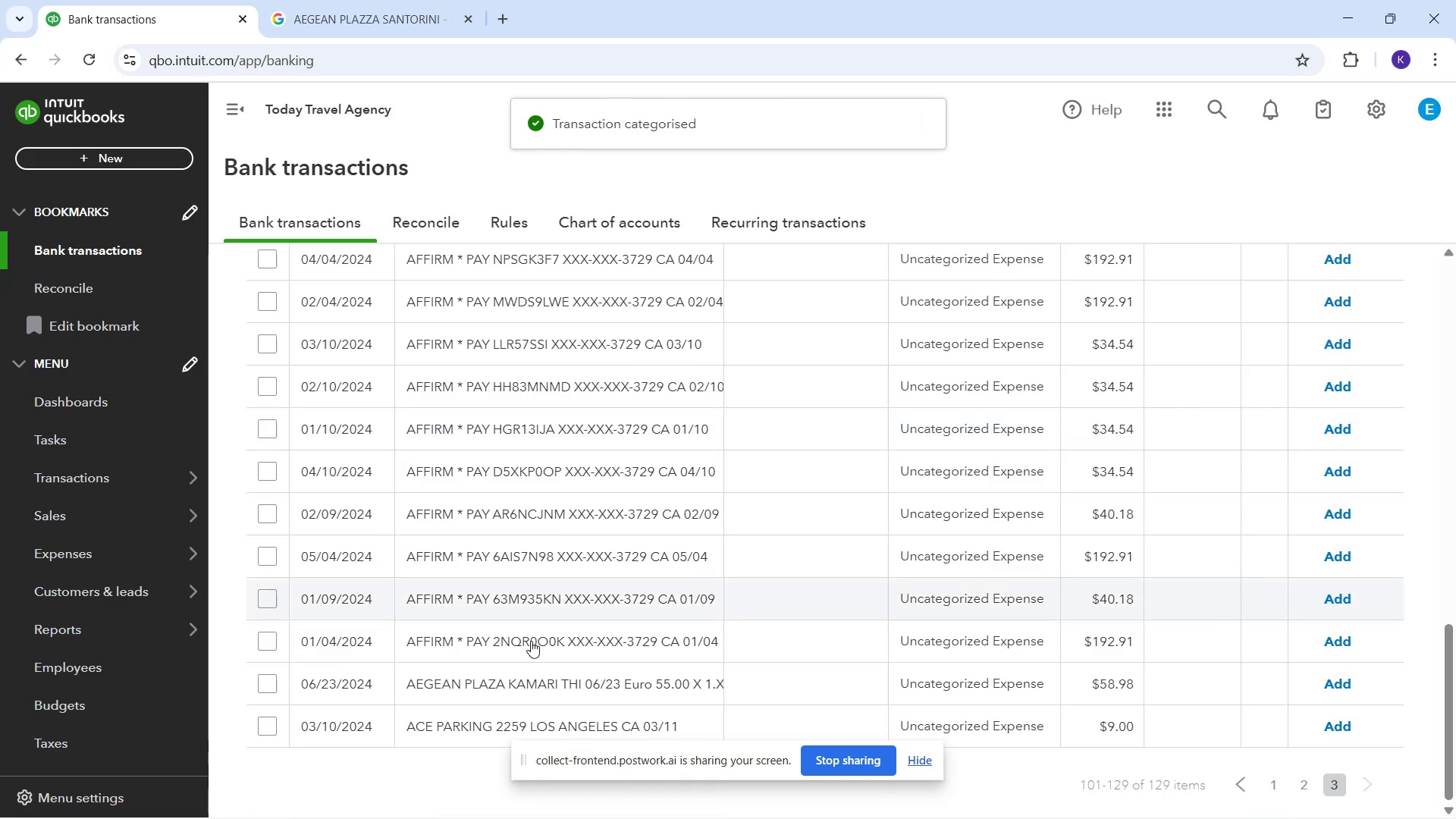 
left_click([454, 667])
 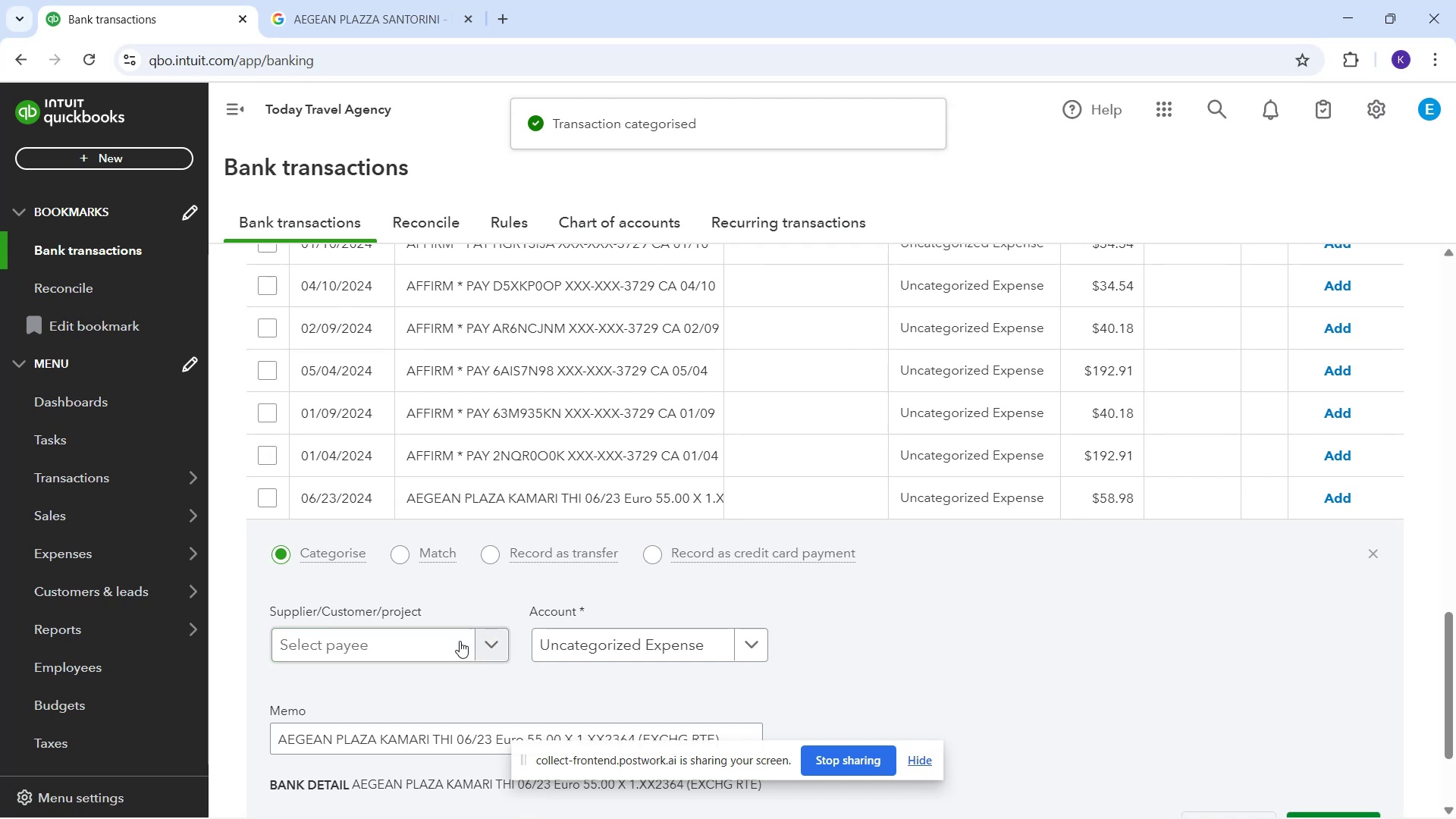 
left_click([432, 648])
 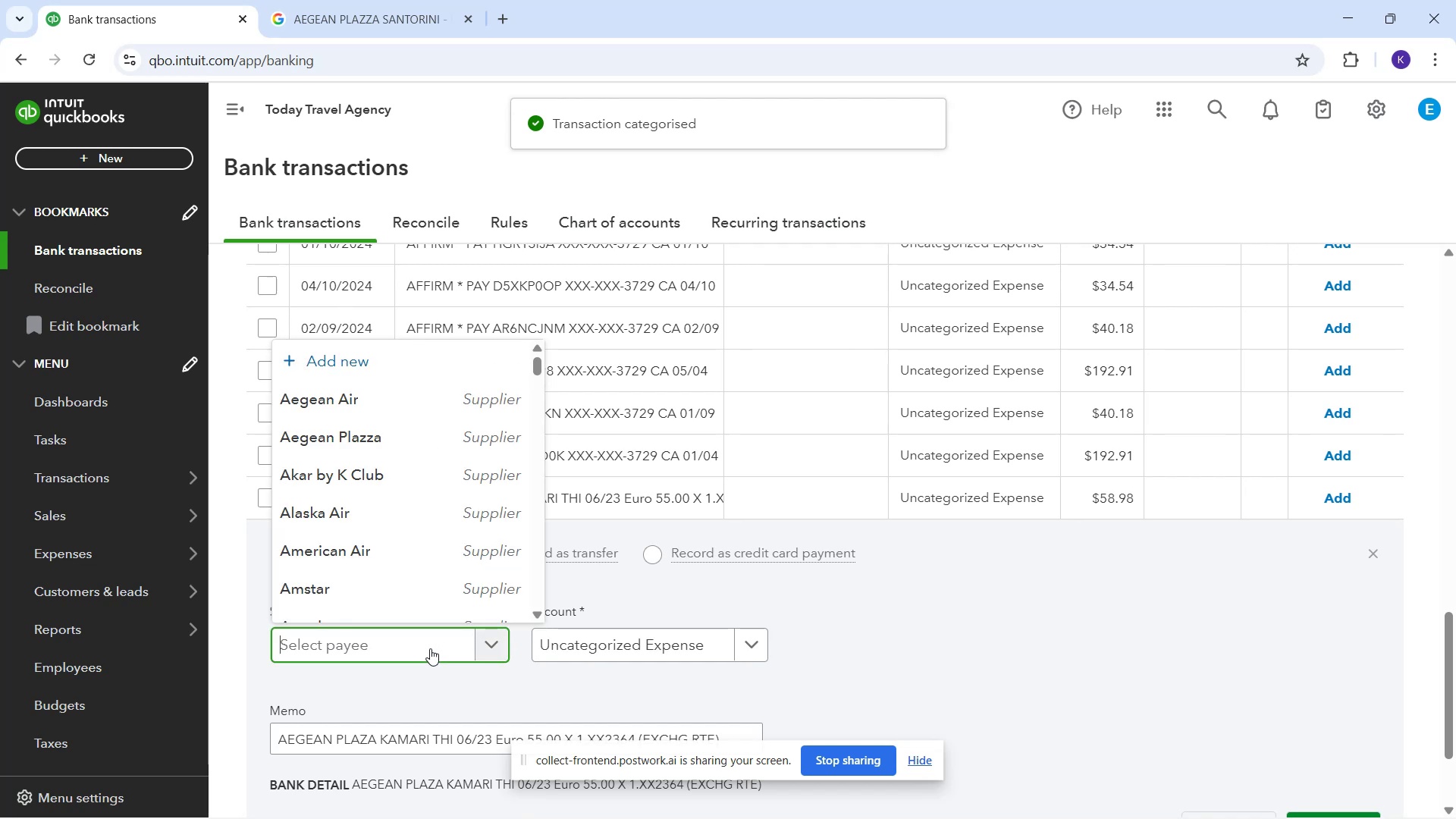 
type(aegean)
 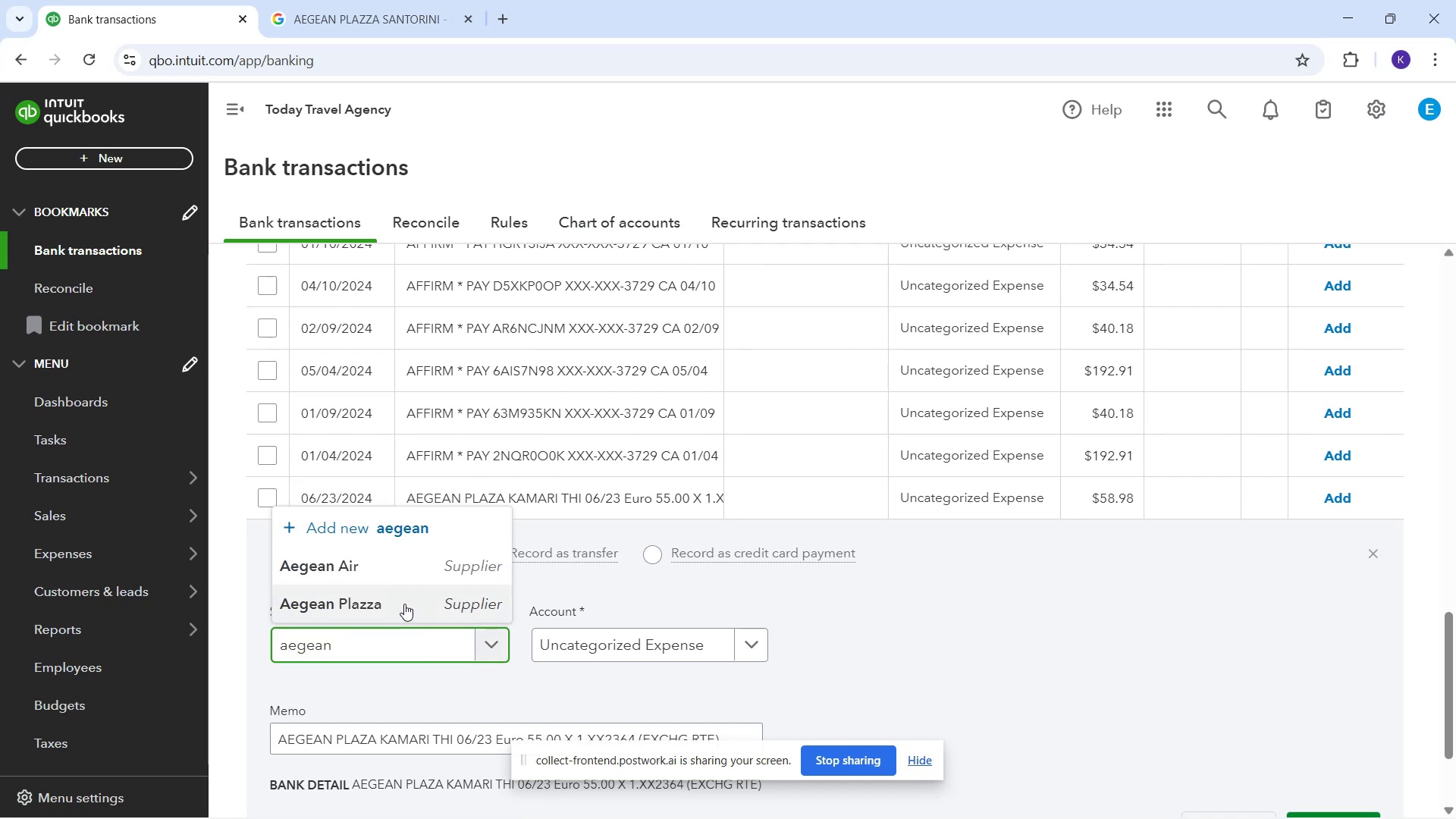 
left_click([403, 602])
 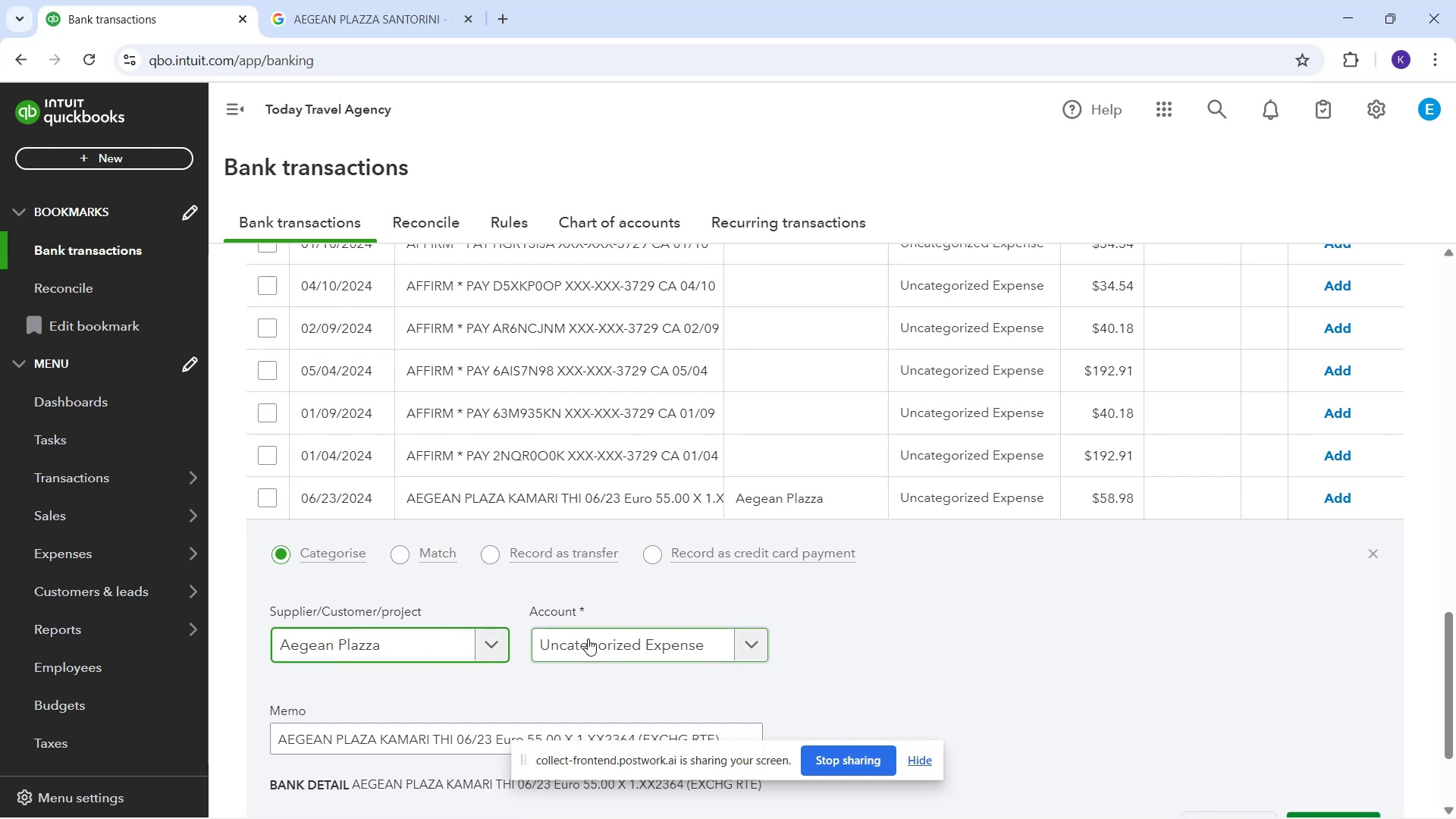 
left_click([588, 639])
 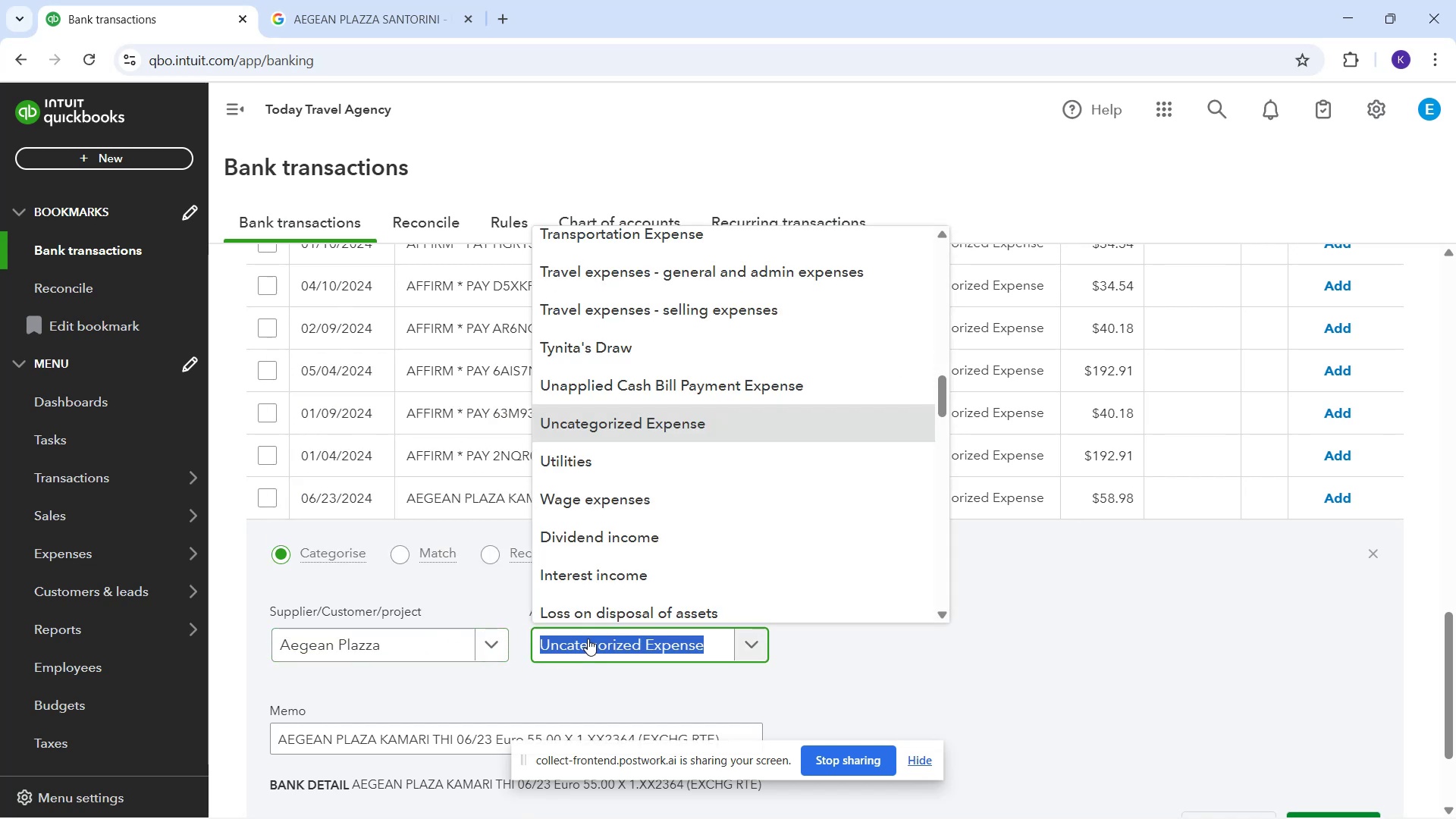 
type(tr)
 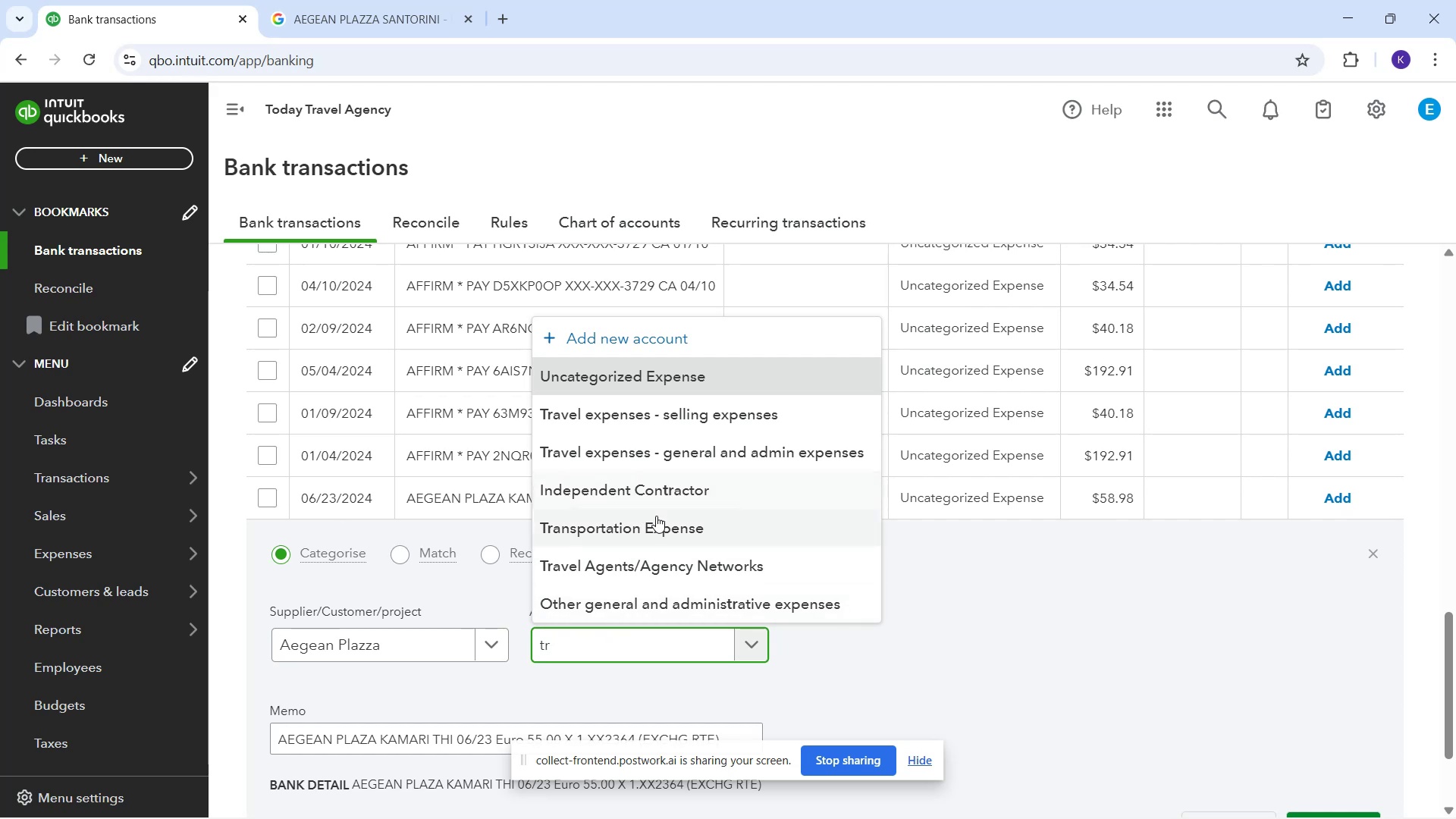 
left_click([653, 448])
 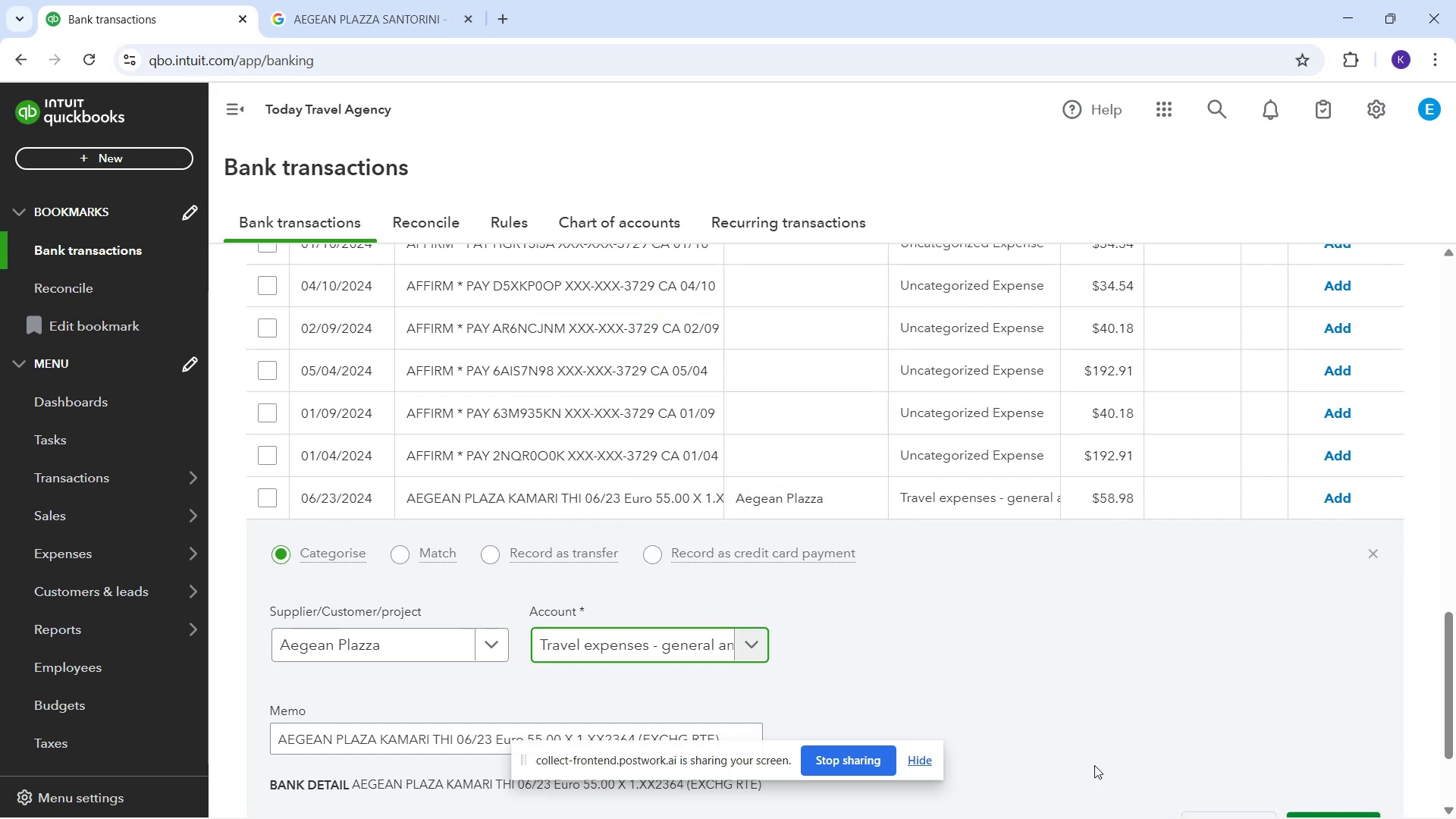 
scroll: coordinate [1282, 708], scroll_direction: down, amount: 1.0
 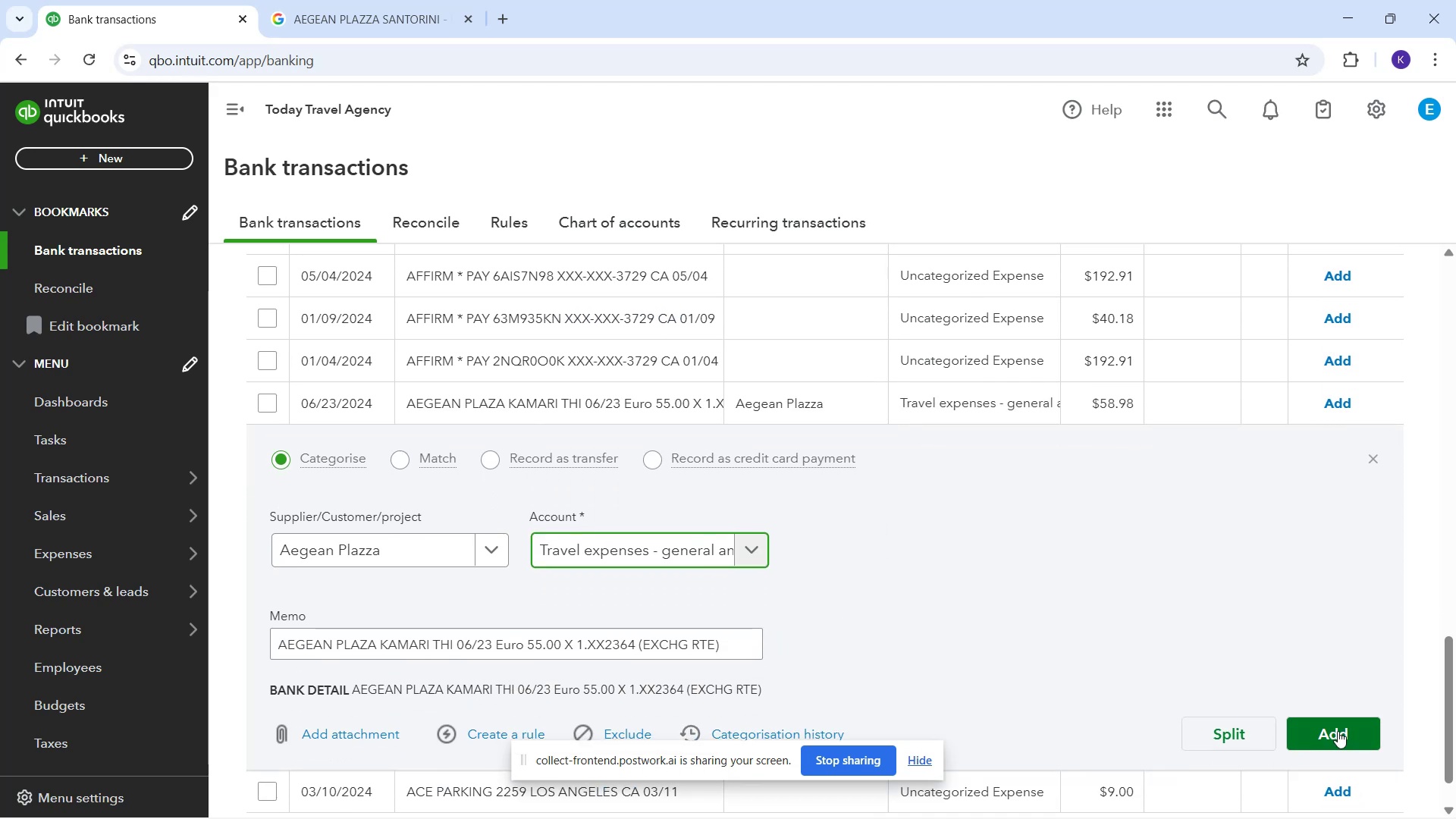 
left_click([1337, 727])
 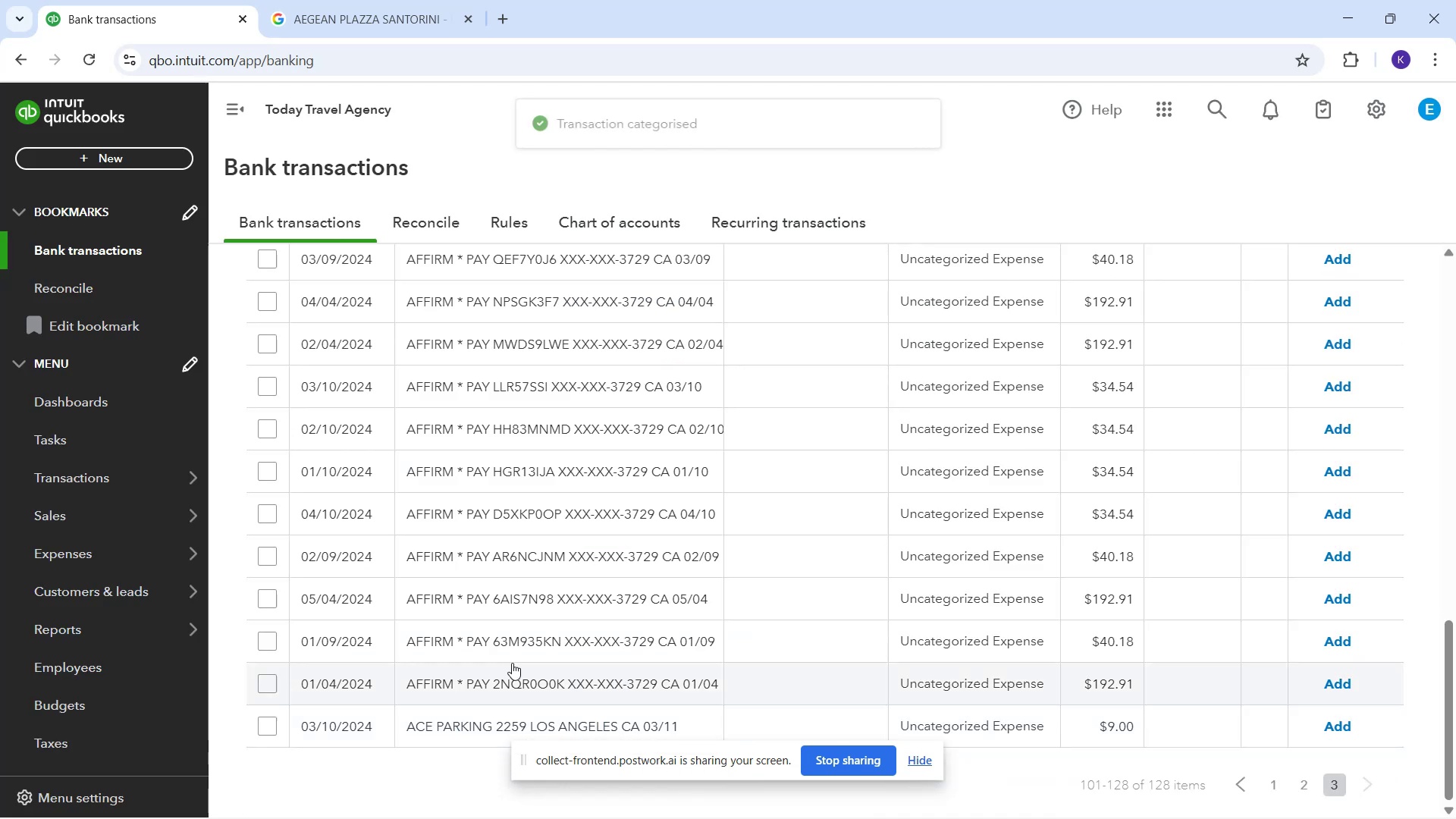 
scroll: coordinate [691, 682], scroll_direction: down, amount: 2.0
 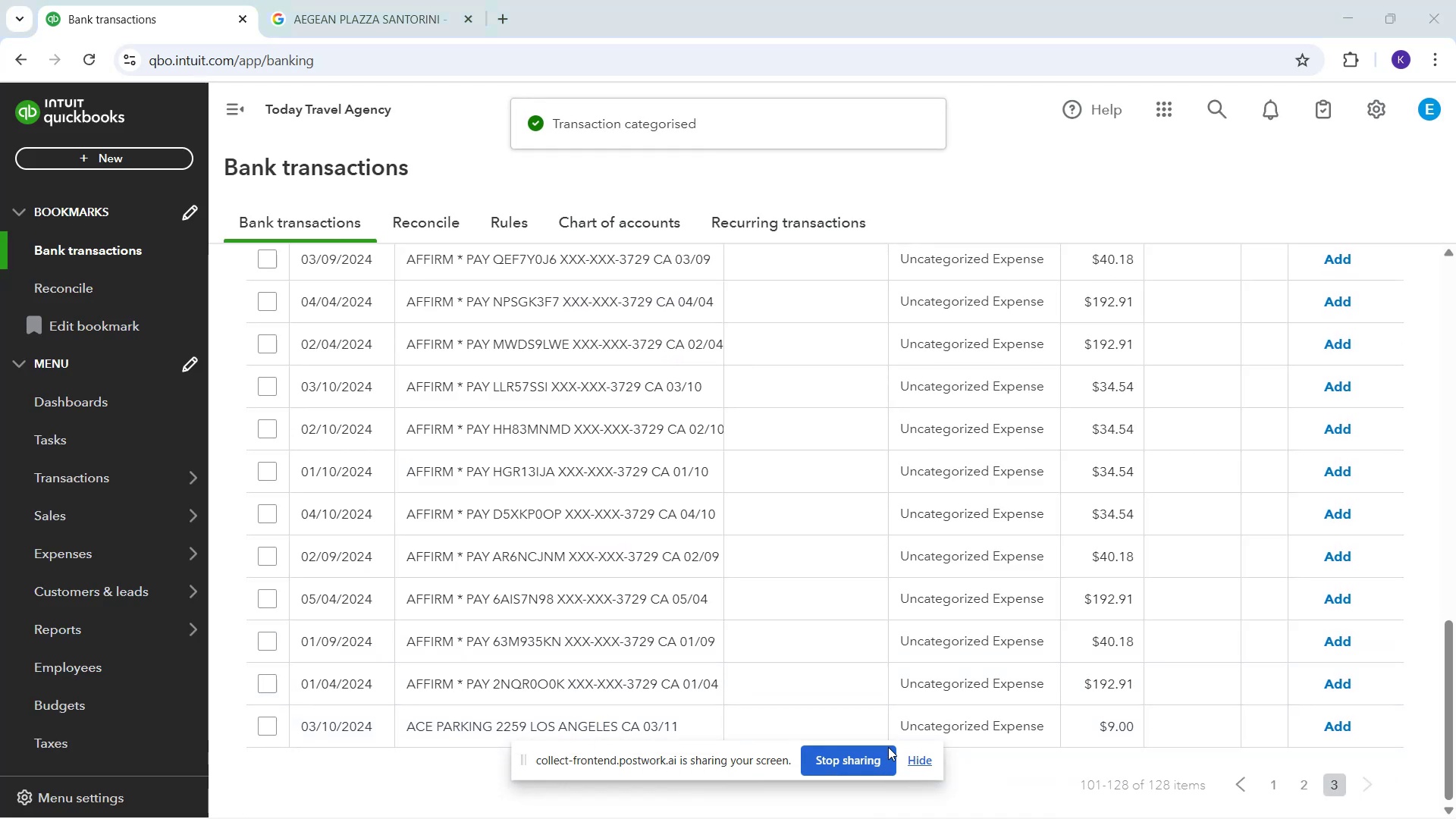 
left_click([940, 730])
 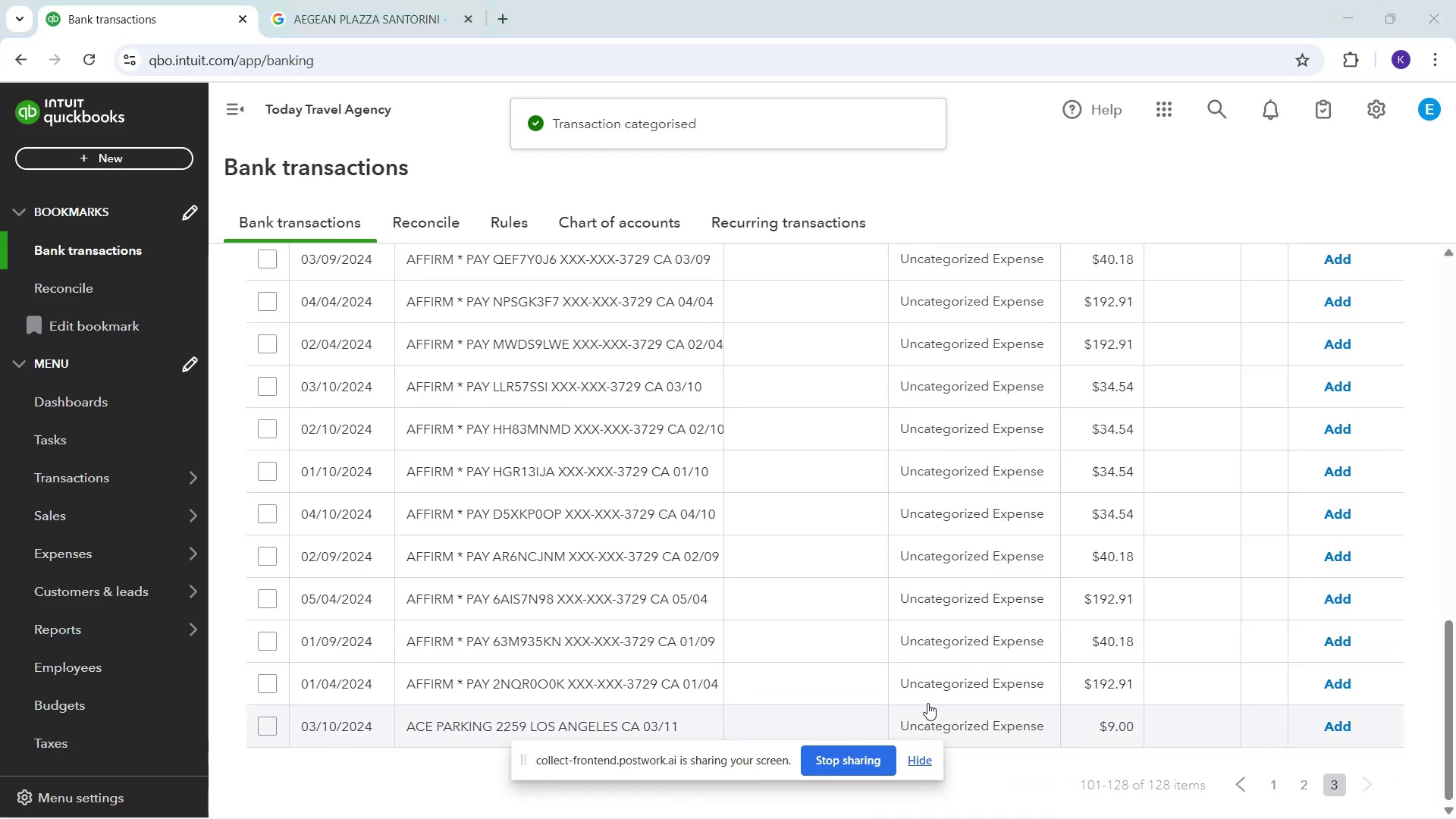 
scroll: coordinate [914, 604], scroll_direction: down, amount: 3.0
 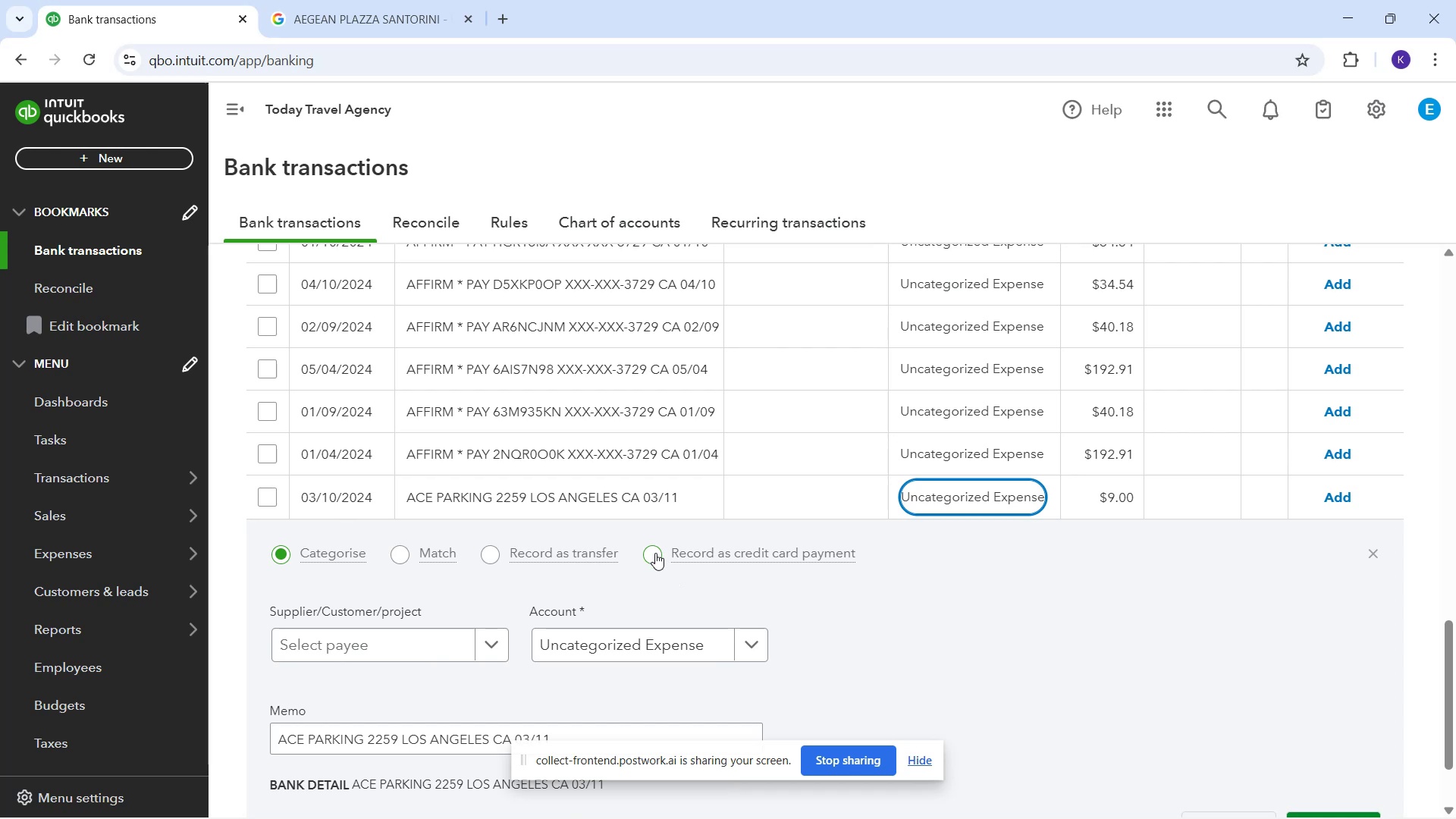 
left_click([623, 645])
 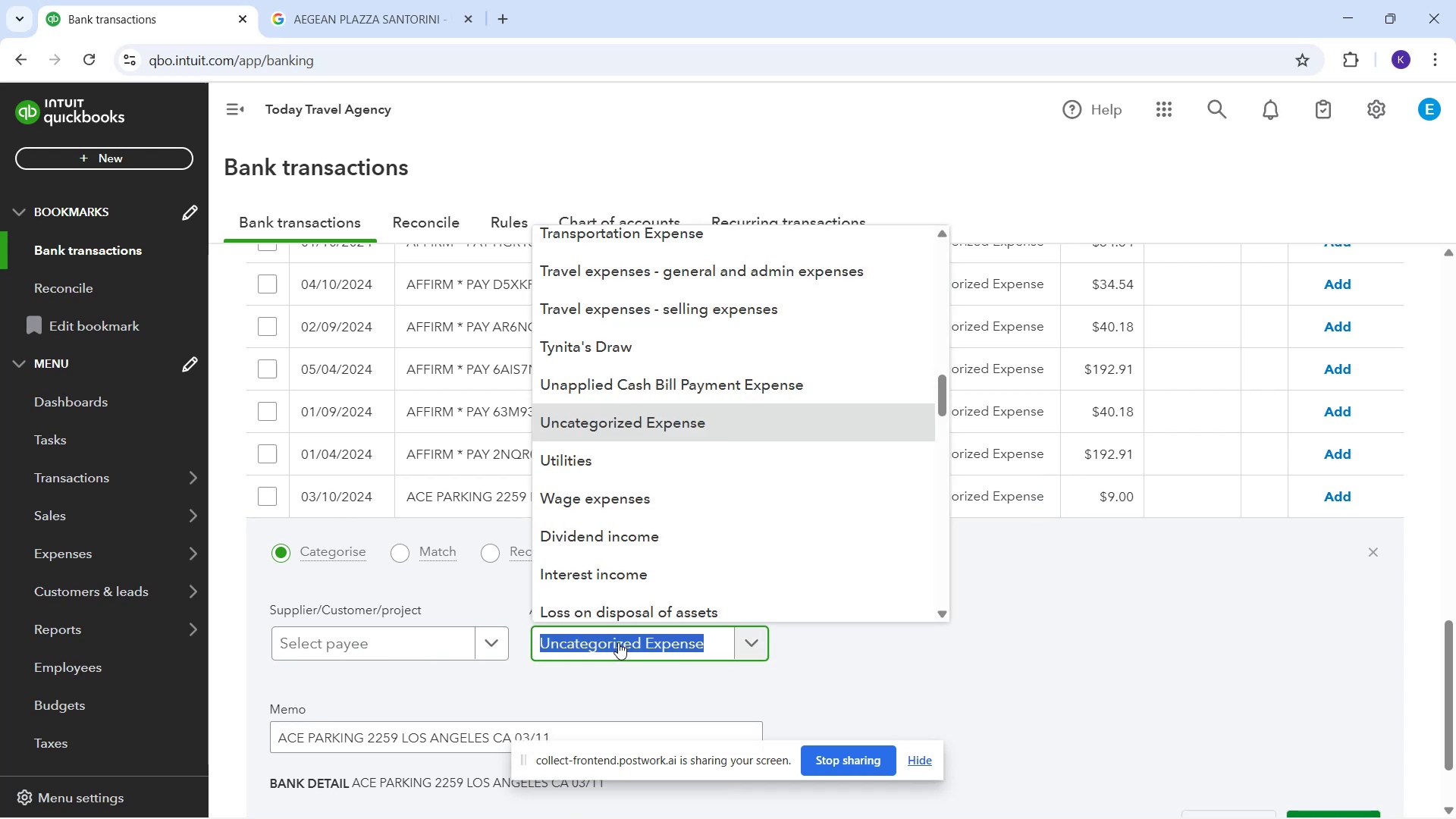 
type(tra)
 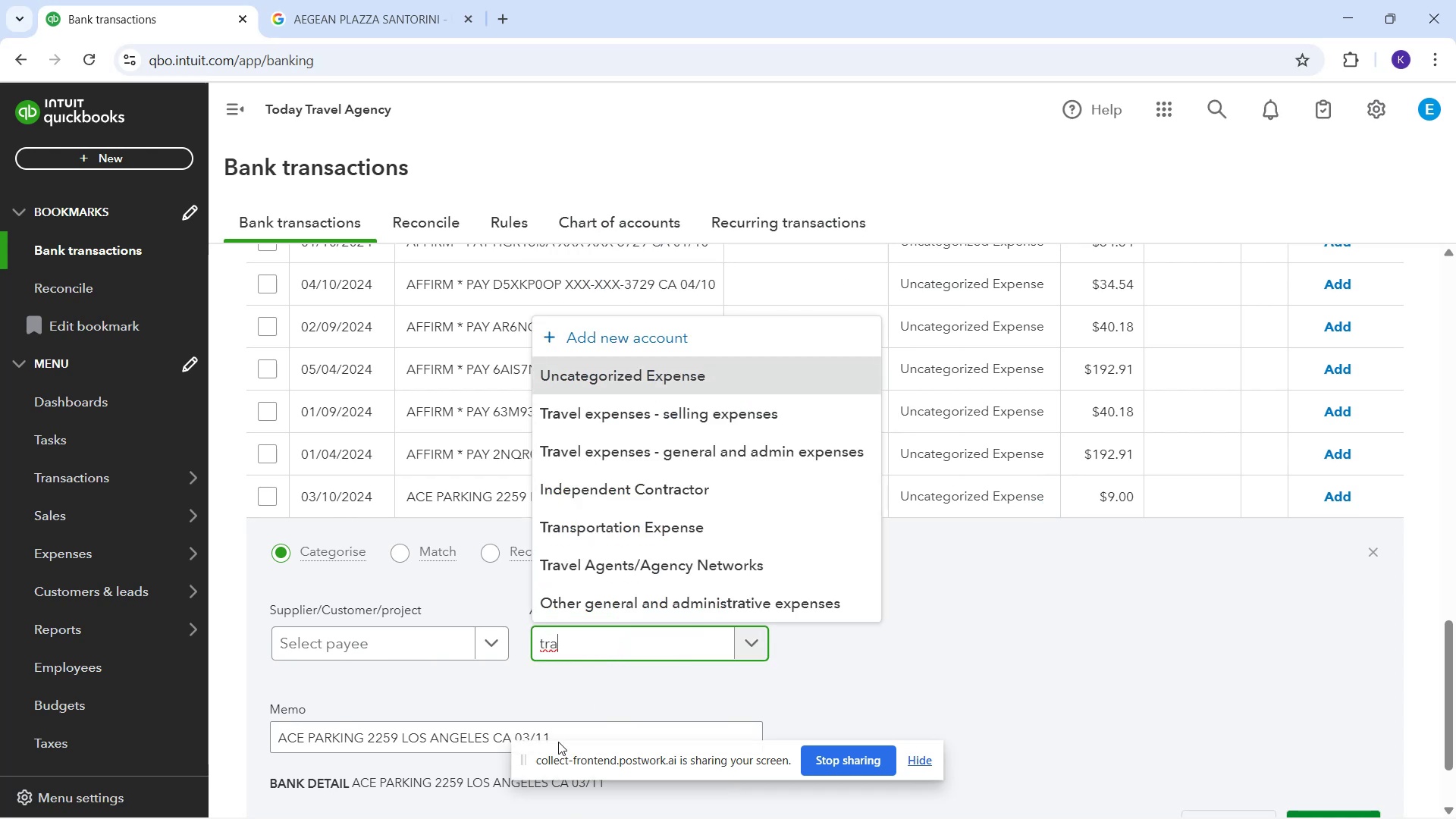 
type(ns)
 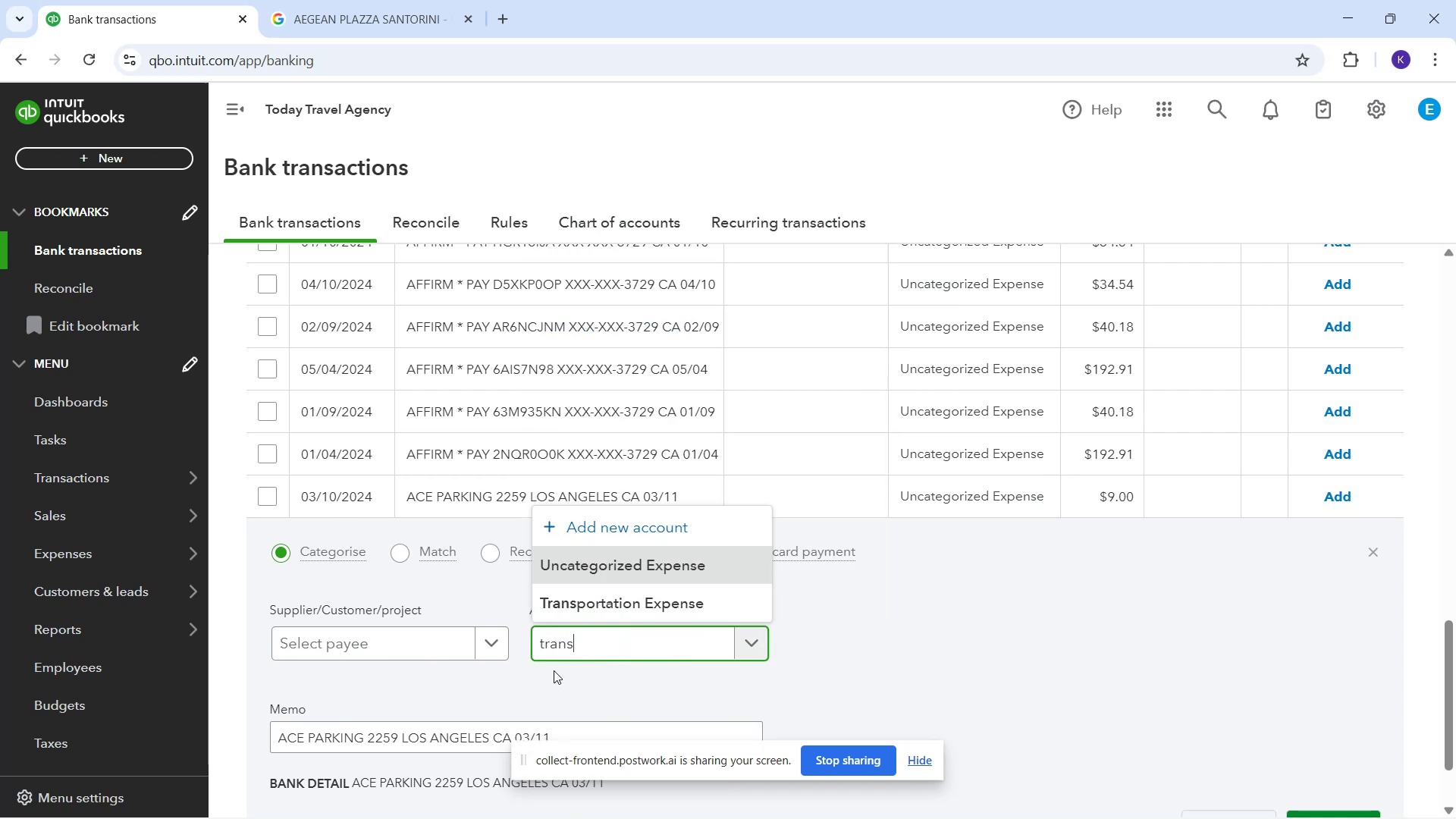 
left_click_drag(start_coordinate=[615, 624], to_coordinate=[584, 613])
 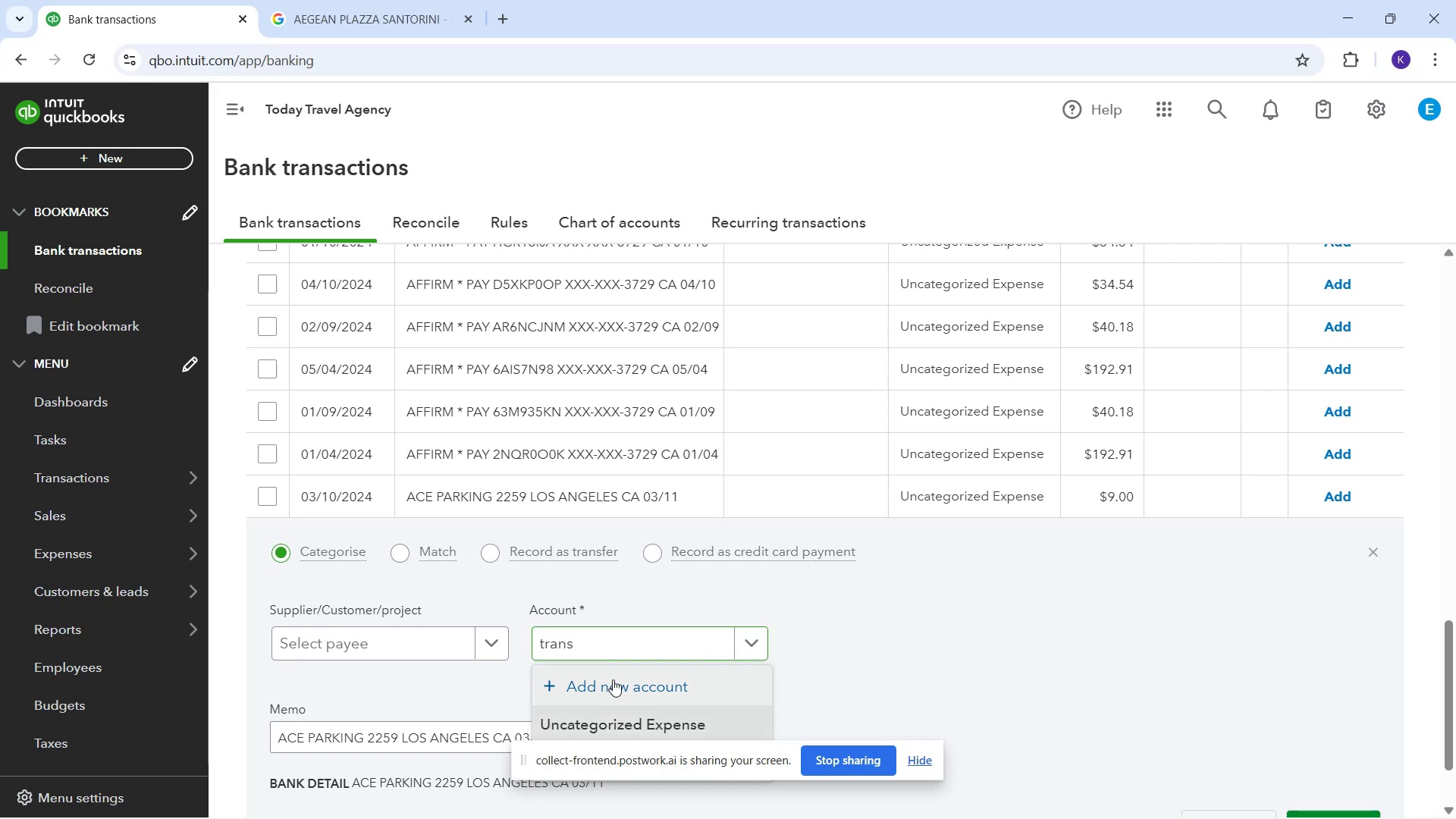 
left_click([578, 632])
 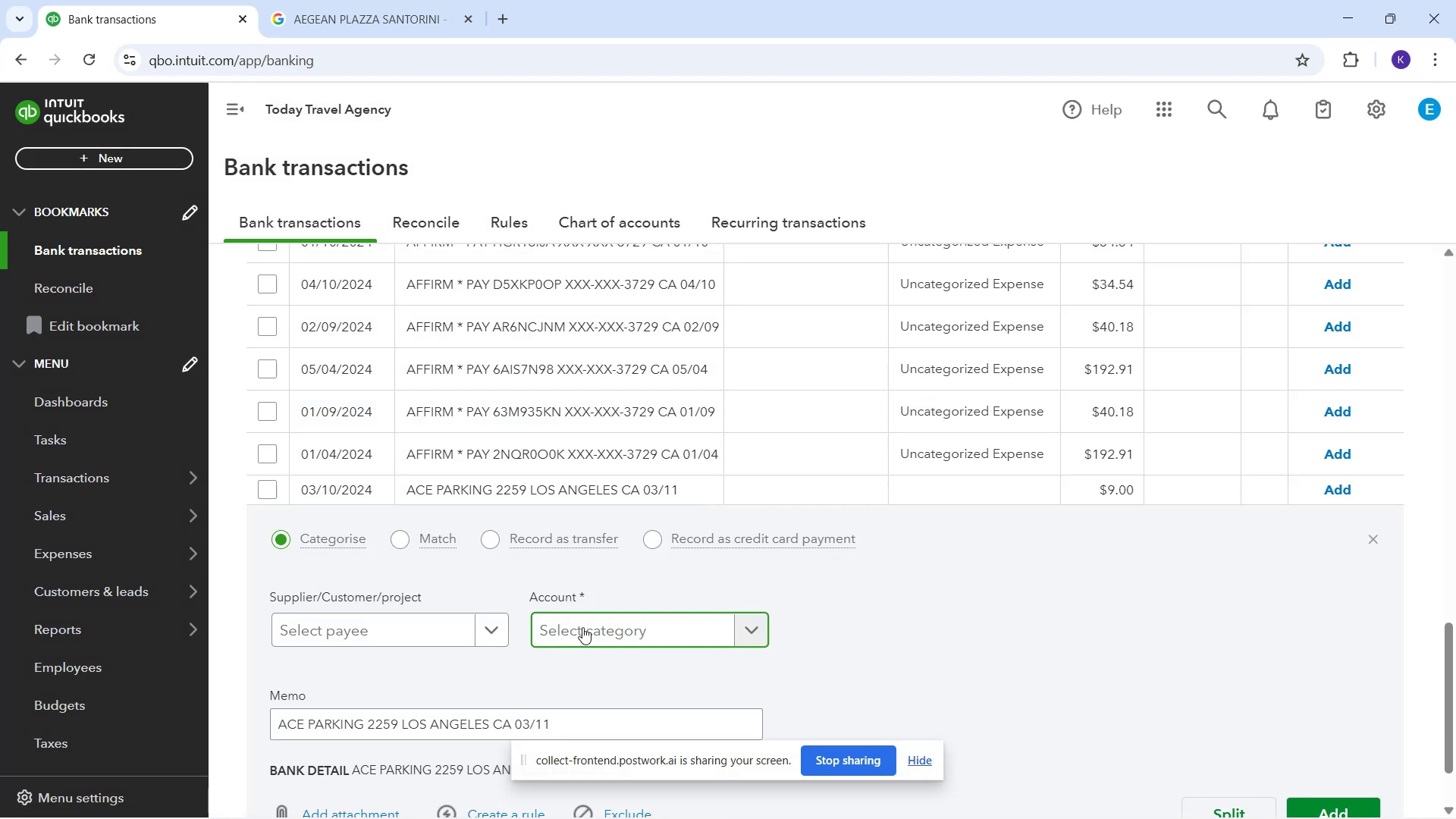 
type(transp)
 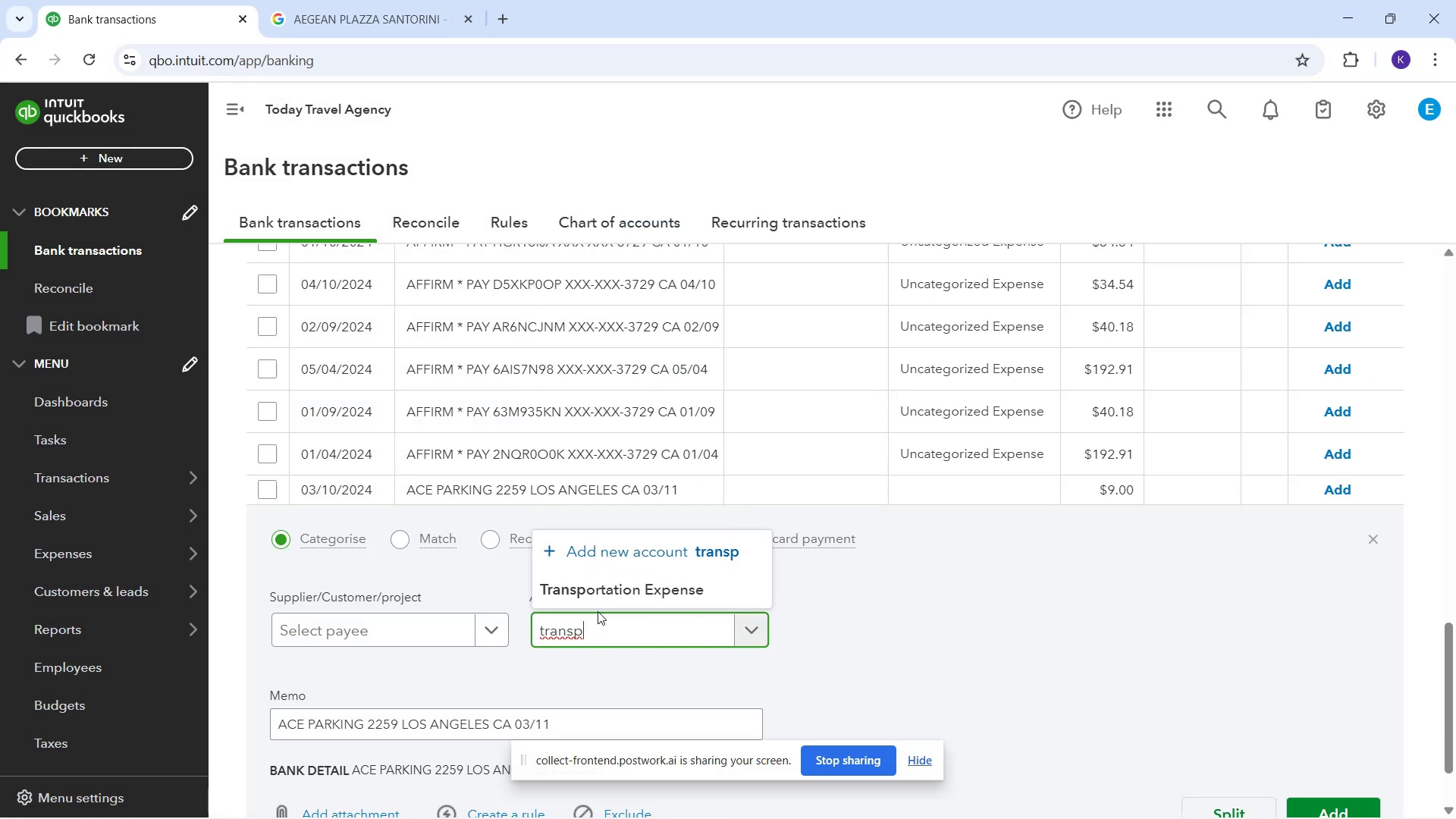 
left_click([587, 595])
 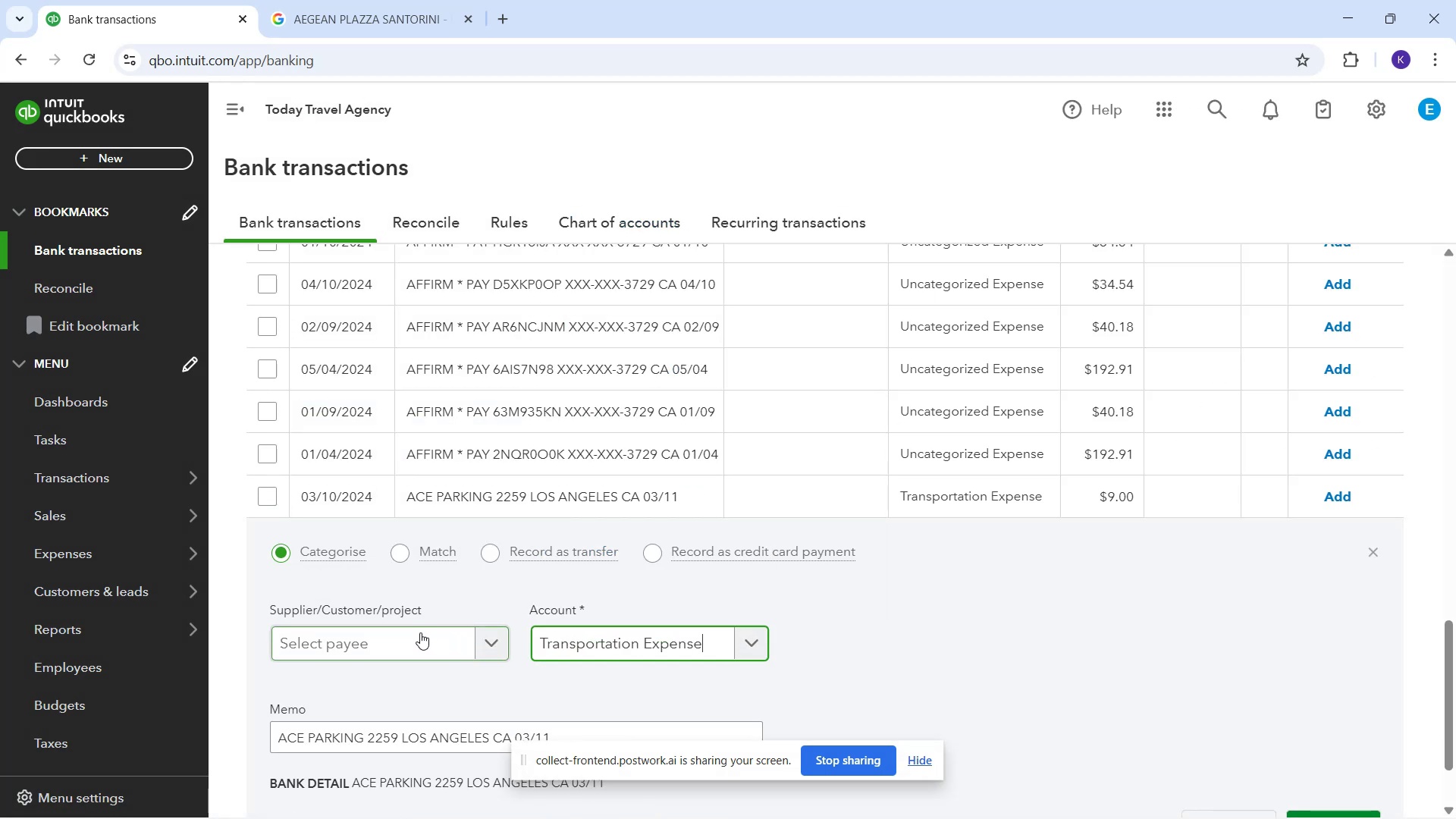 
left_click([420, 632])
 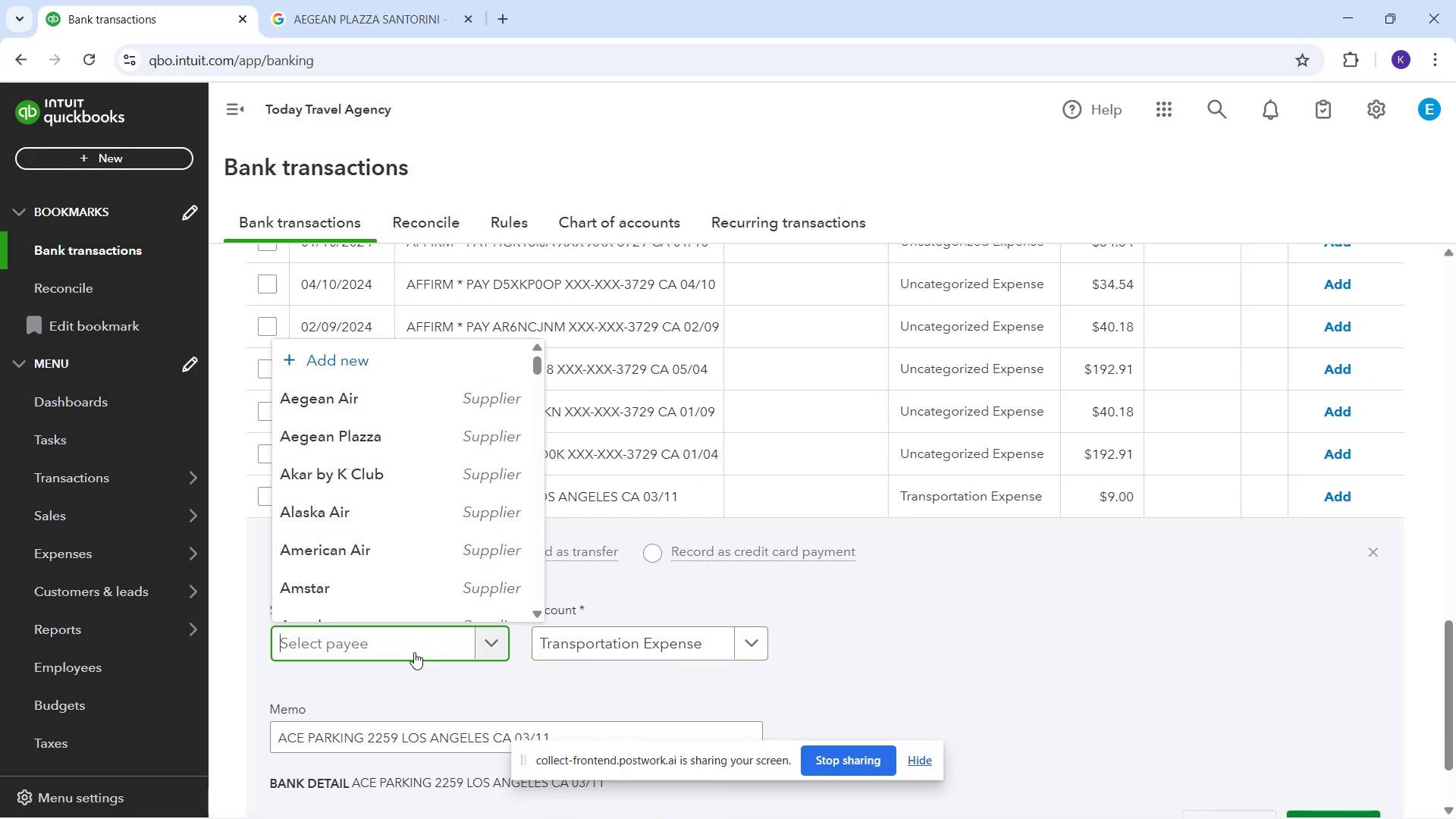 
type(Ace Parking)
 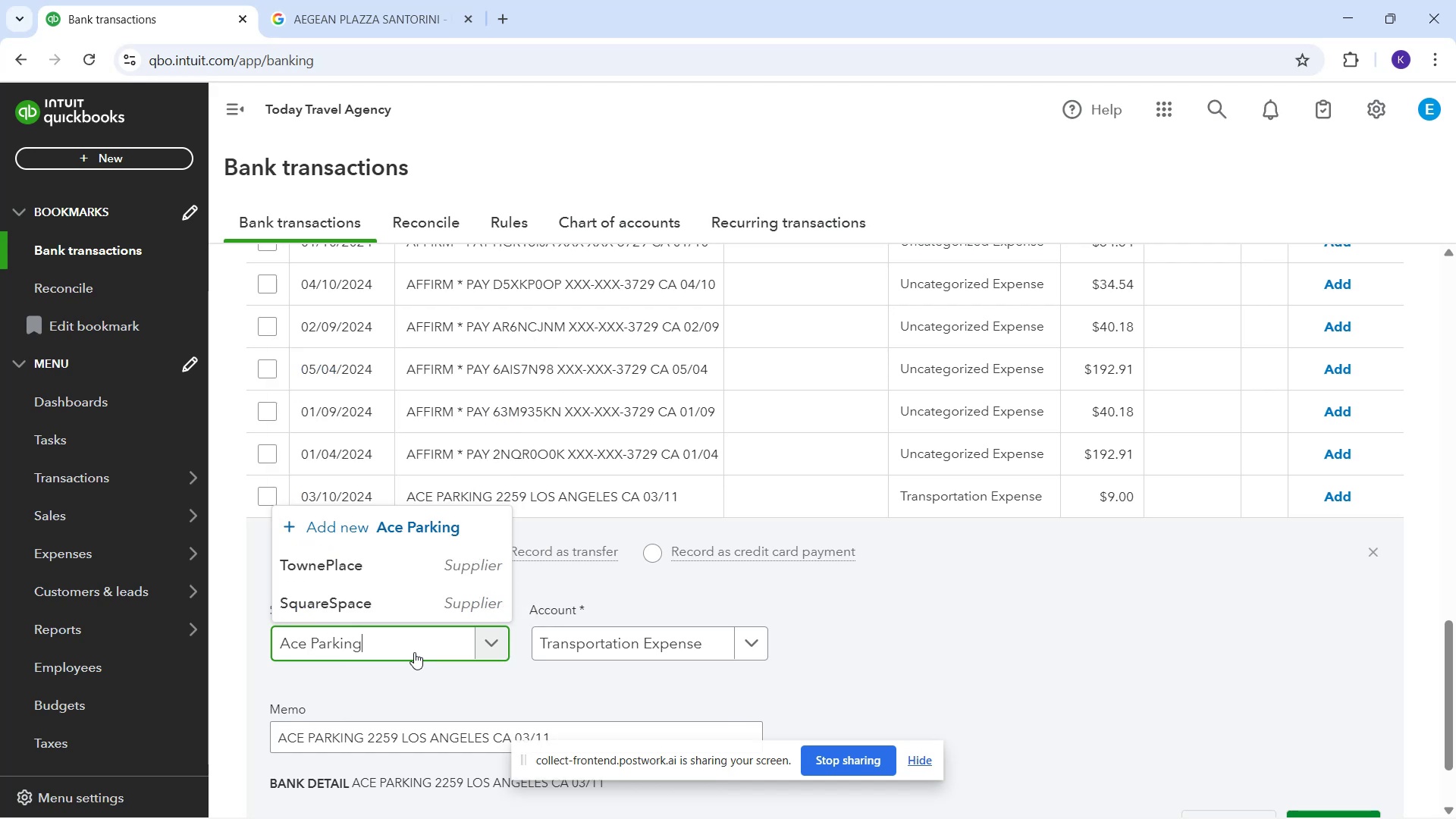 
left_click([350, 614])
 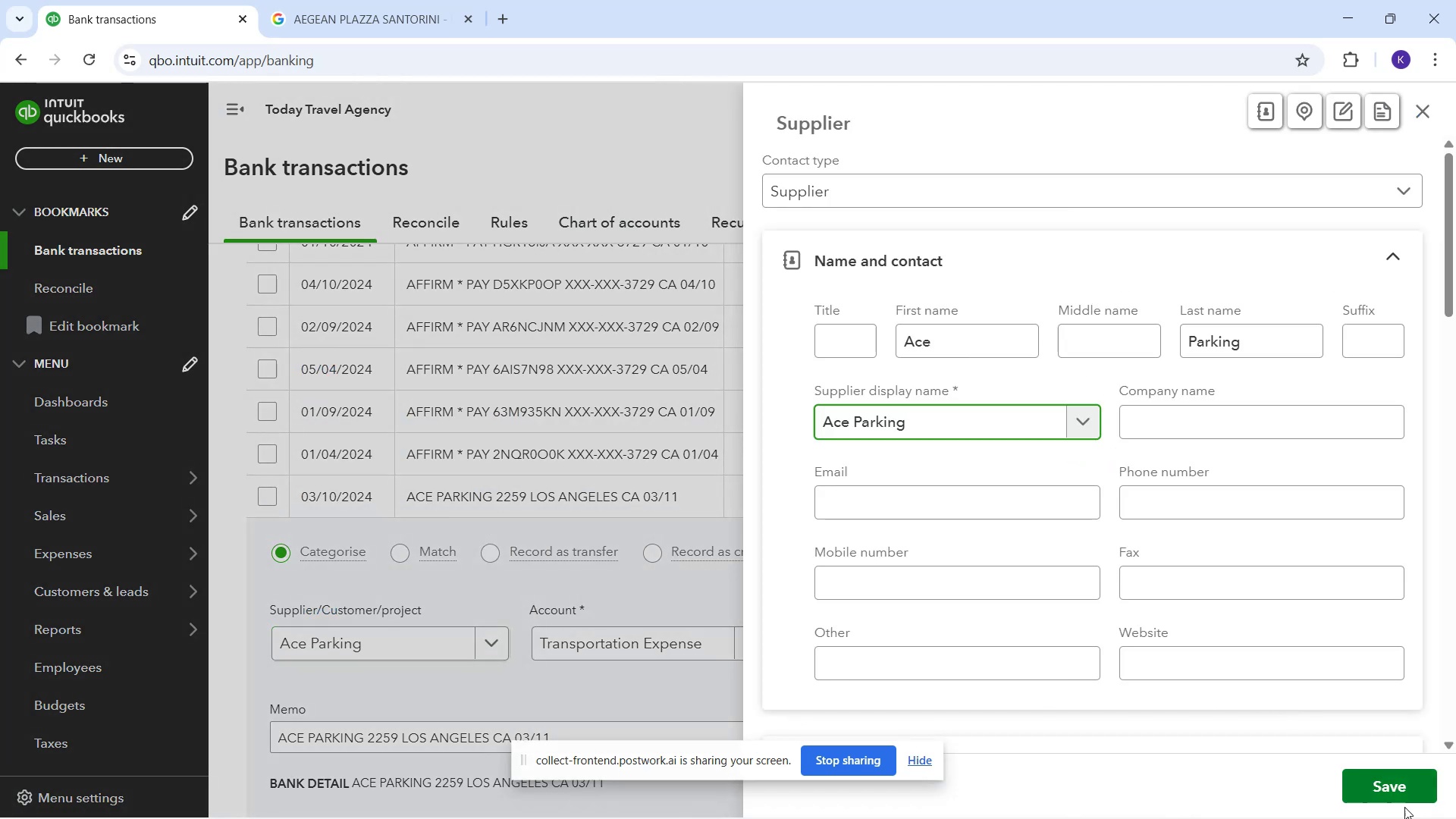 
double_click([1395, 798])
 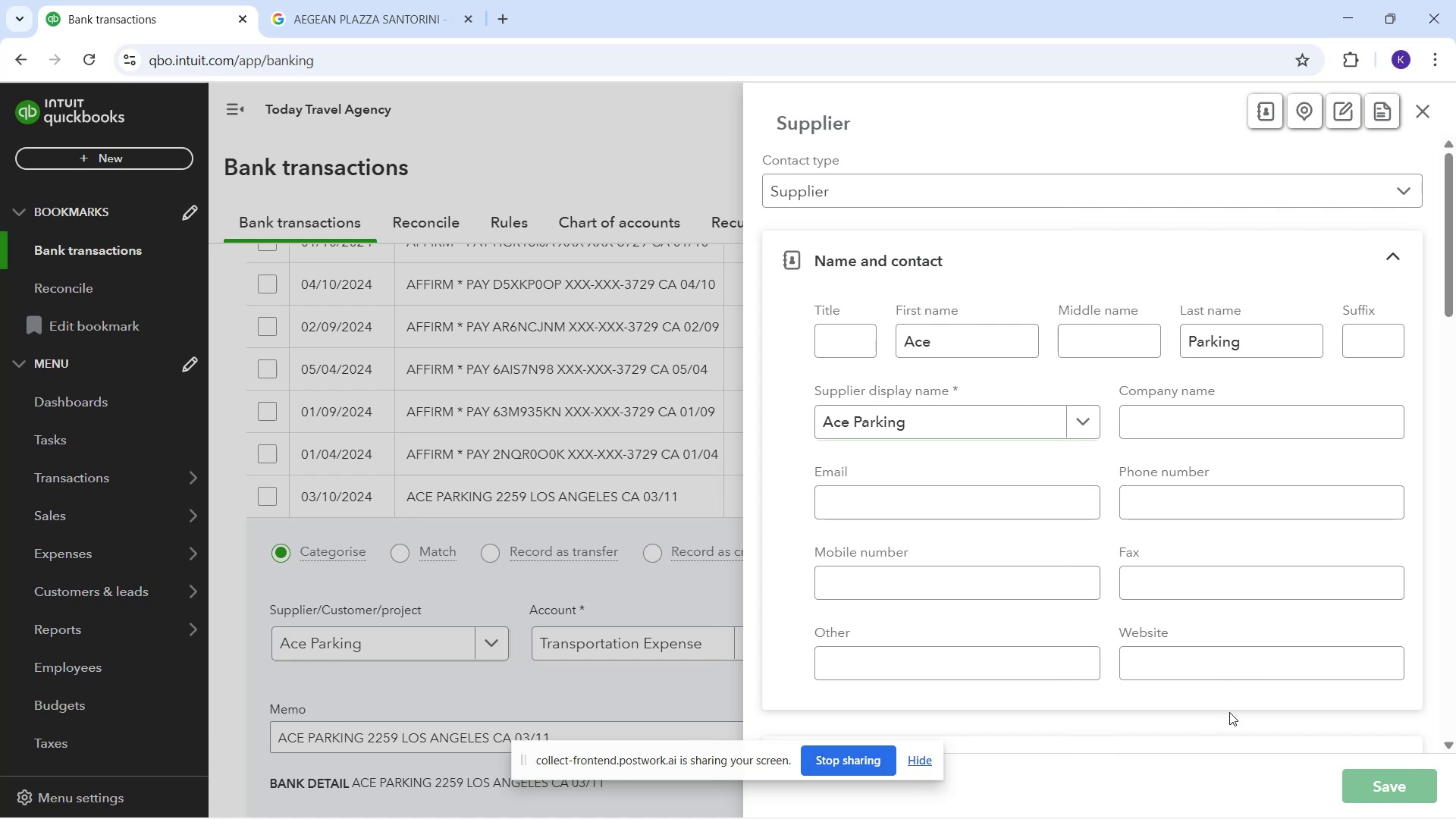 
scroll: coordinate [1304, 704], scroll_direction: down, amount: 1.0
 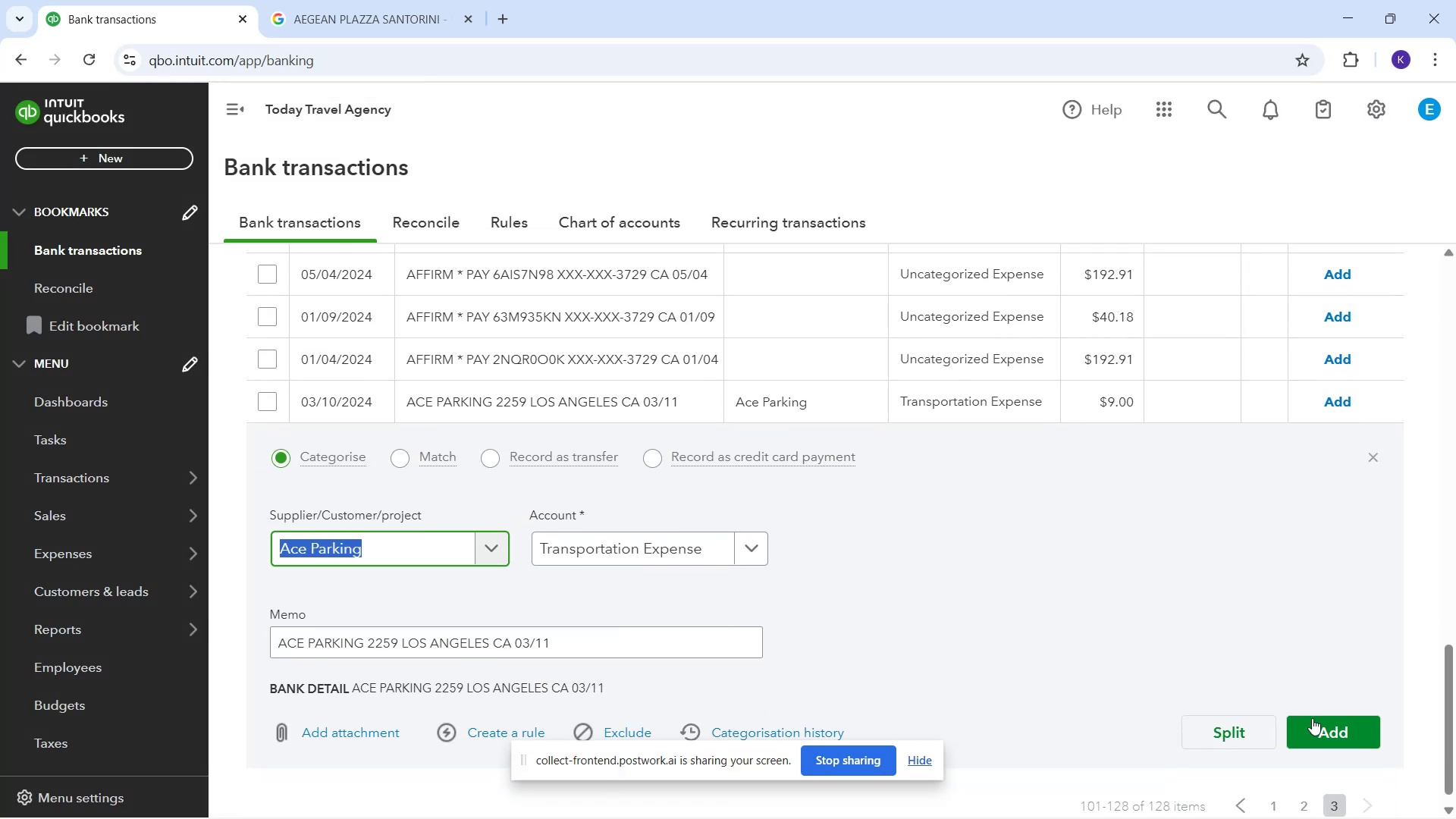 
left_click([1313, 726])
 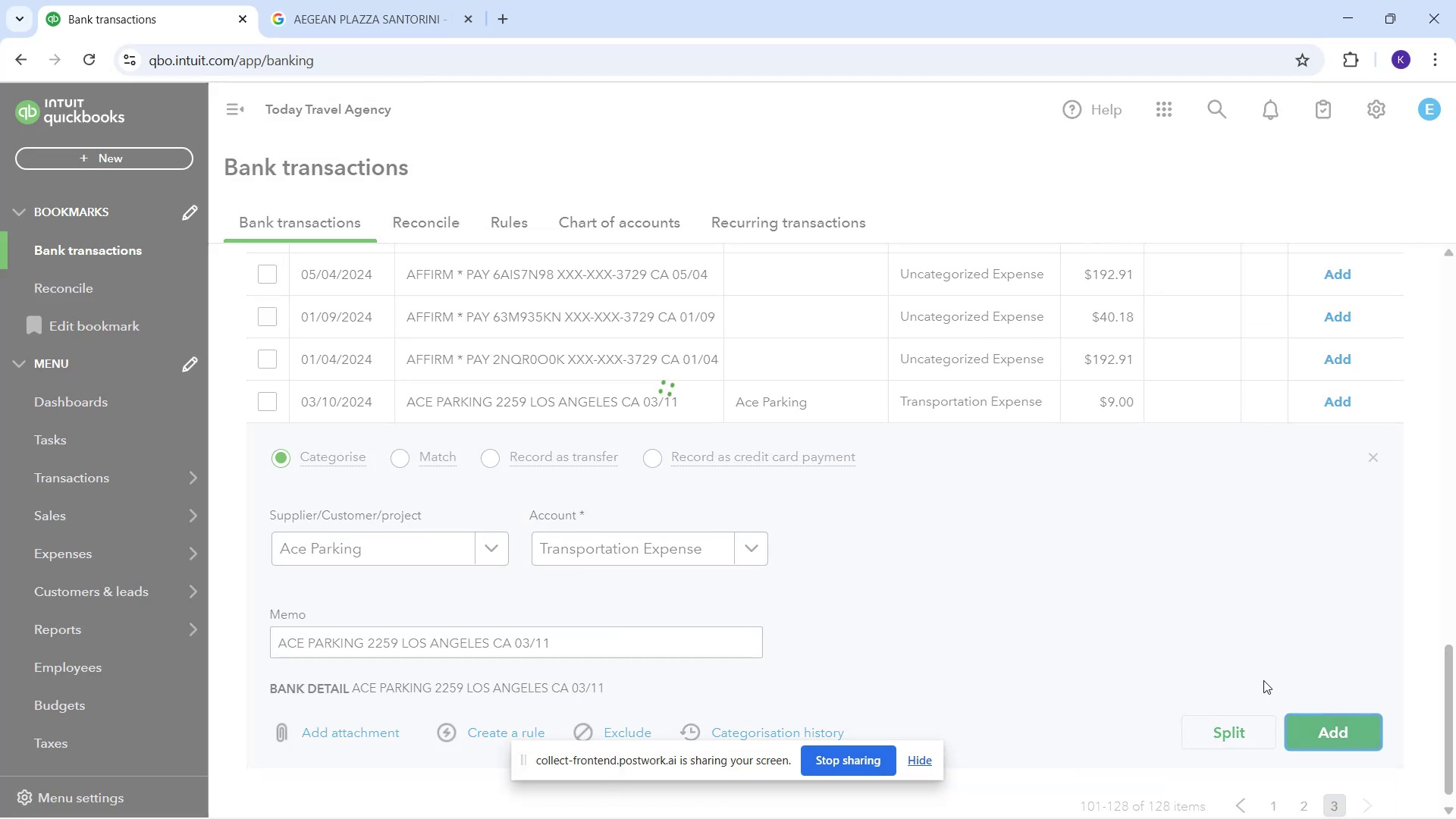 
scroll: coordinate [1132, 660], scroll_direction: down, amount: 1.0
 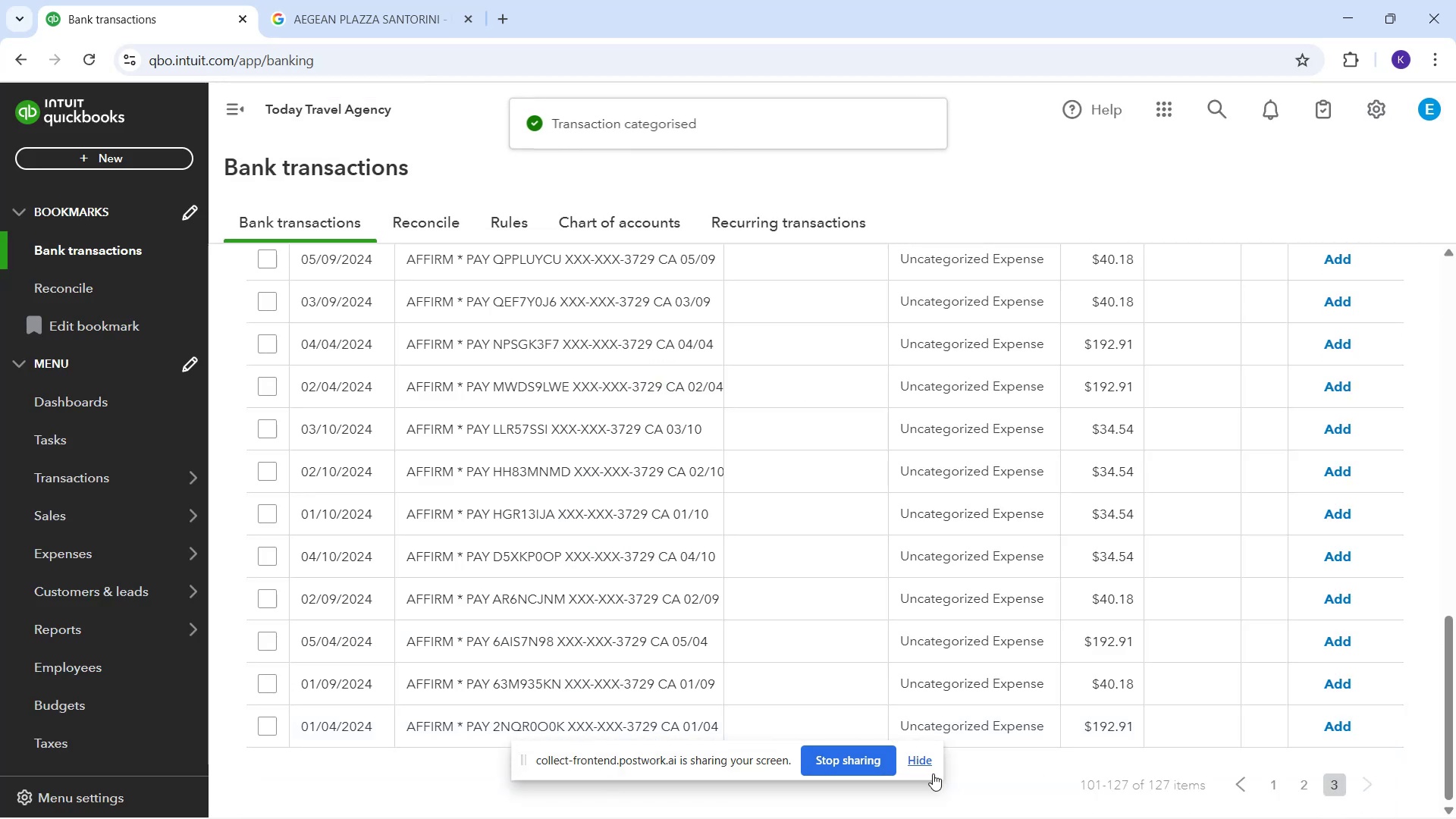 
scroll: coordinate [814, 504], scroll_direction: up, amount: 14.0
 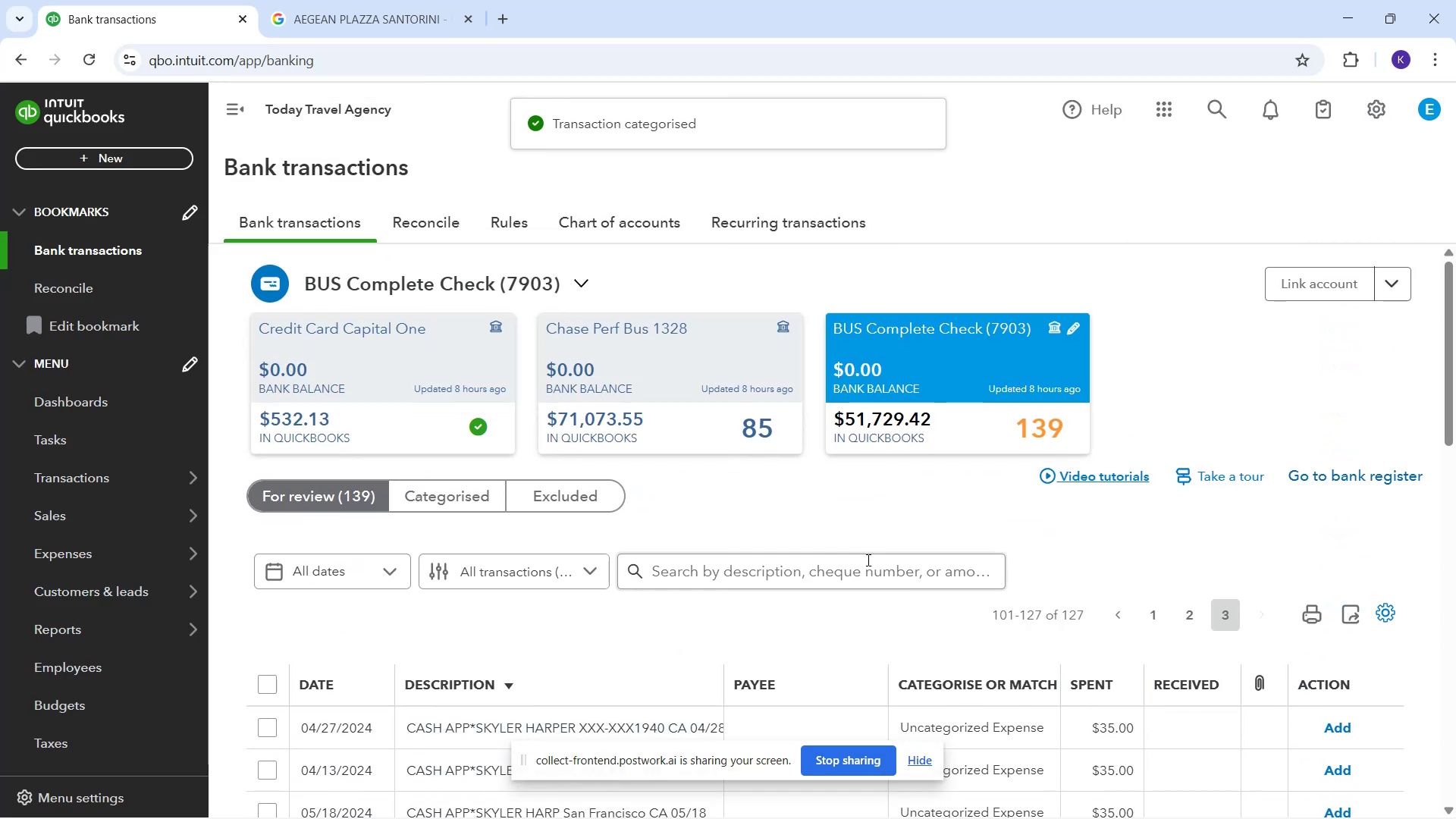 
left_click([872, 570])
 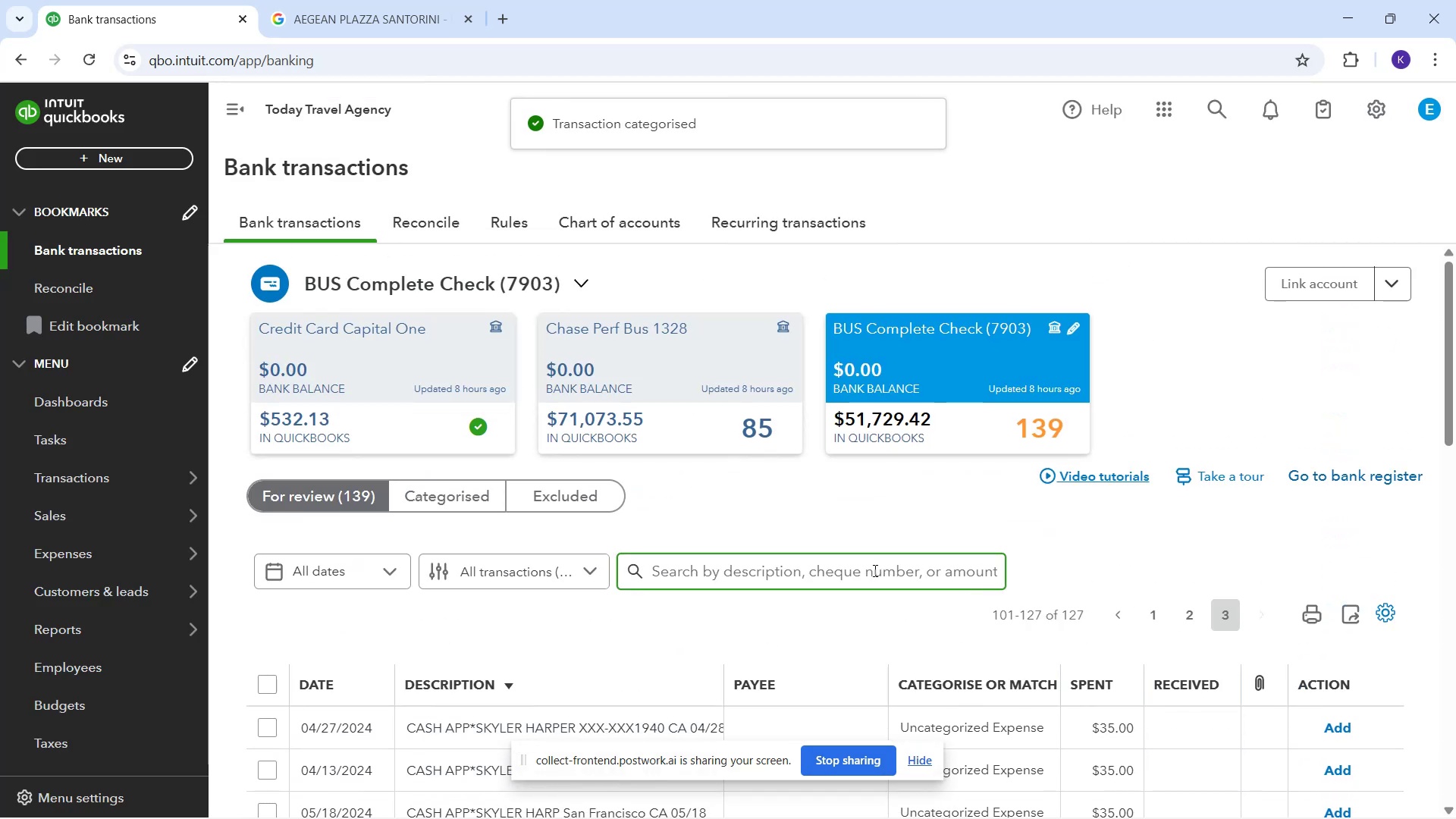 
type(parking)
 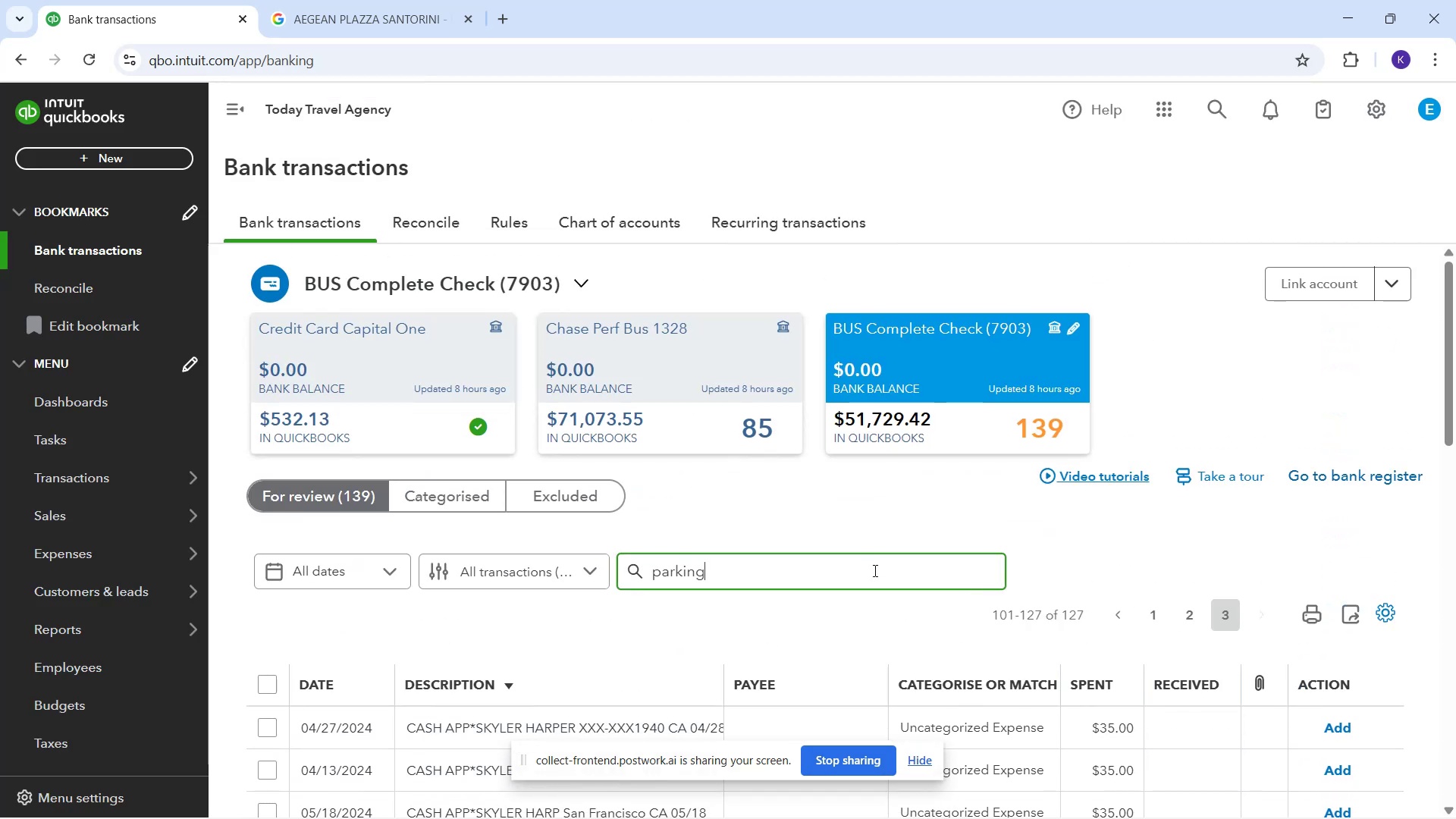 
key(Enter)
 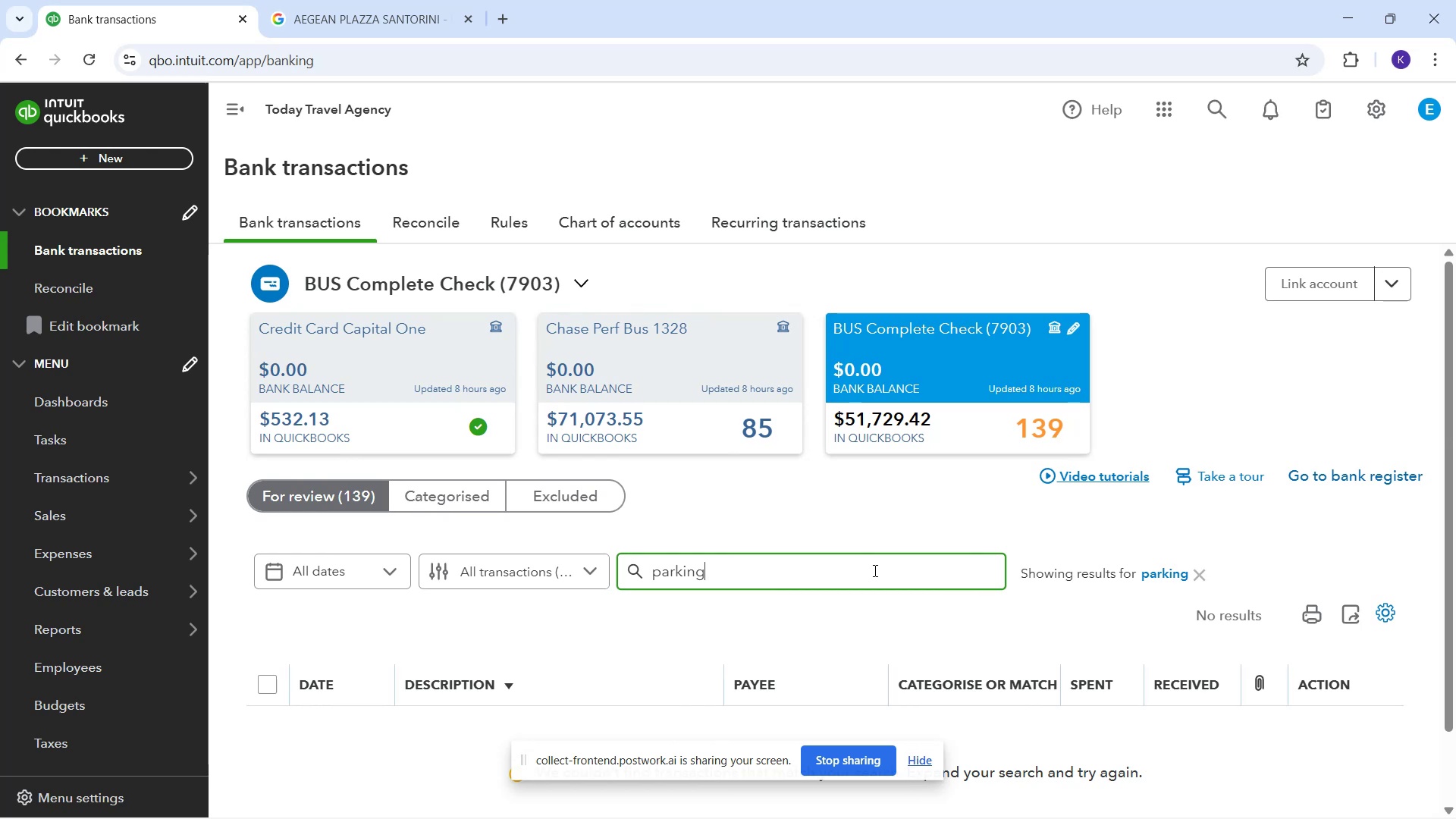 
scroll: coordinate [871, 614], scroll_direction: down, amount: 2.0
 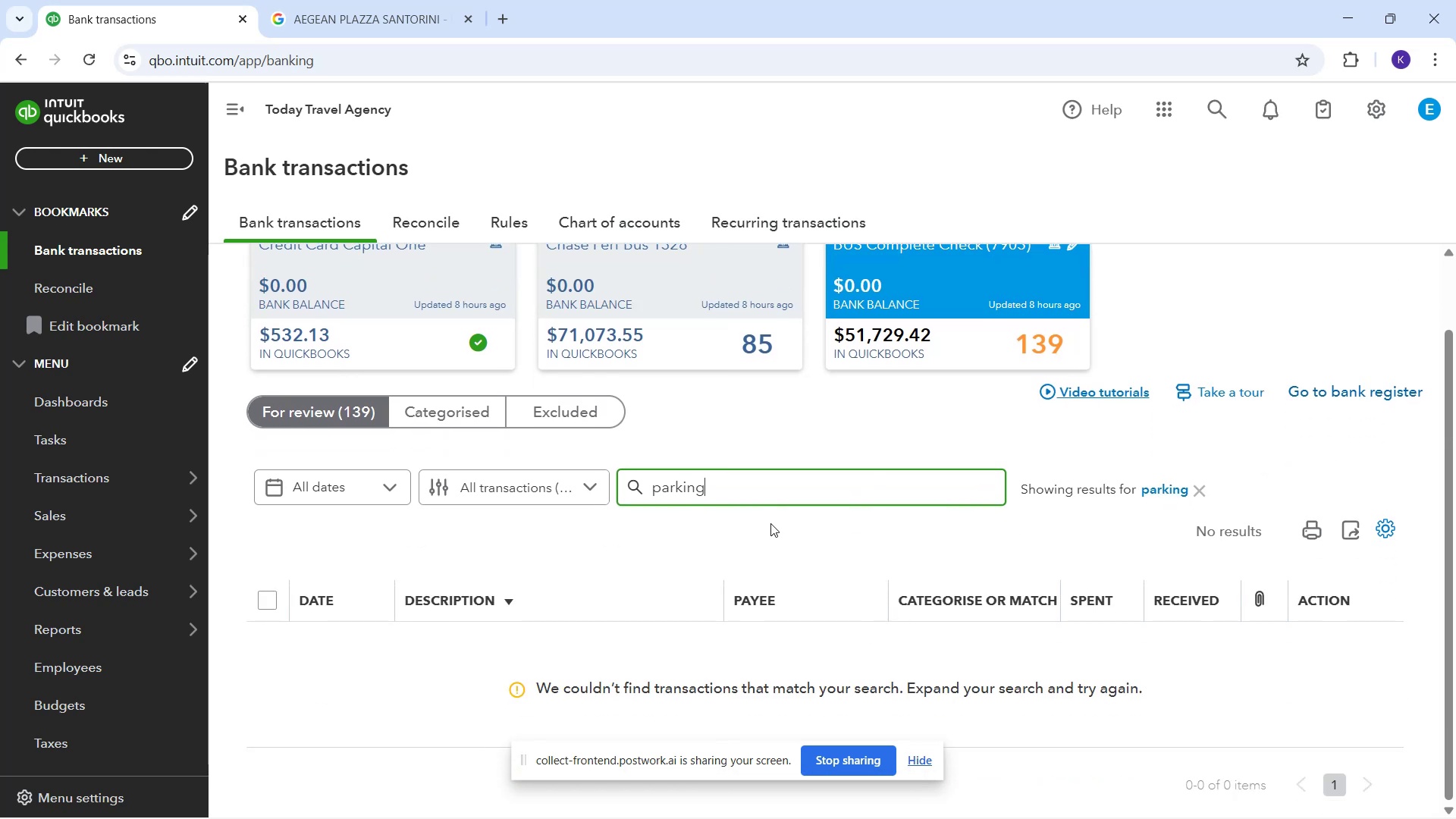 
key(Backspace)
 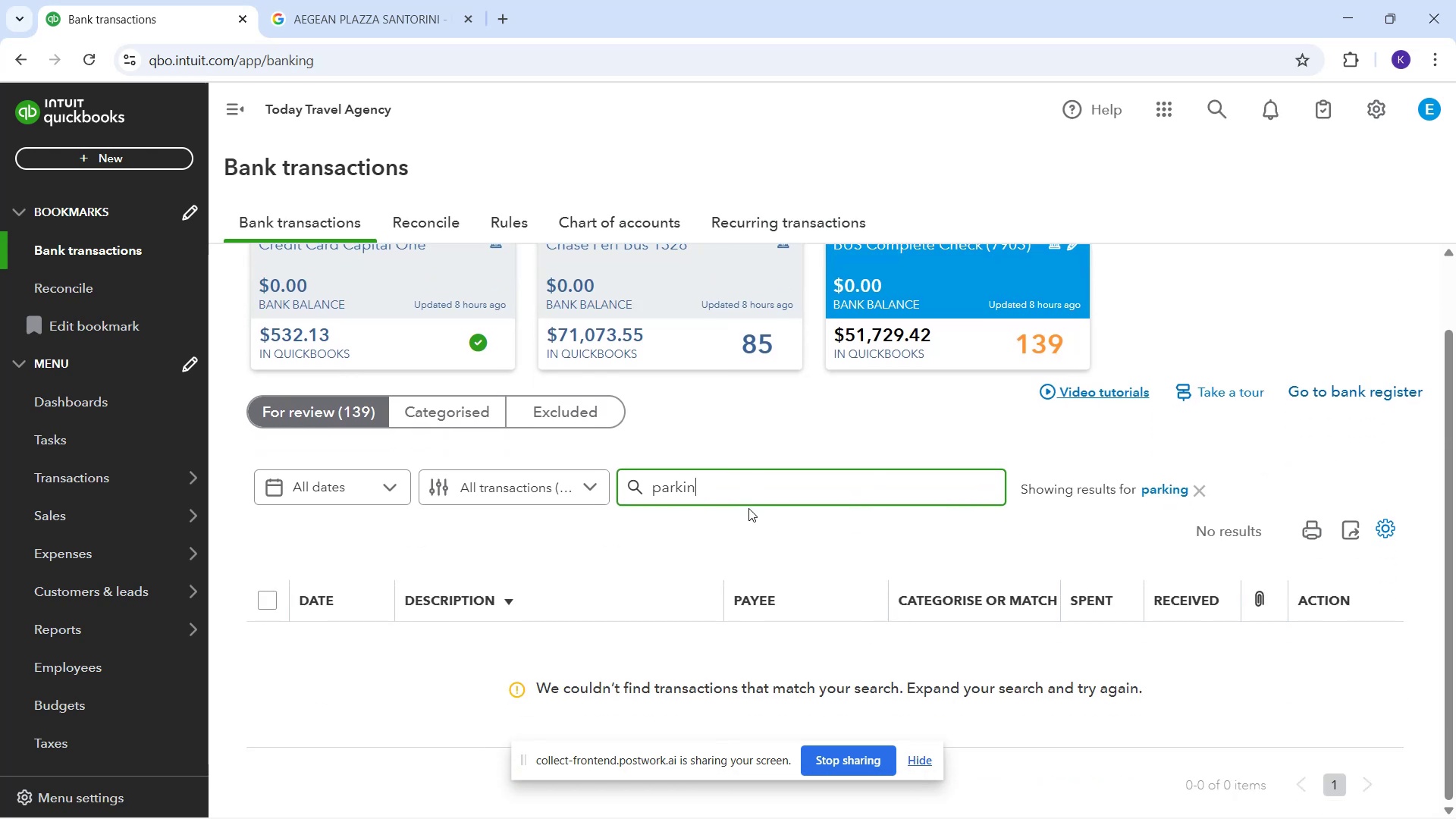 
key(Backspace)
 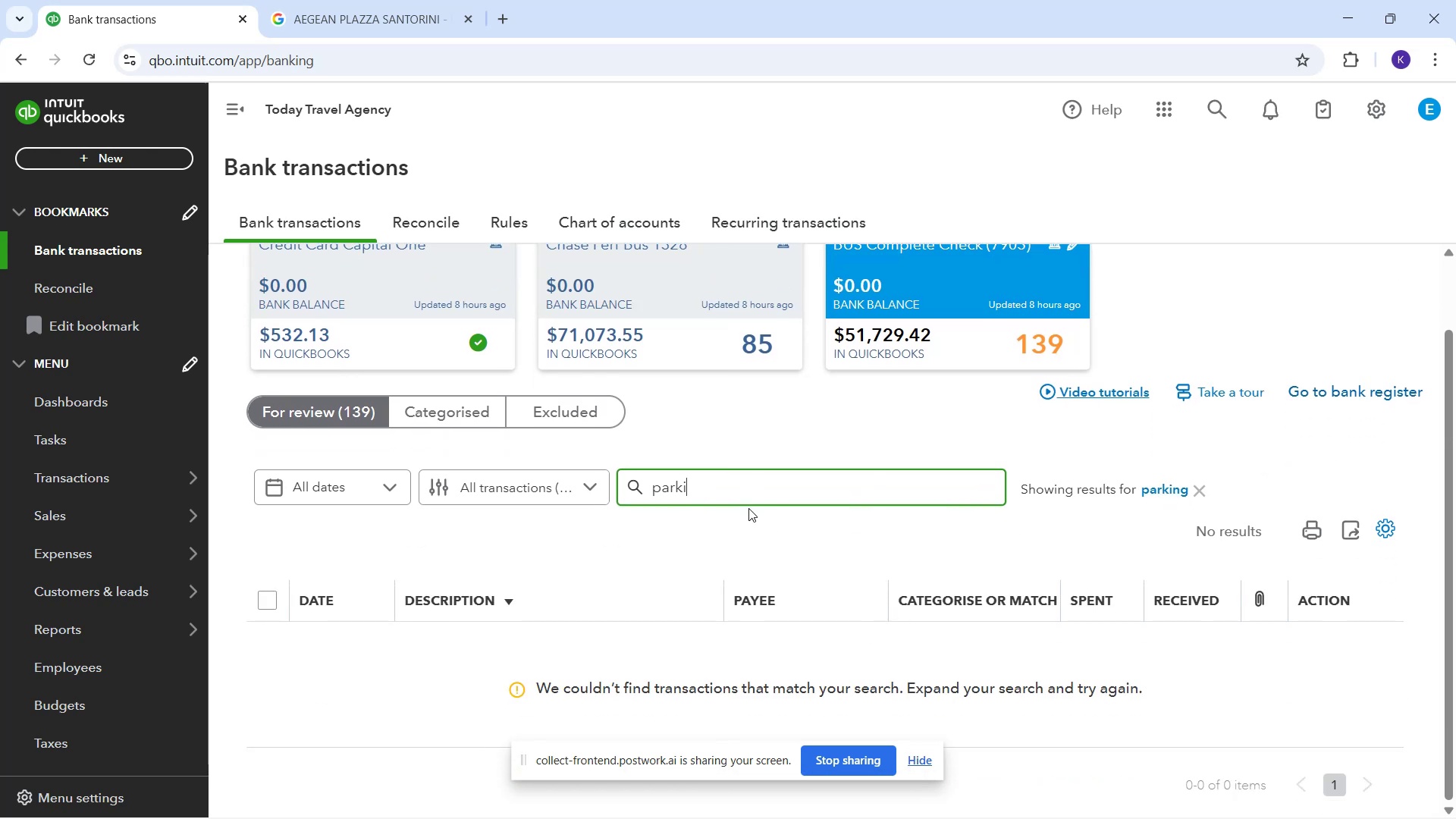 
key(Backspace)
 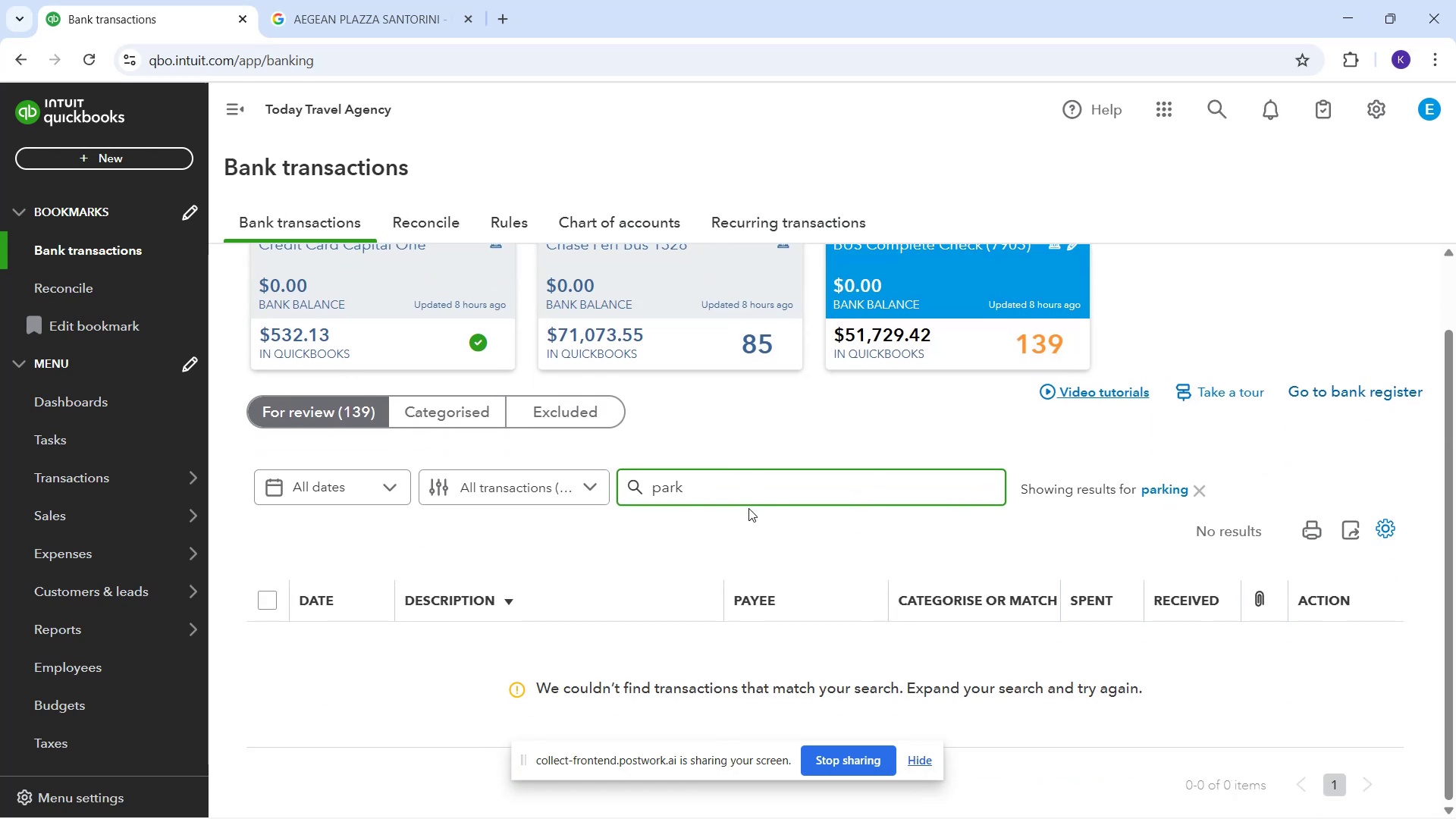 
key(Enter)
 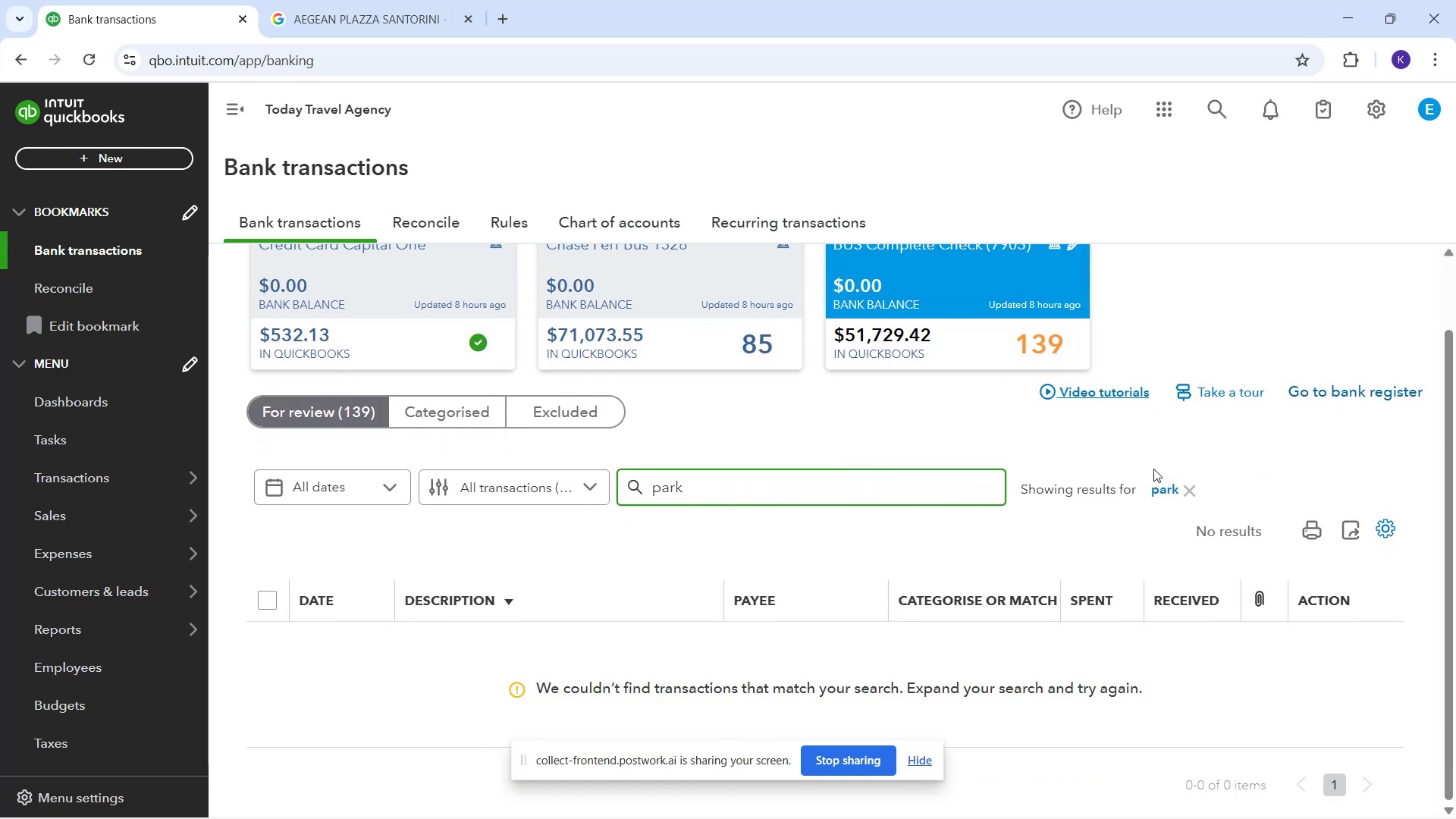 
left_click([1187, 489])
 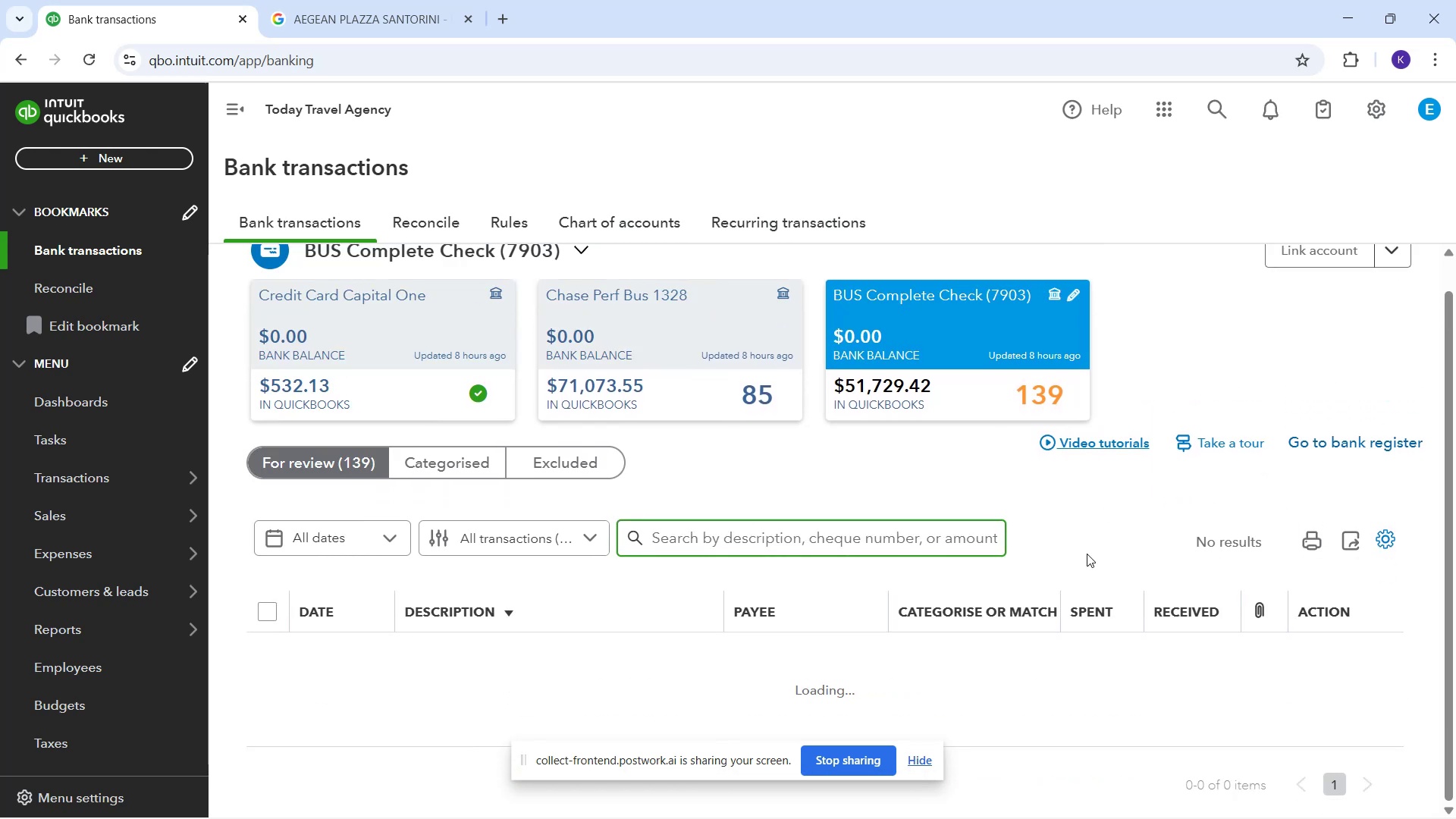 
scroll: coordinate [540, 569], scroll_direction: down, amount: 3.0
 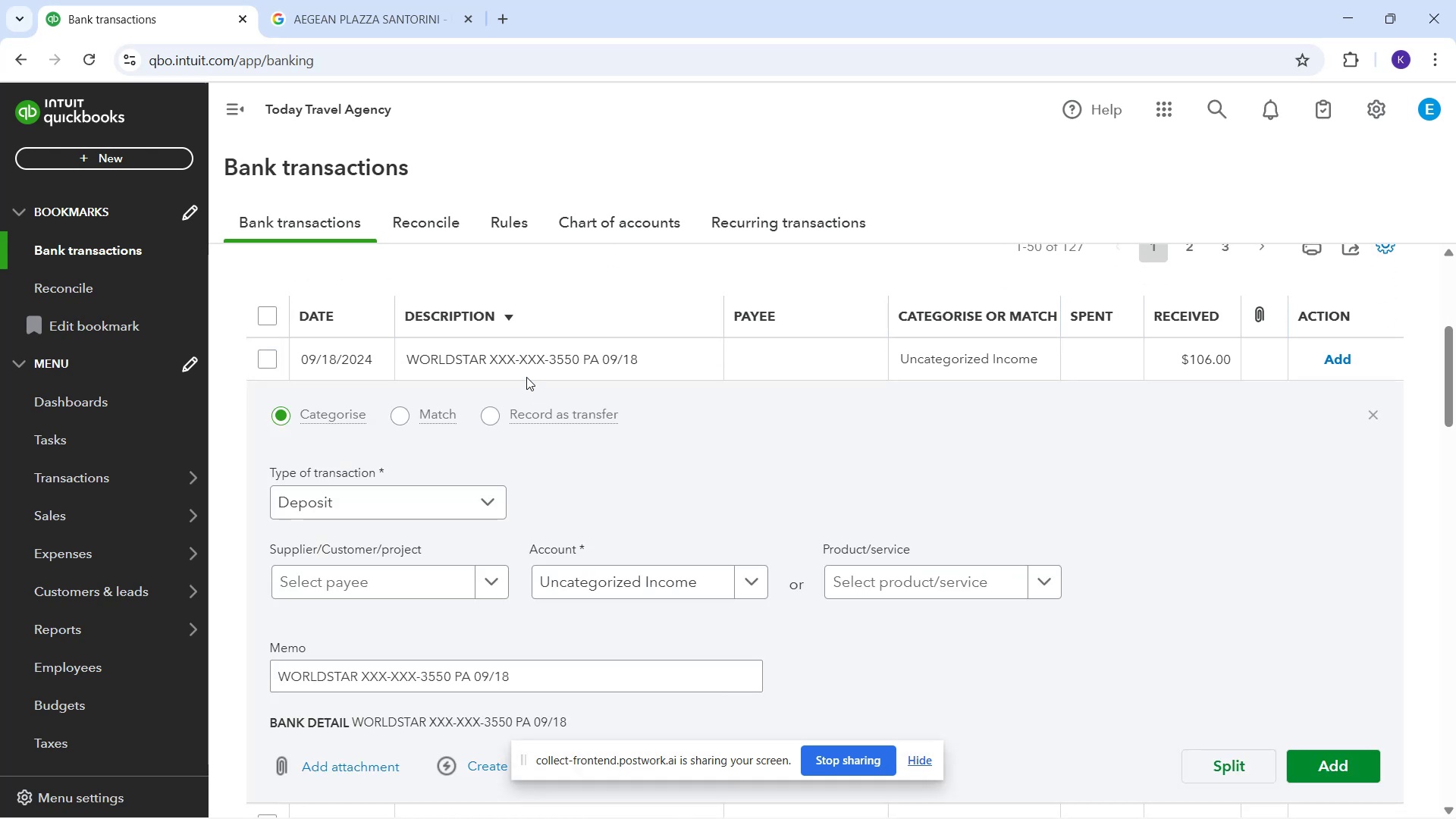 
left_click([349, 583])
 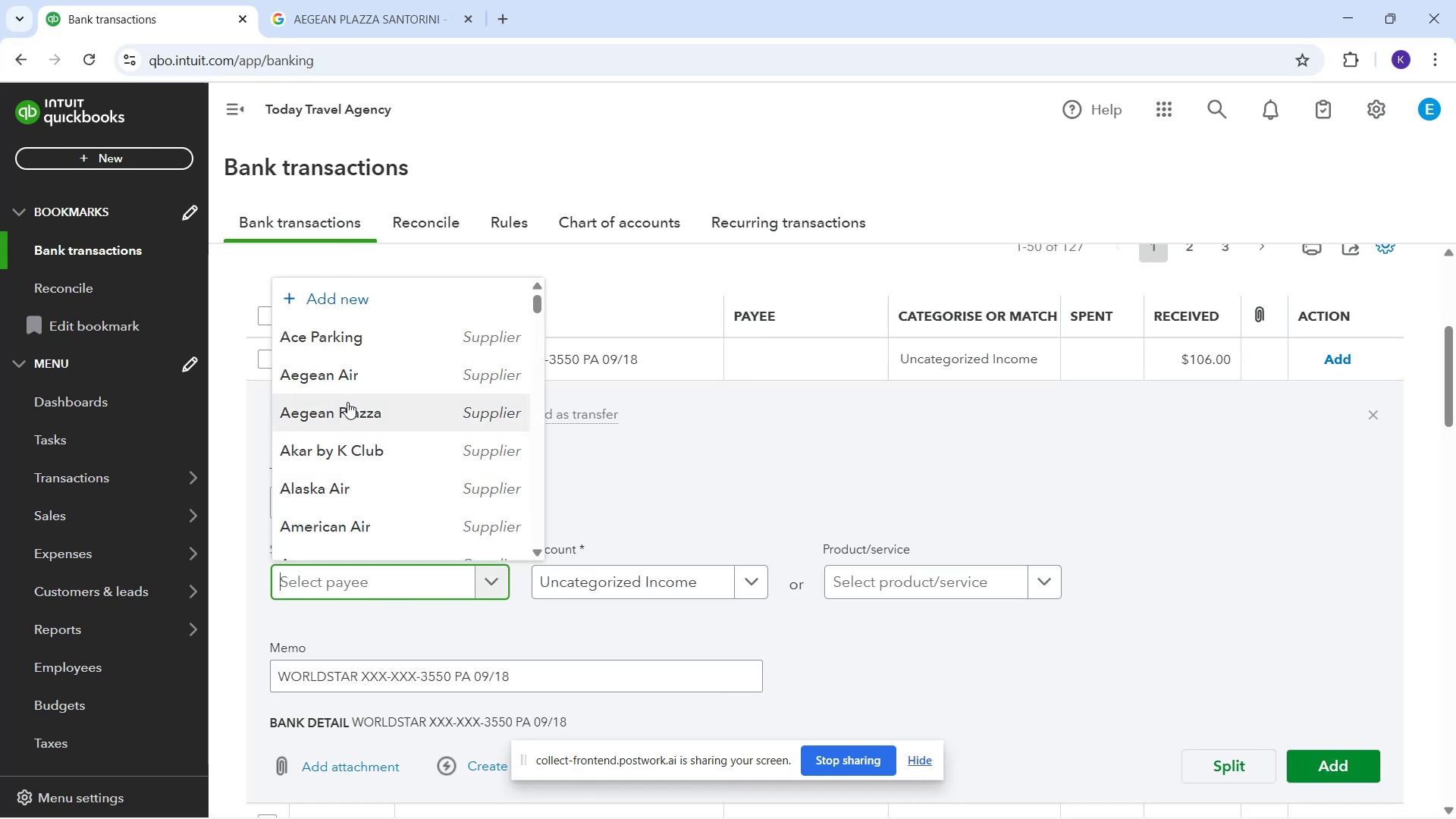 
type(worl)
 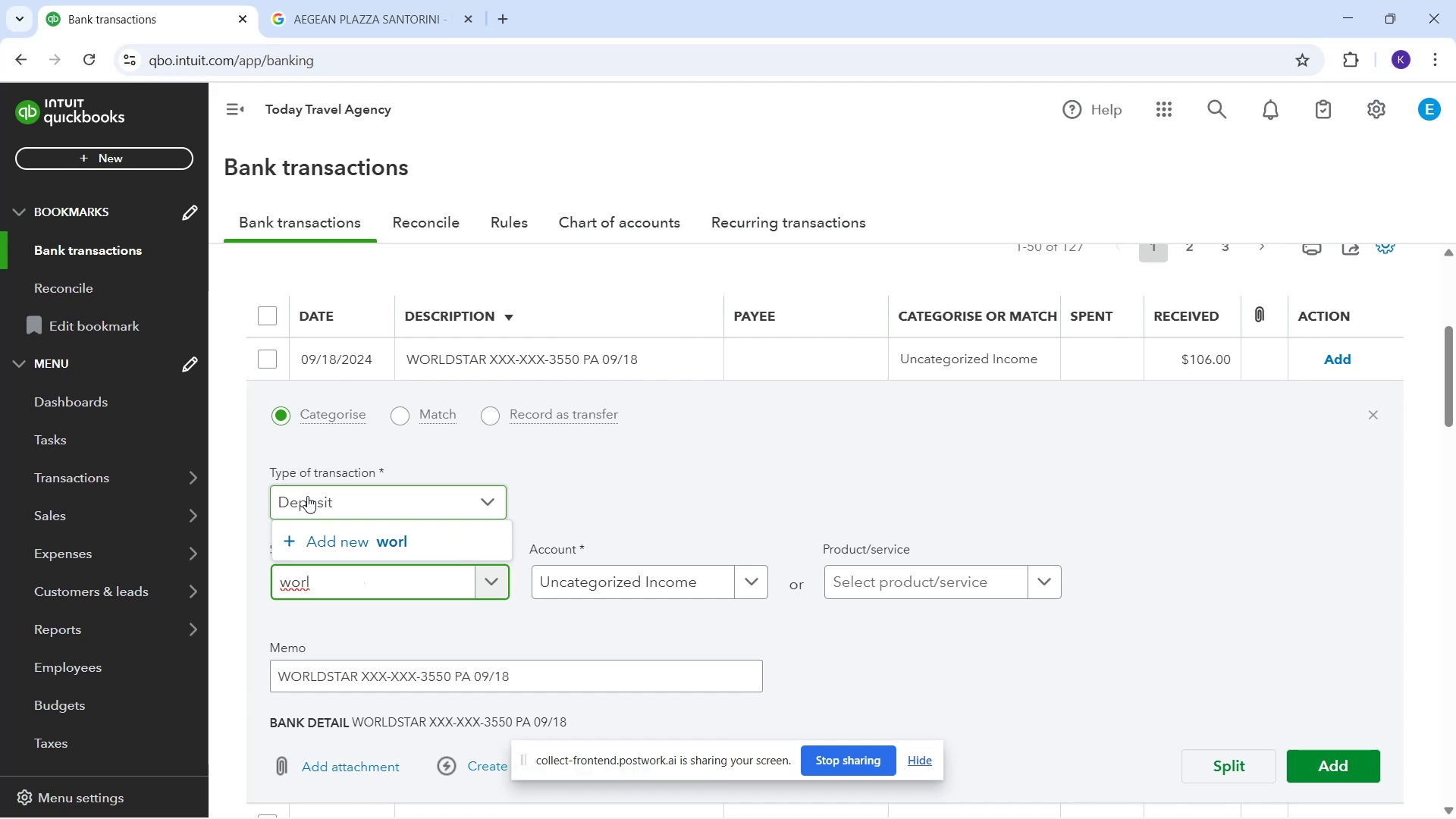 
key(Backspace)
 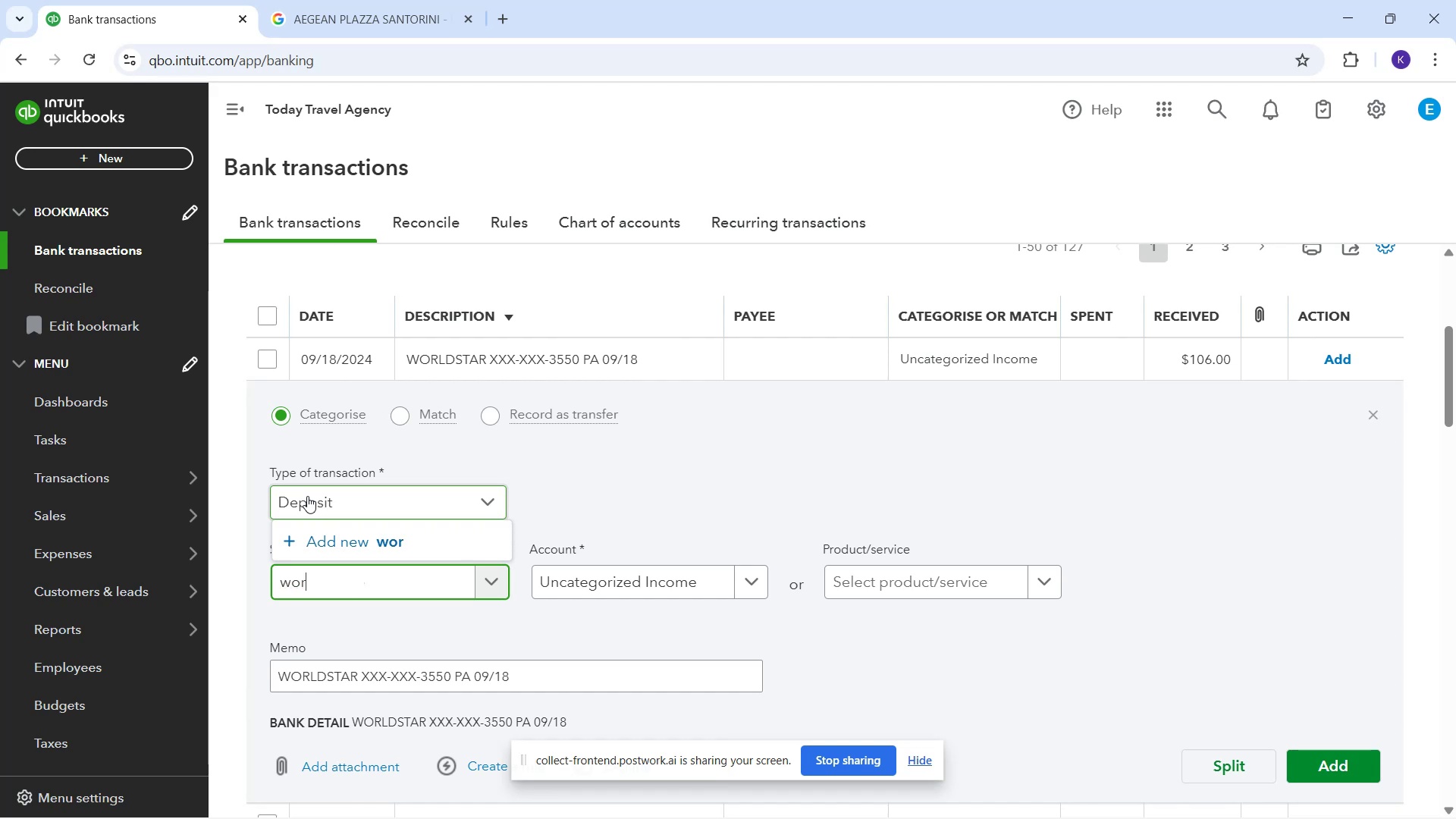 
key(Backspace)
 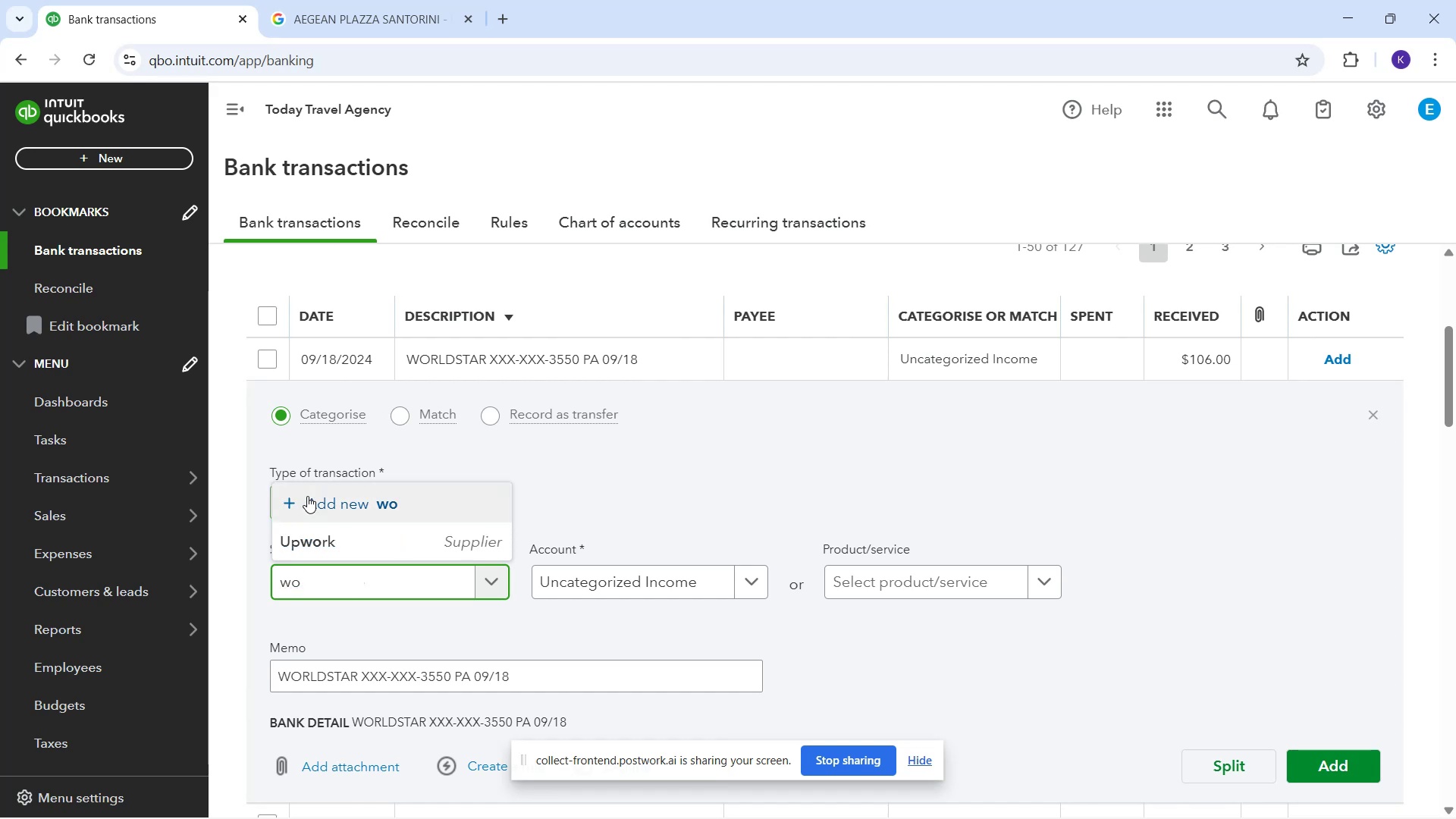 
key(R)
 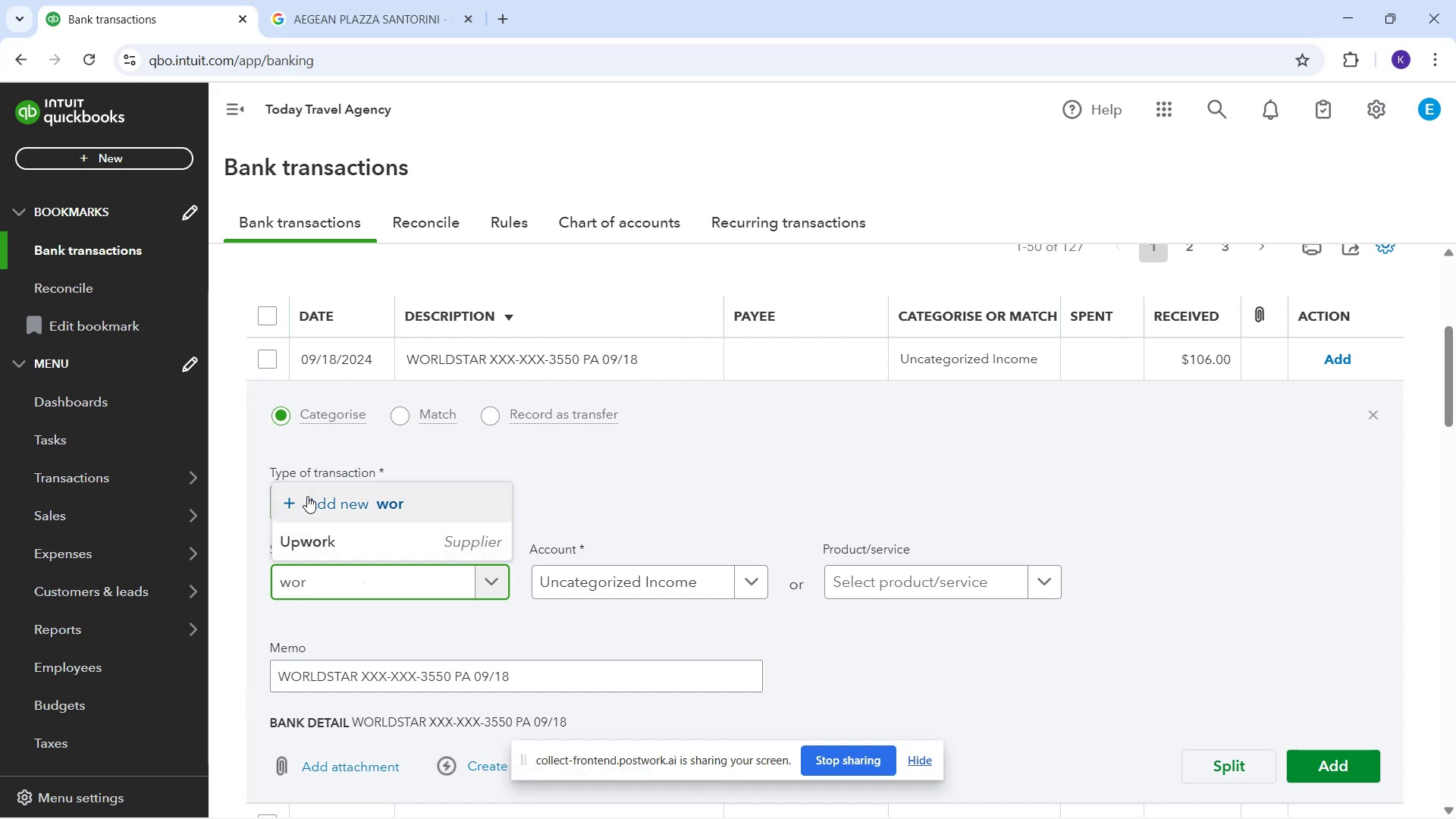 
type(lsa)
key(Backspace)
type(star)
 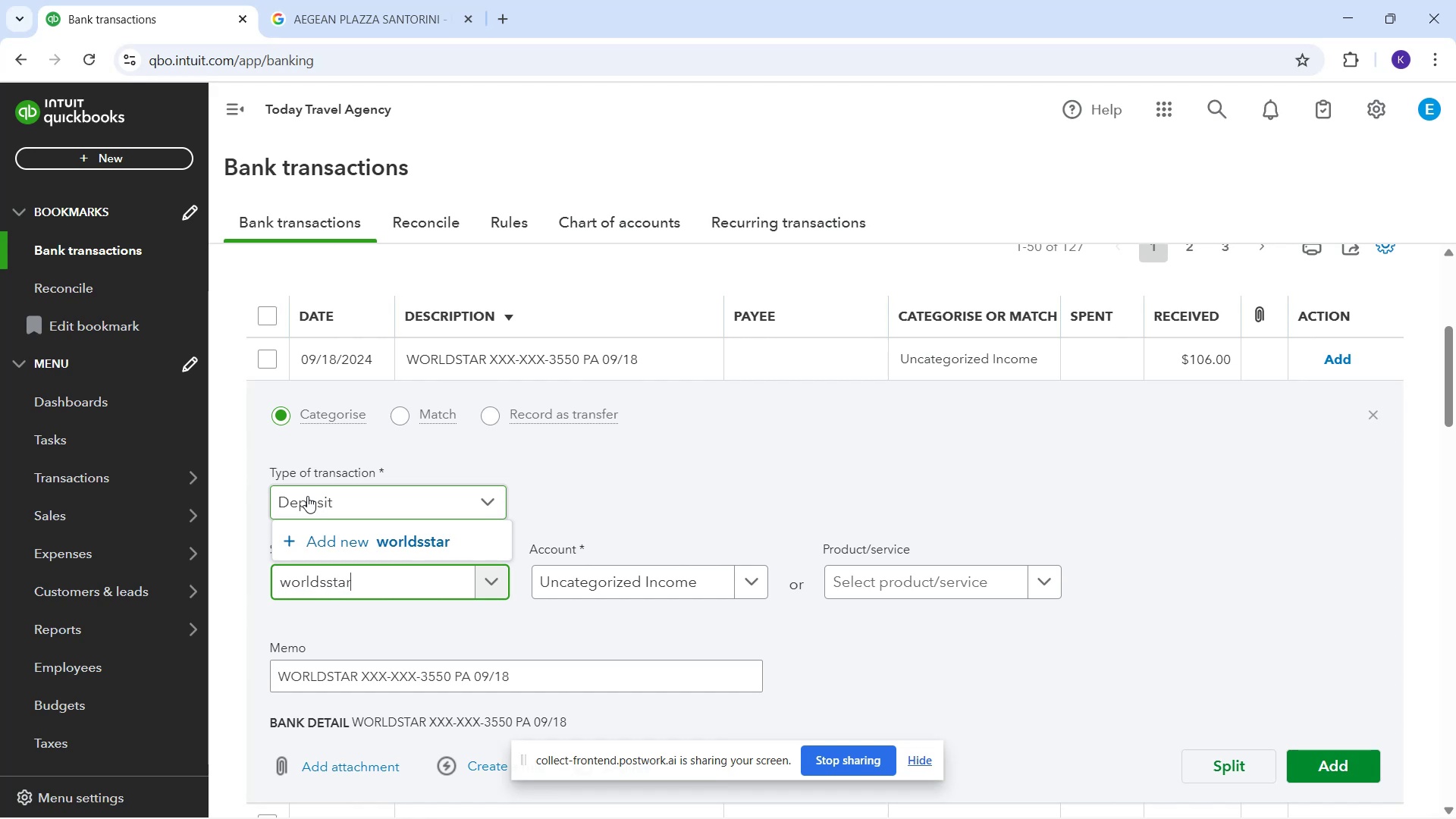 
hold_key(key=D, duration=0.48)
 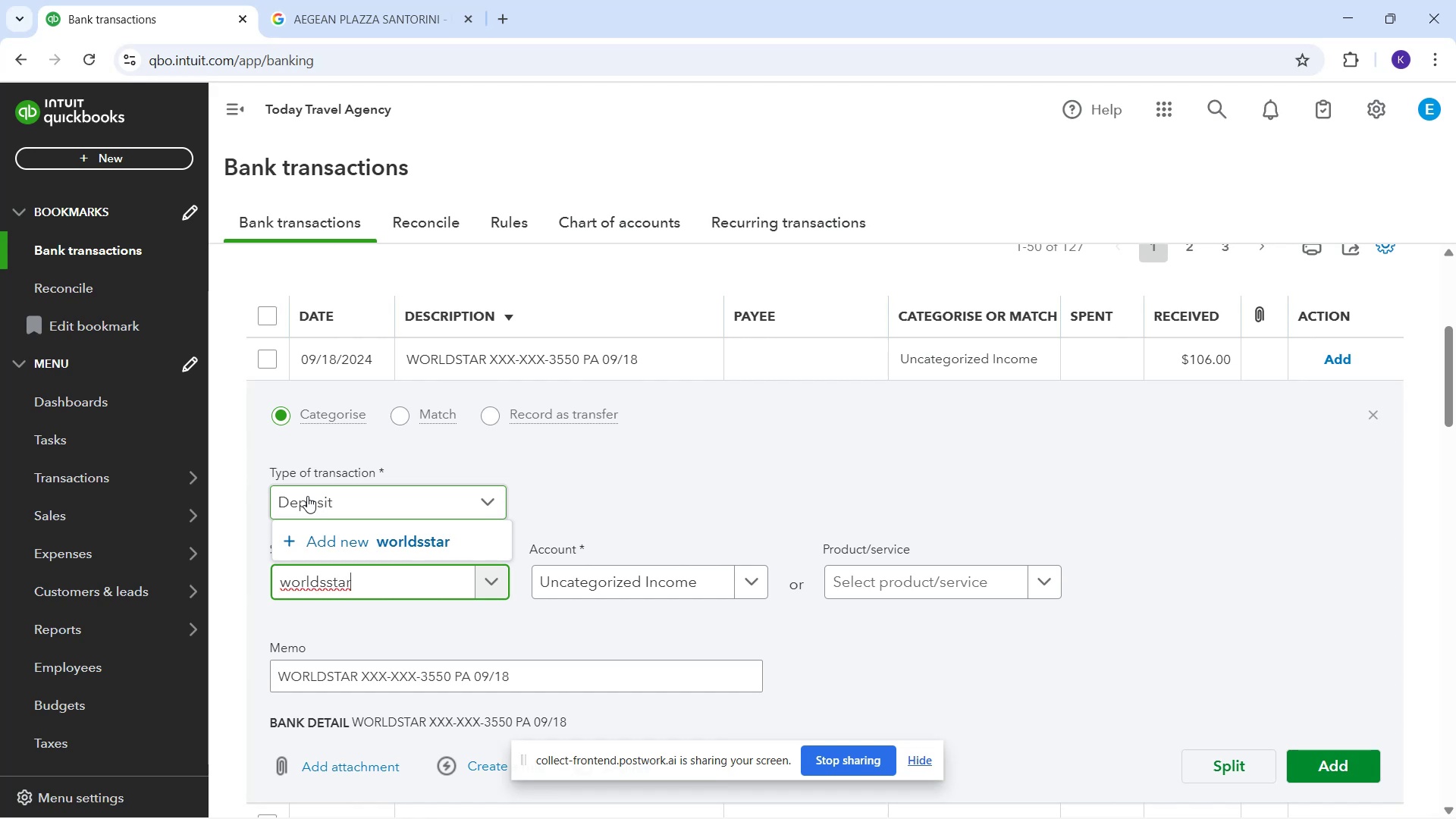 
left_click([322, 586])
 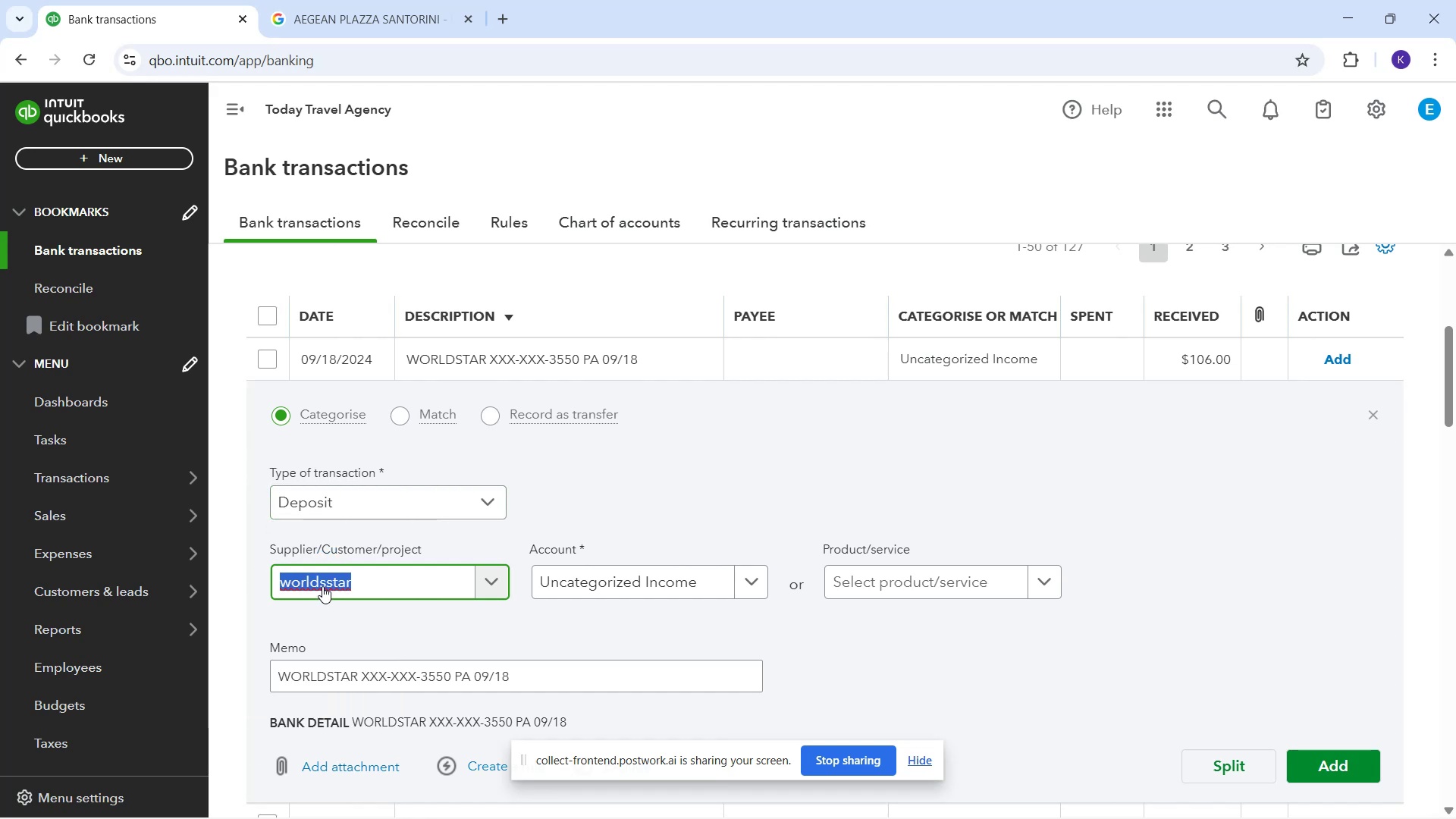 
left_click([322, 586])
 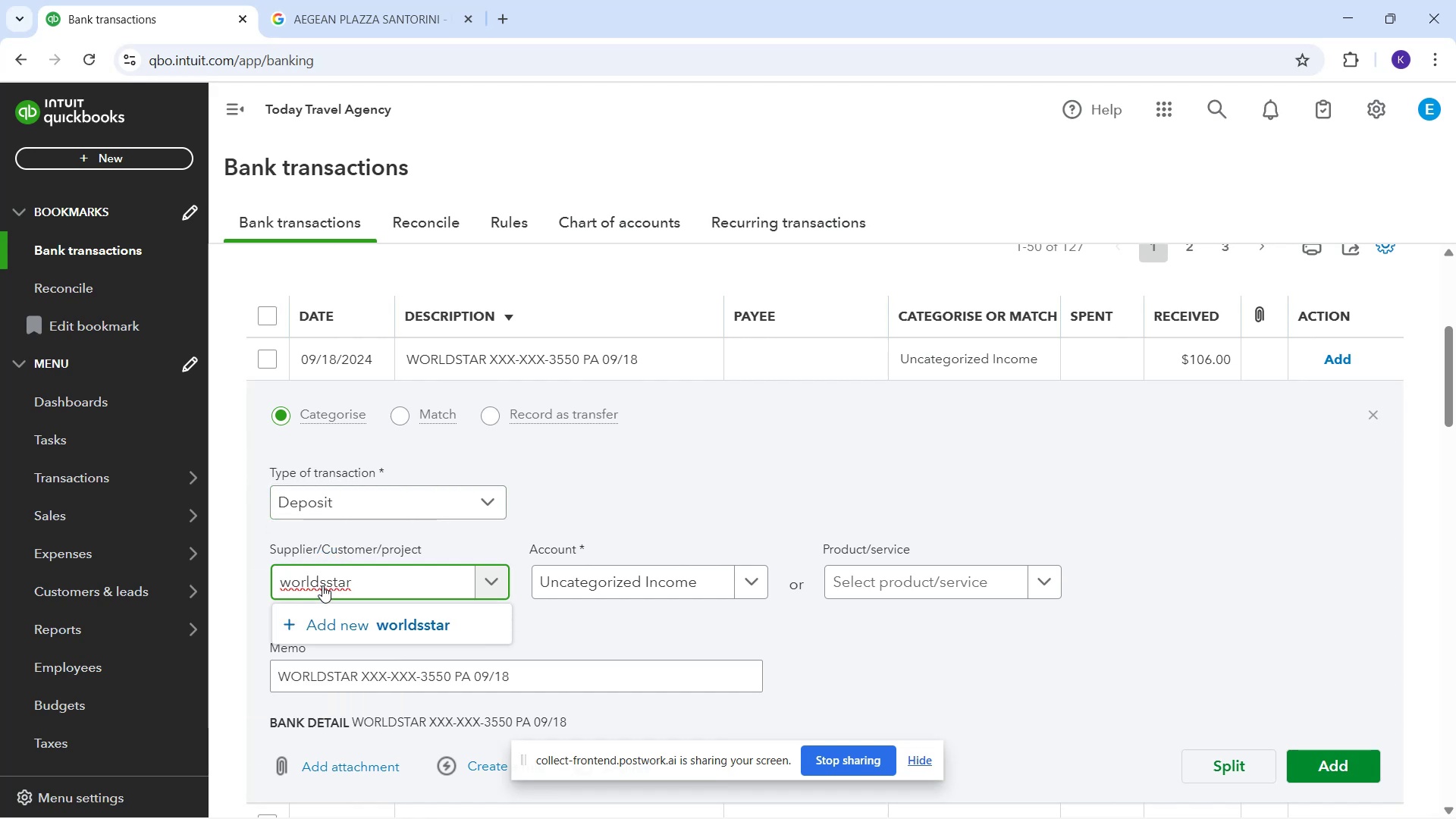 
key(Delete)
 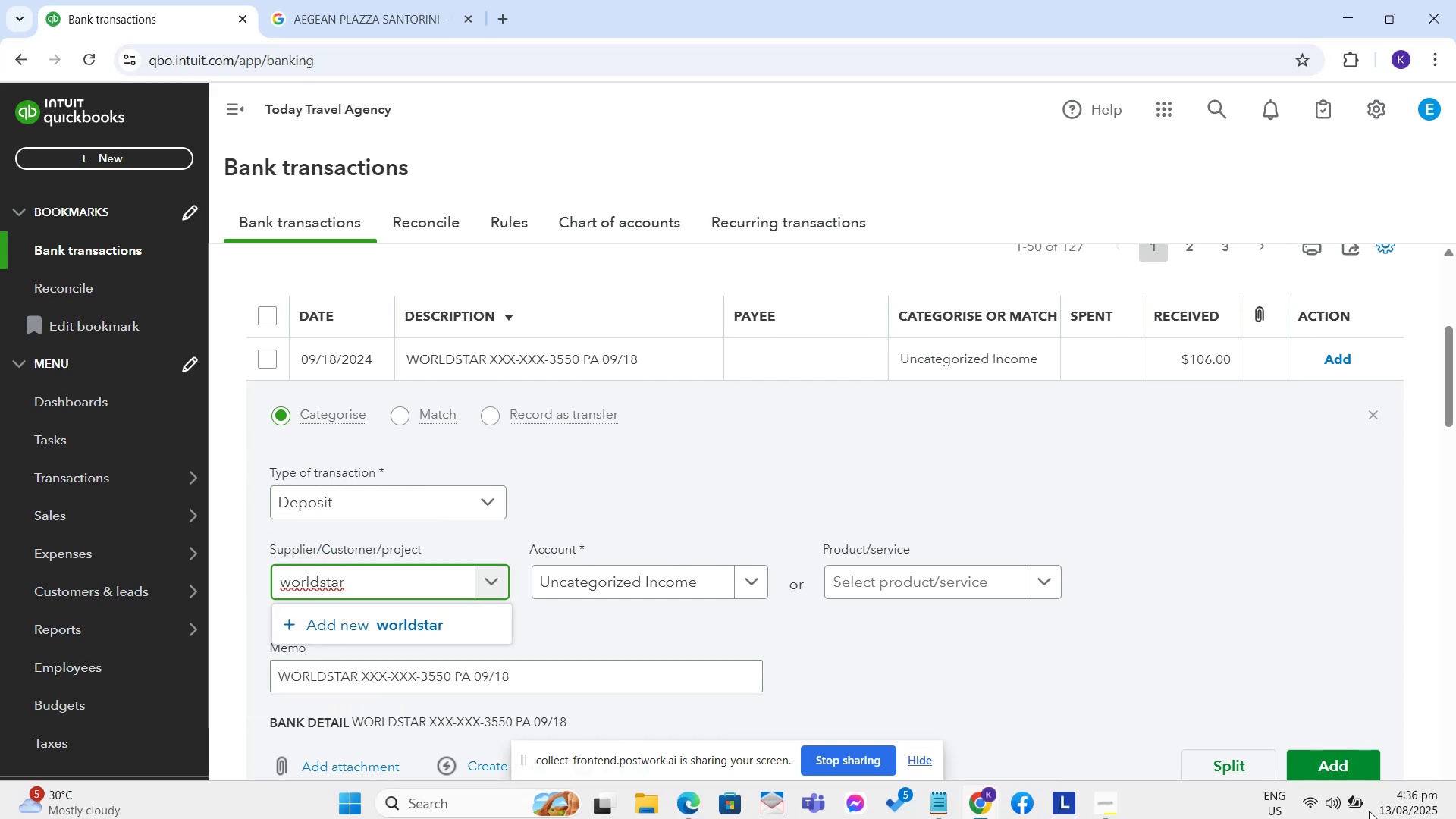 
left_click([1223, 679])
 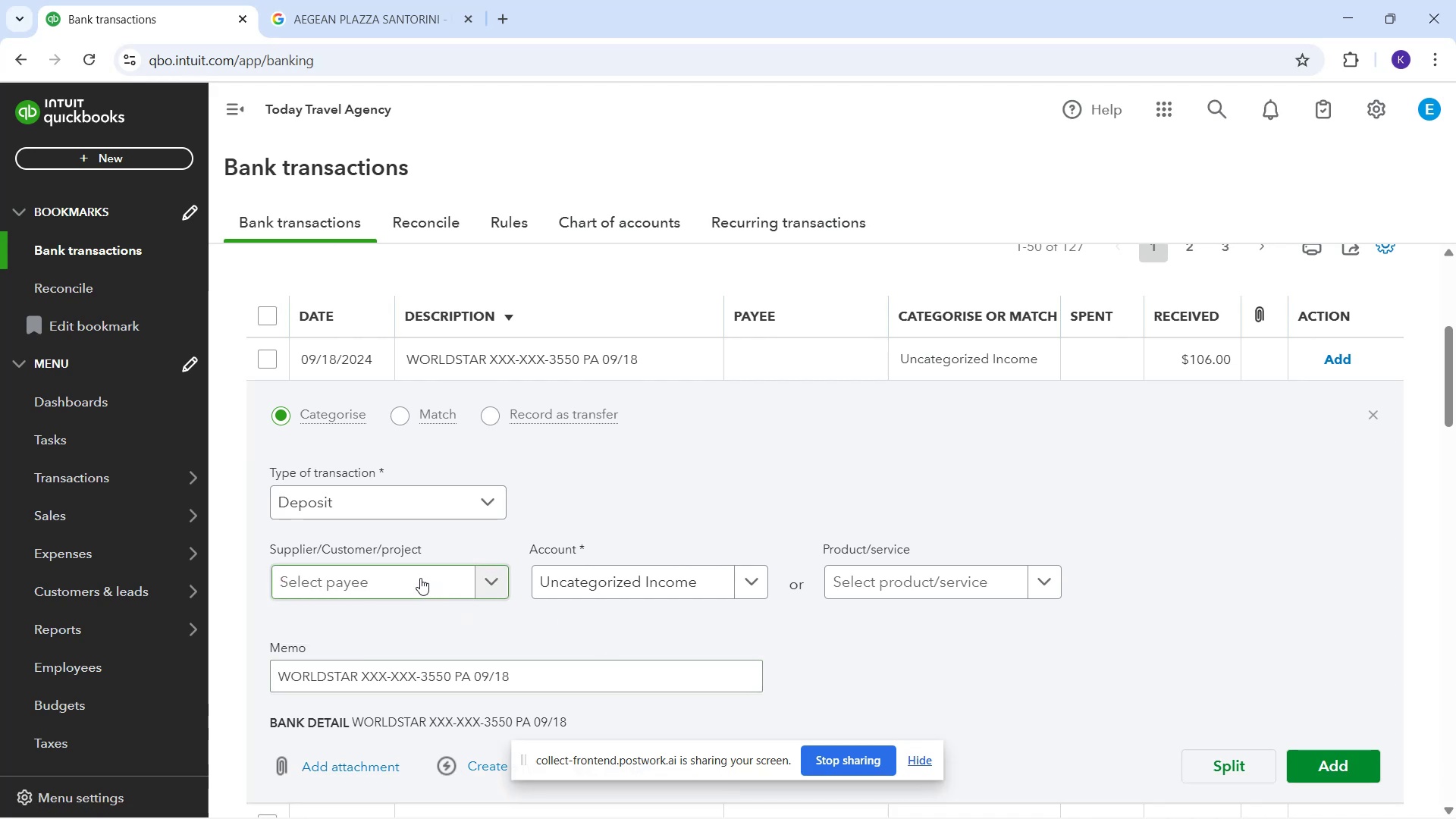 
wait(5.61)
 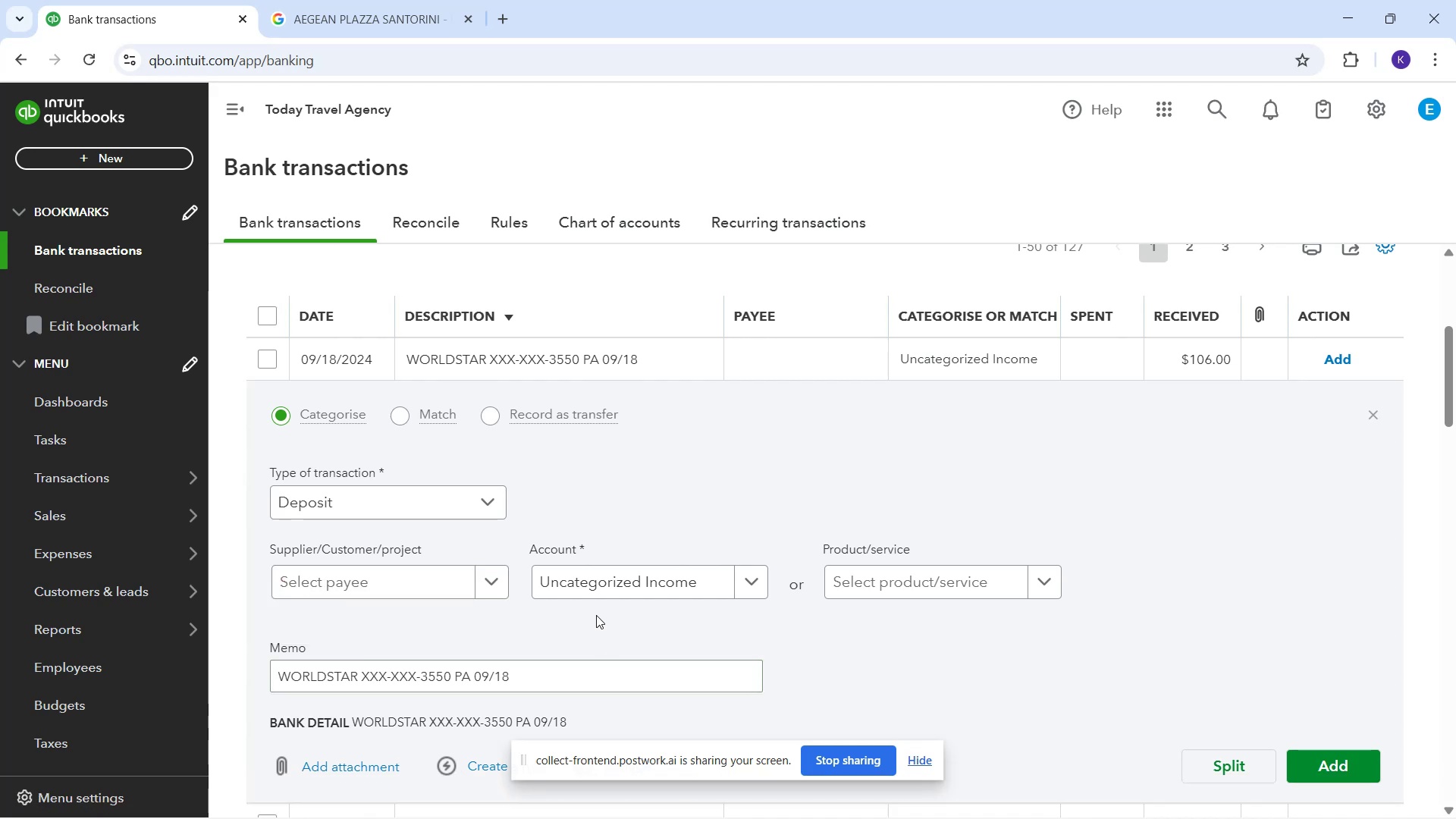 
type(WorldStar)
 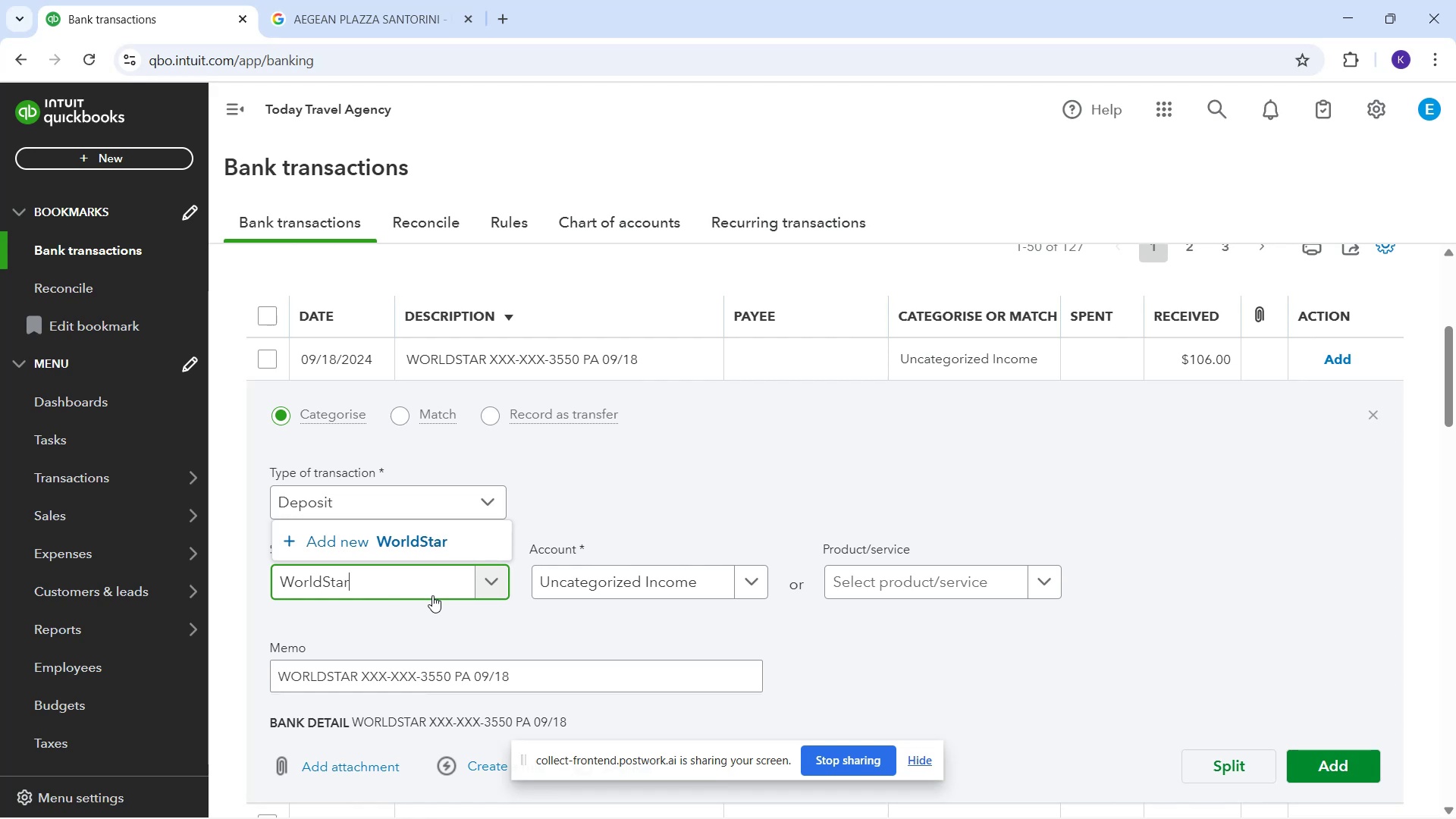 
left_click([396, 531])
 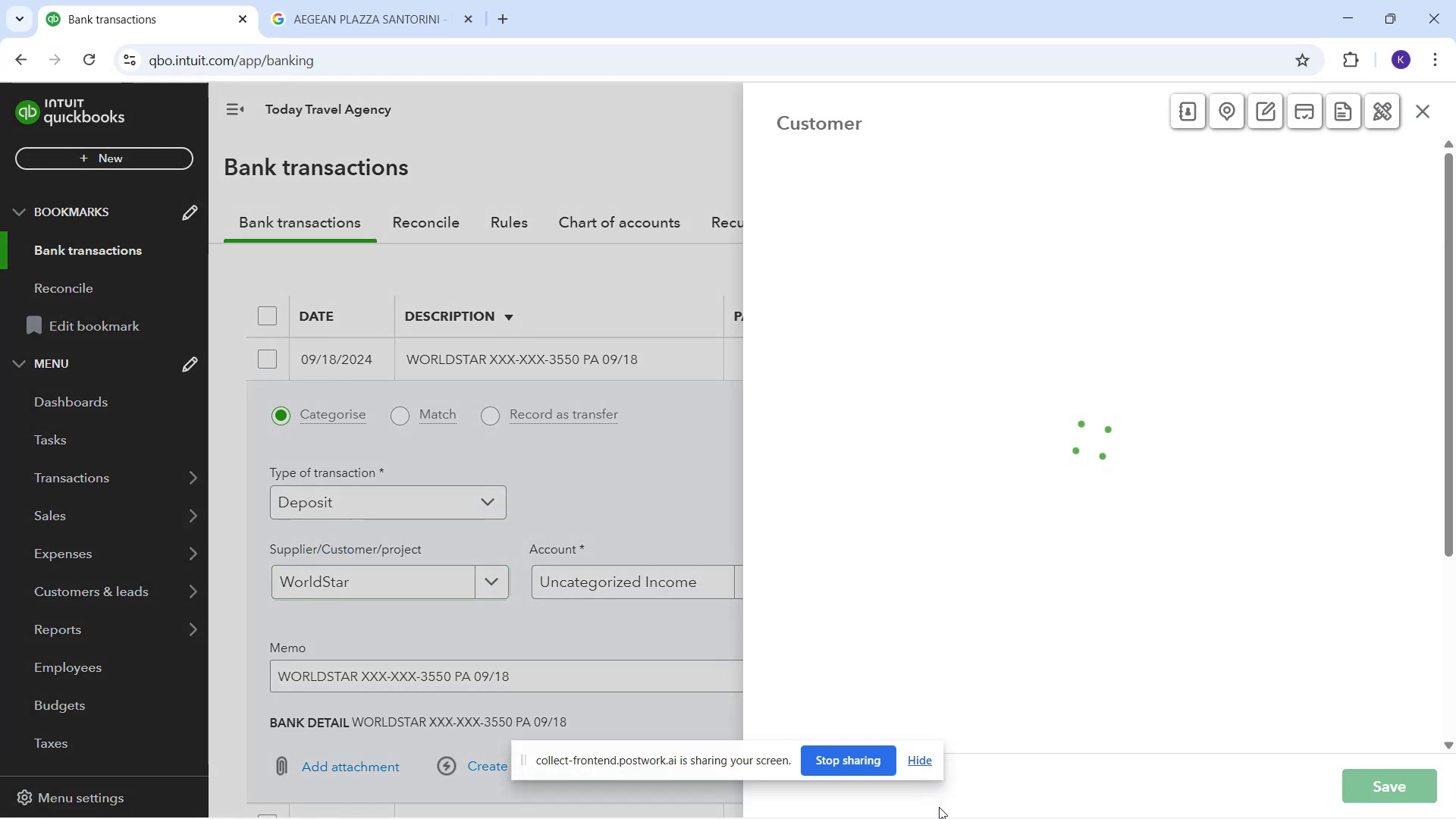 
scroll: coordinate [1072, 722], scroll_direction: down, amount: 1.0
 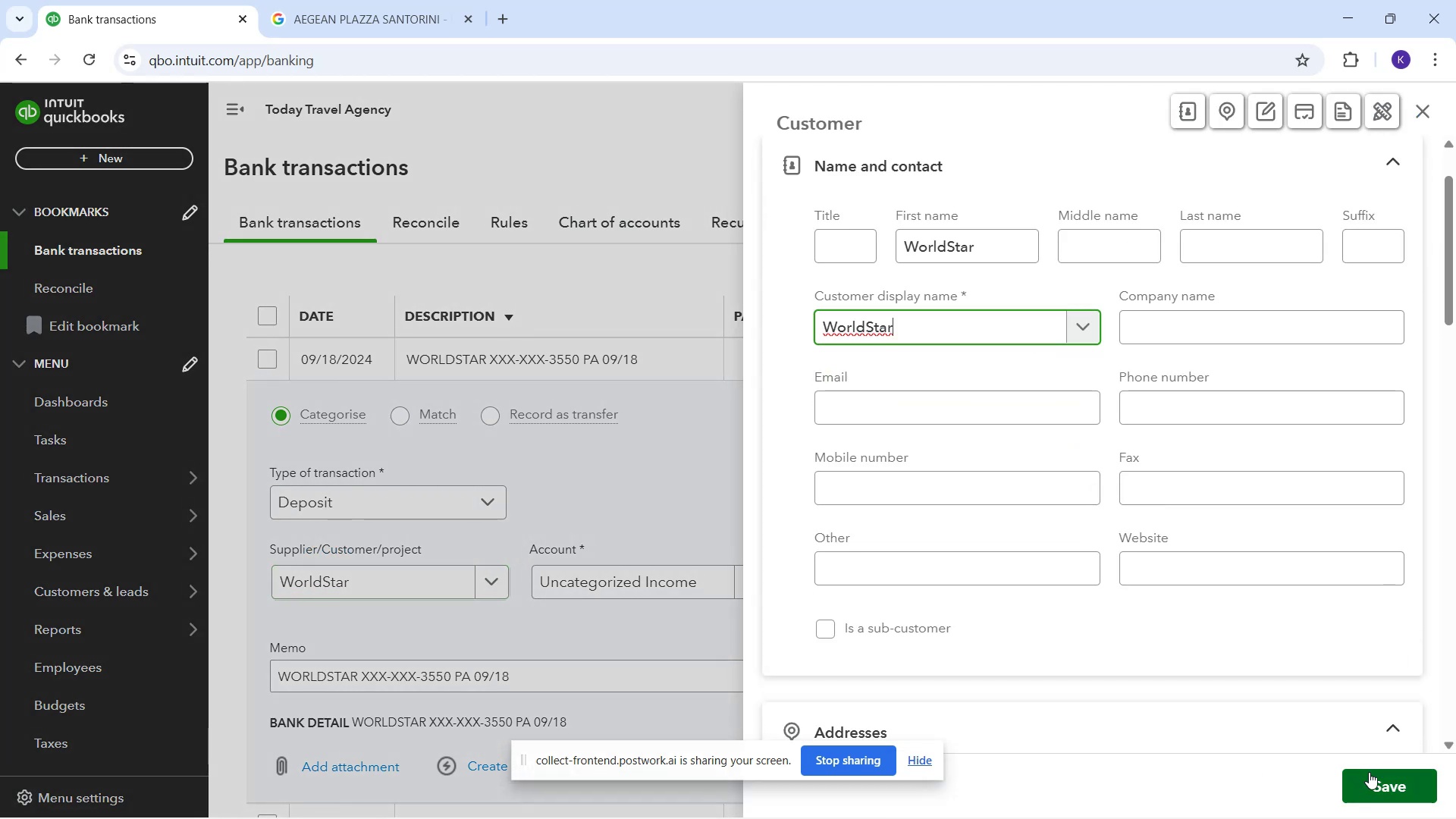 
left_click([1370, 772])
 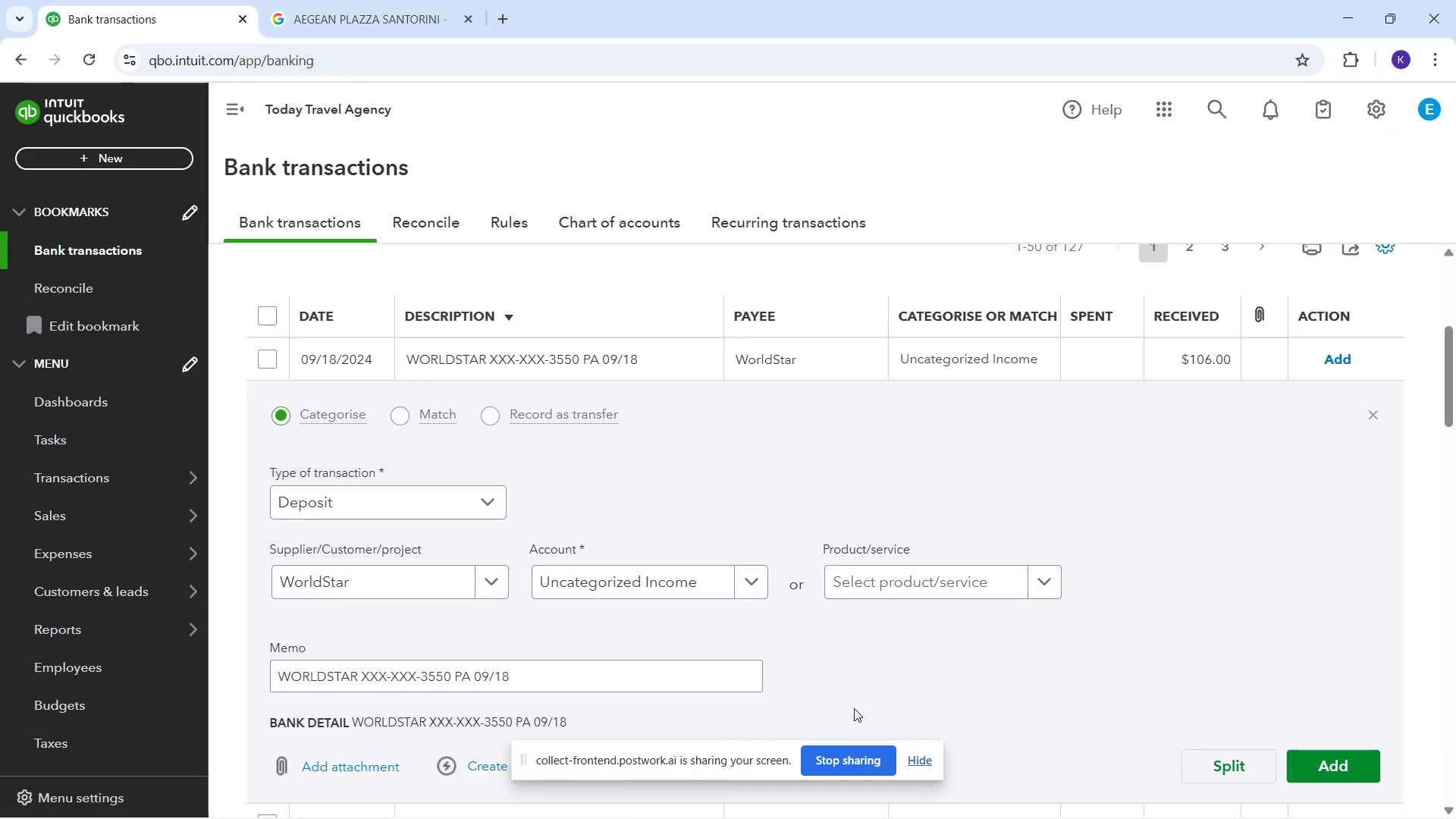 
scroll: coordinate [839, 593], scroll_direction: down, amount: 8.0
 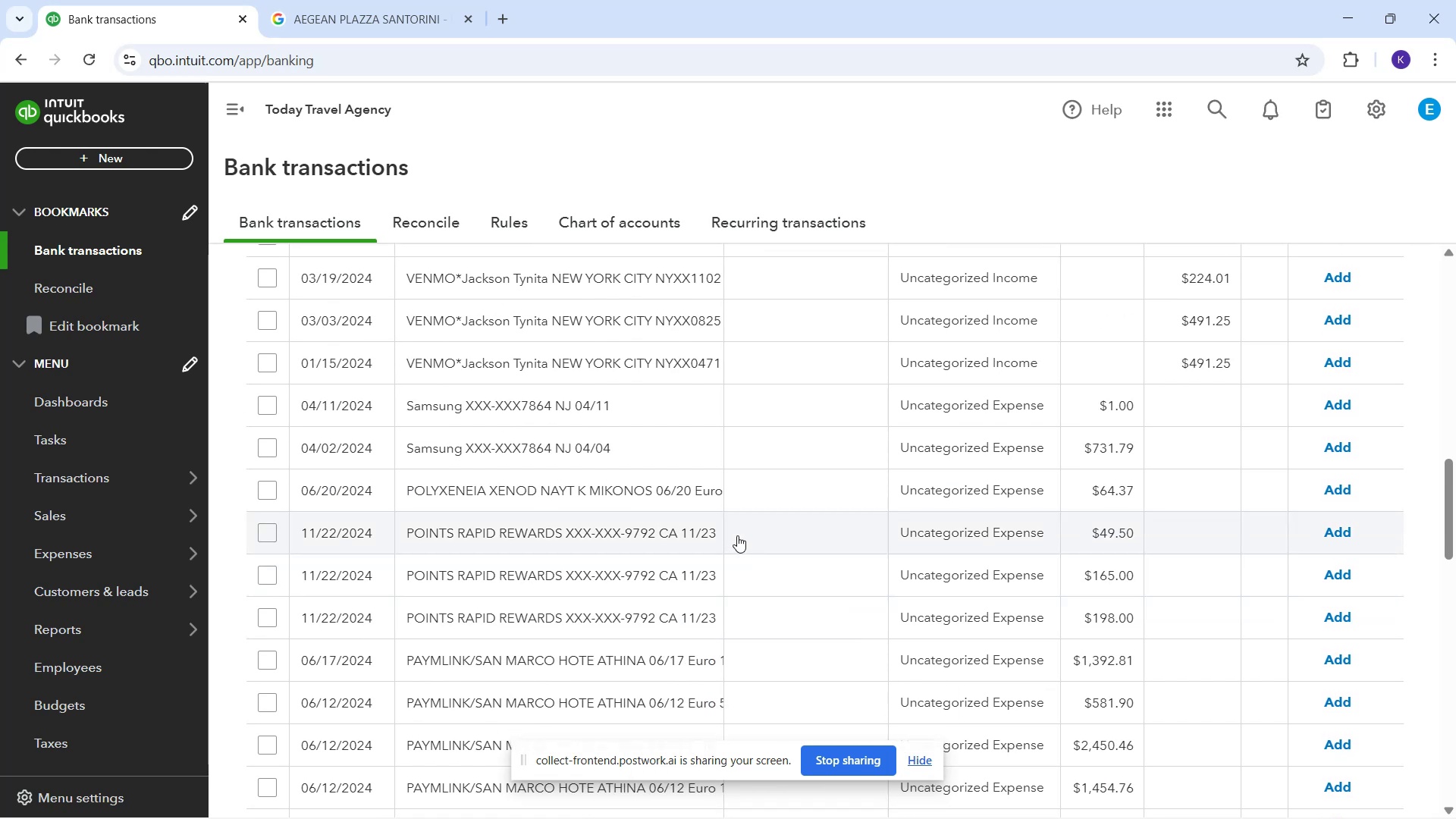 
wait(6.83)
 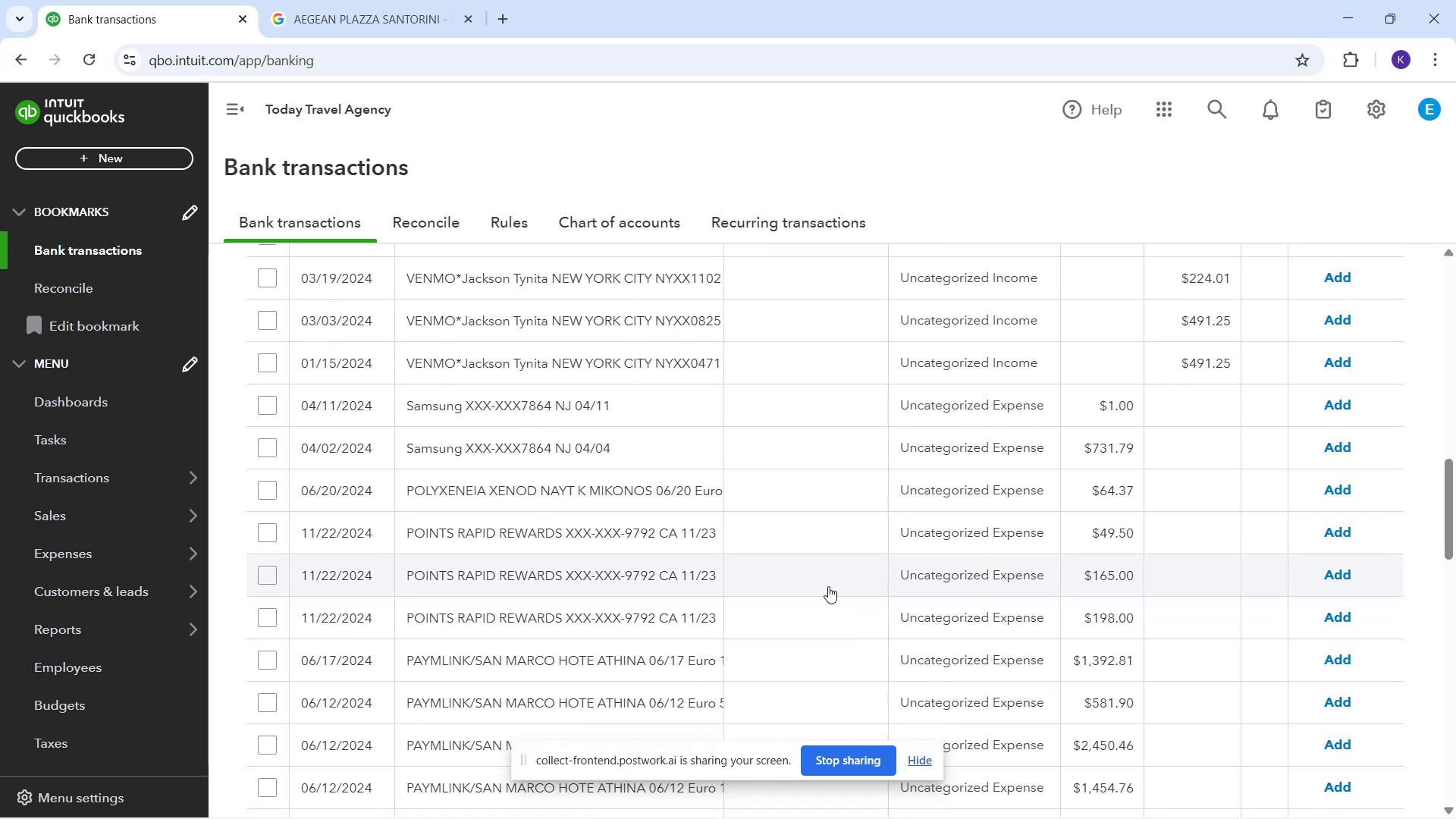 
left_click_drag(start_coordinate=[406, 495], to_coordinate=[667, 496])
 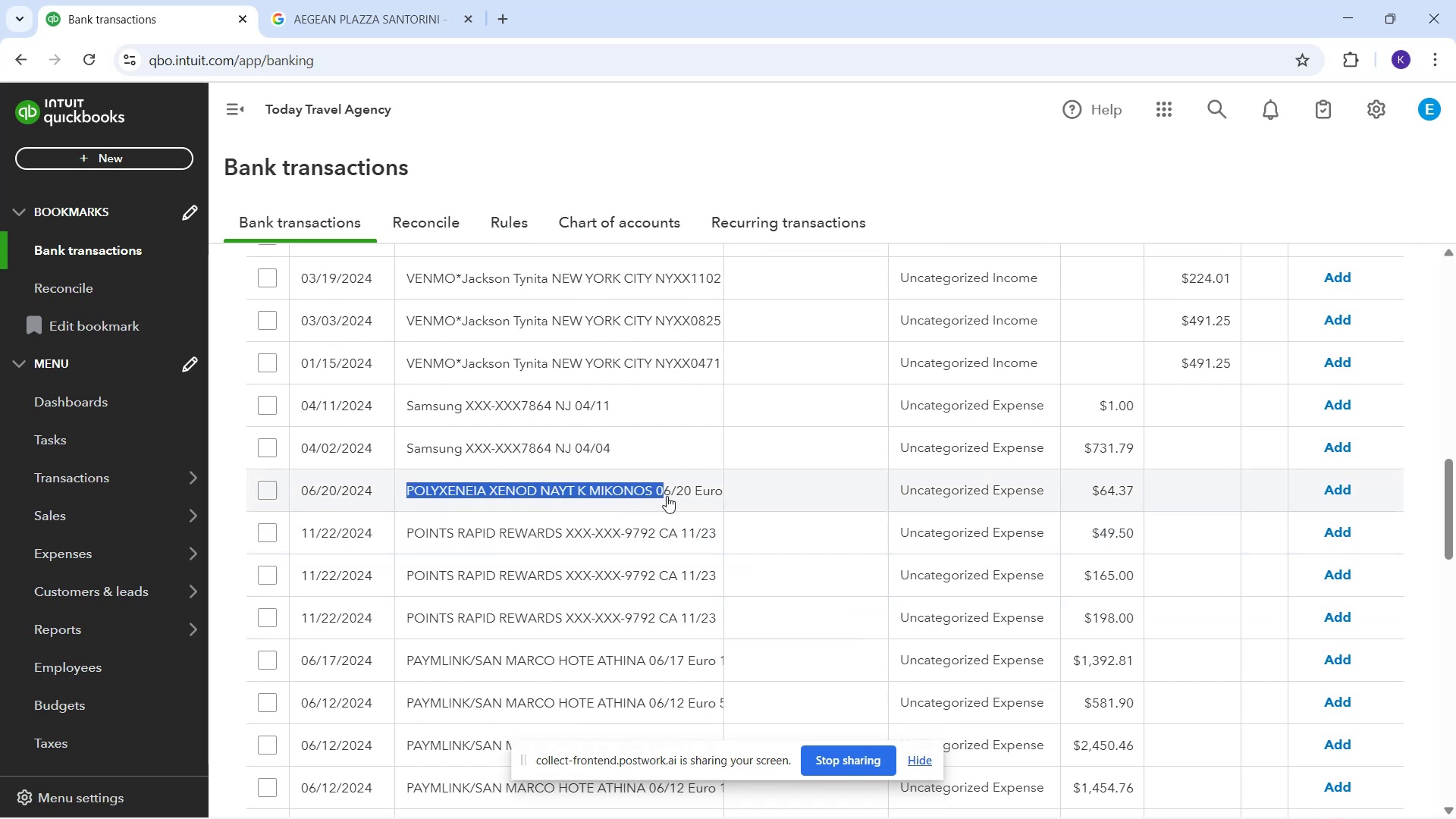 
key(Control+C)
 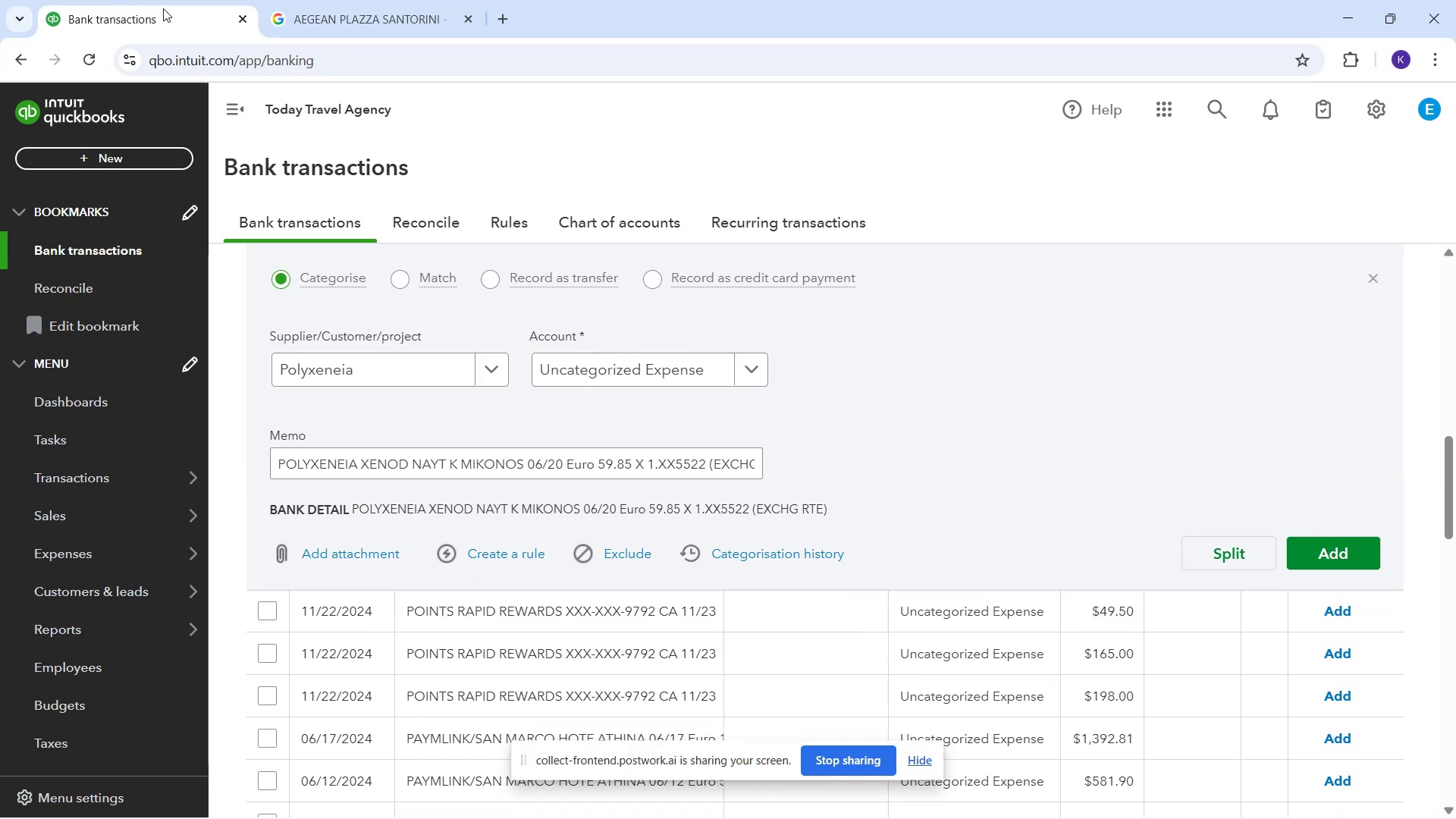 
mouse_move([336, 17])
 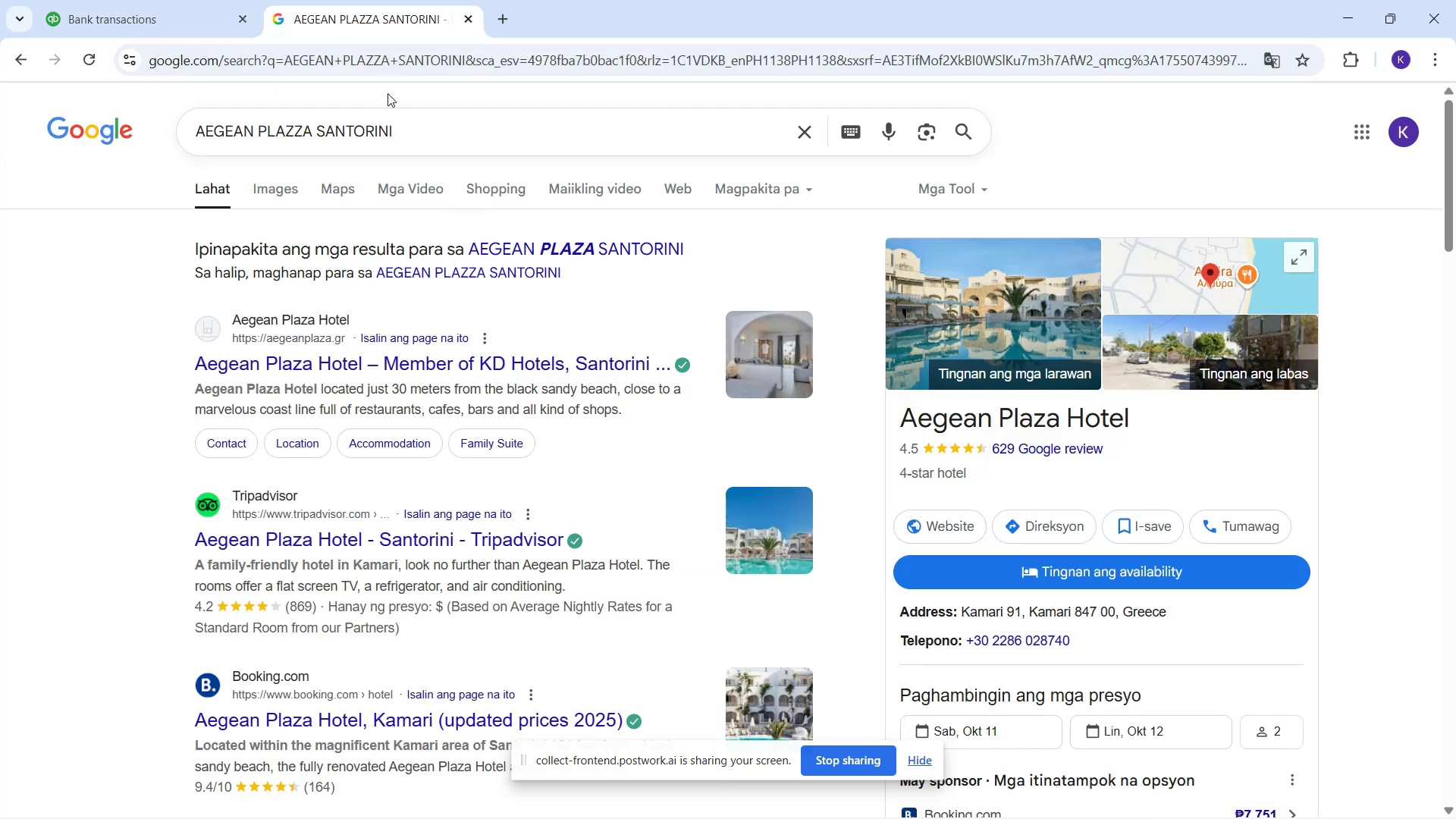 
left_click_drag(start_coordinate=[430, 139], to_coordinate=[70, 169])
 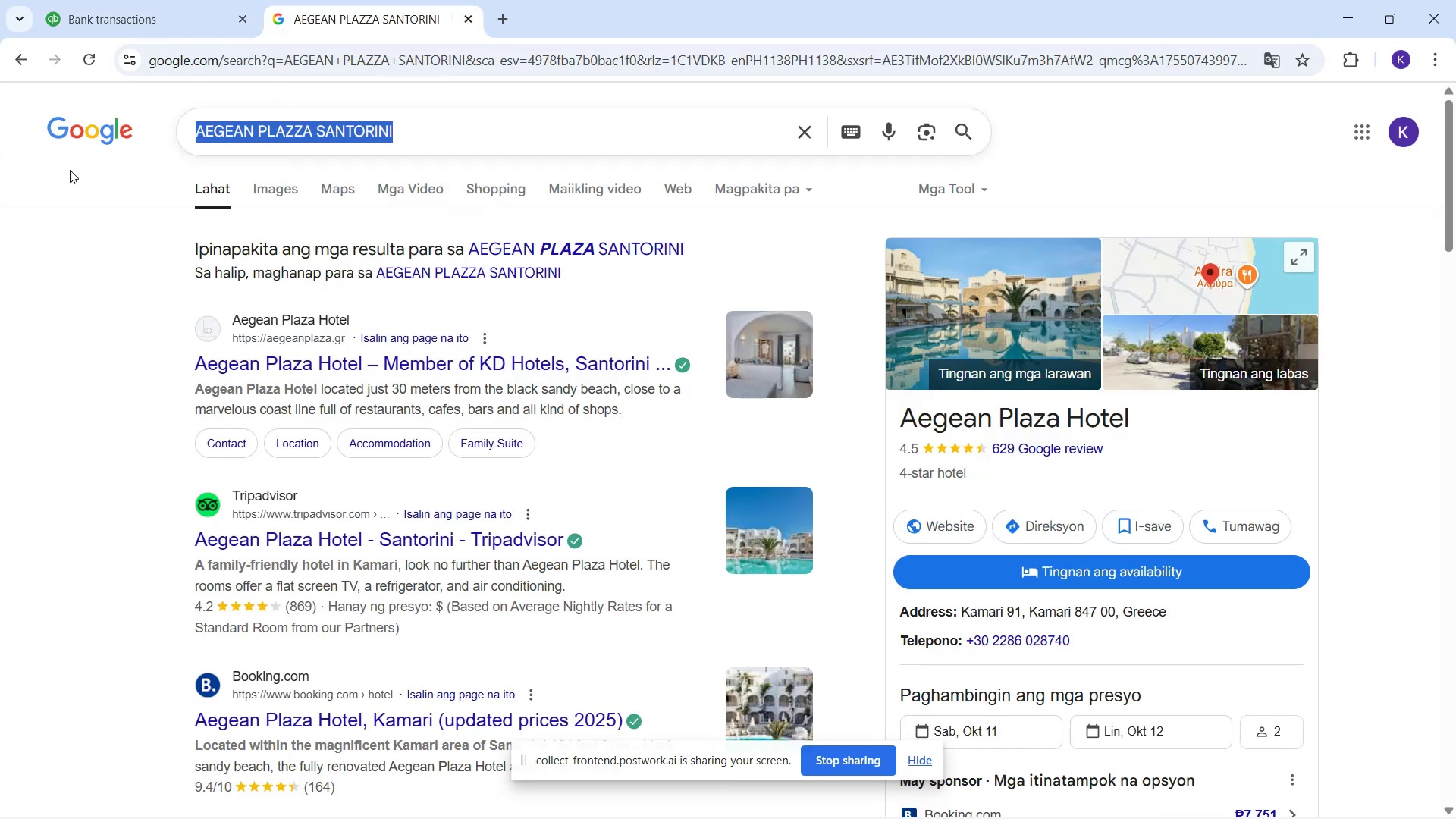 
key(Control+V)
 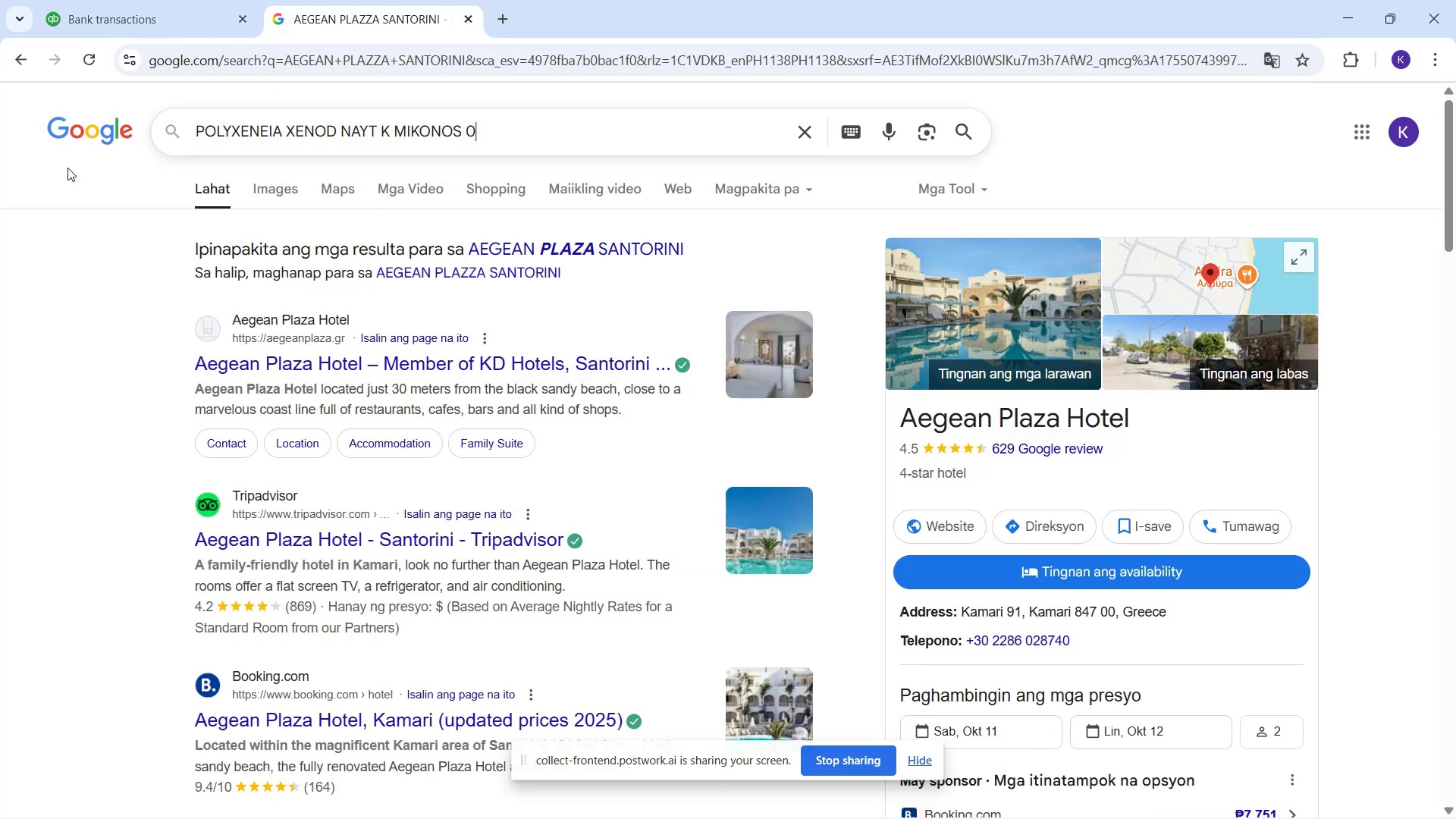 
key(Enter)
 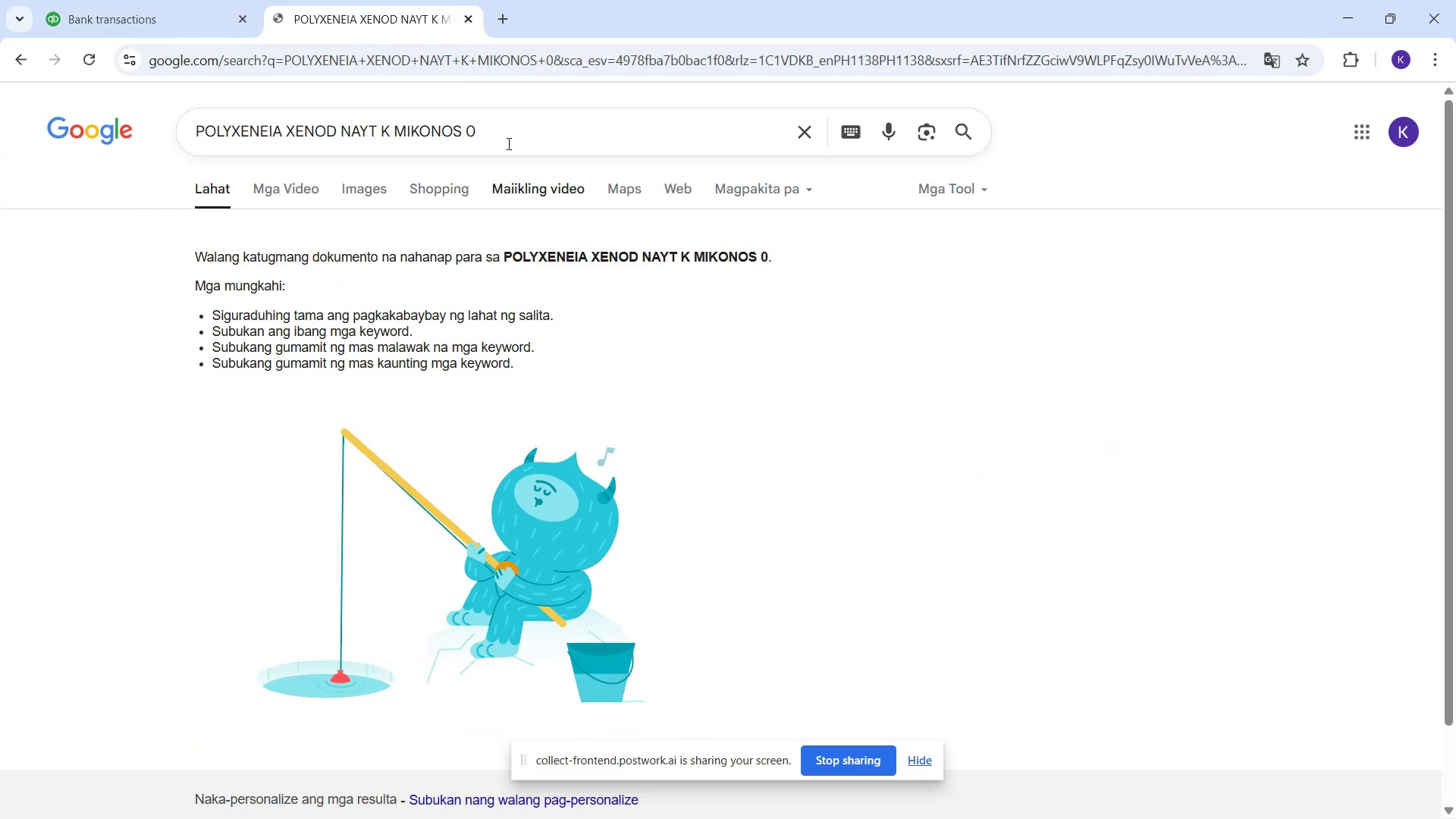 
left_click([501, 133])
 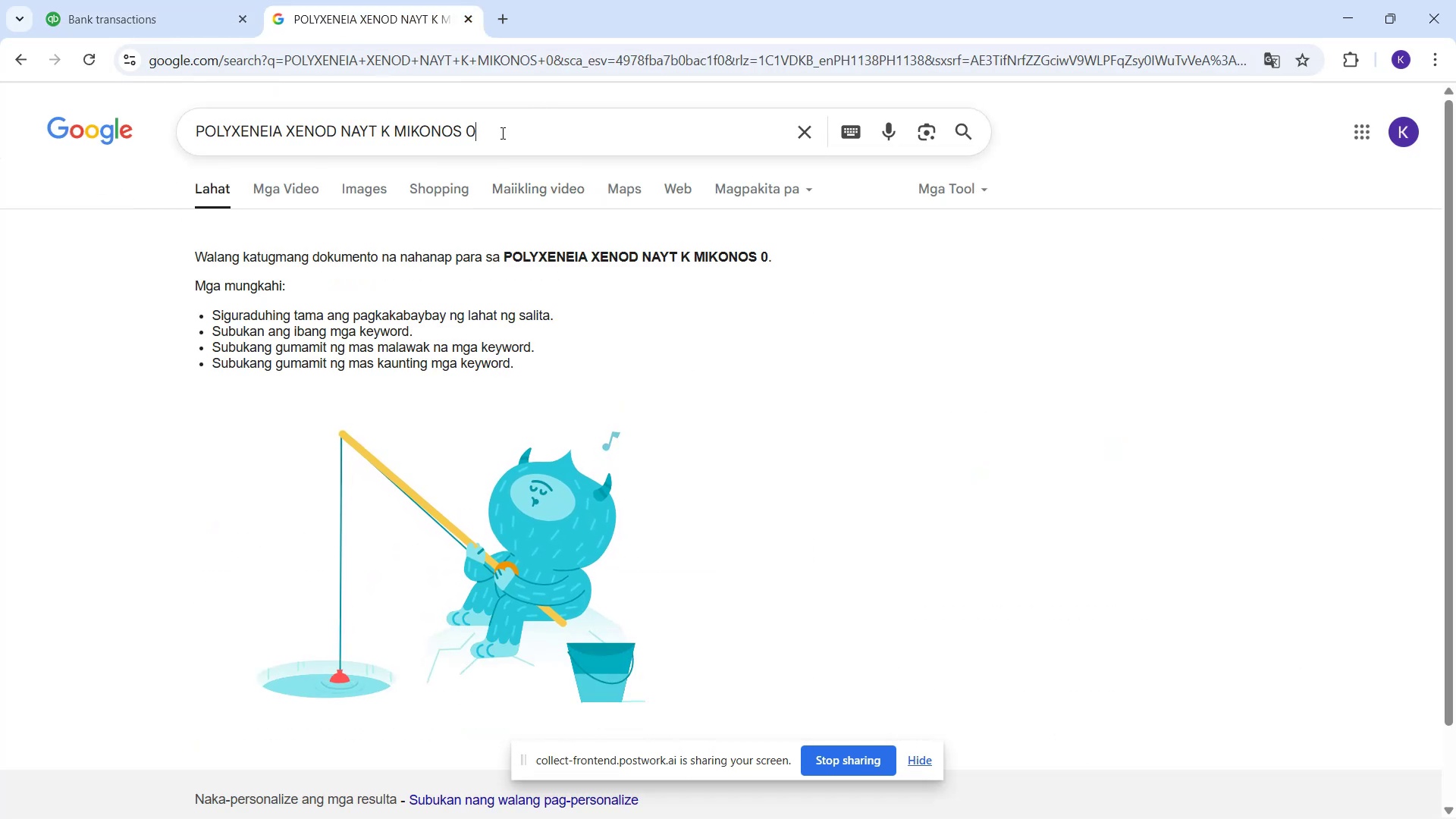 
key(Backspace)
 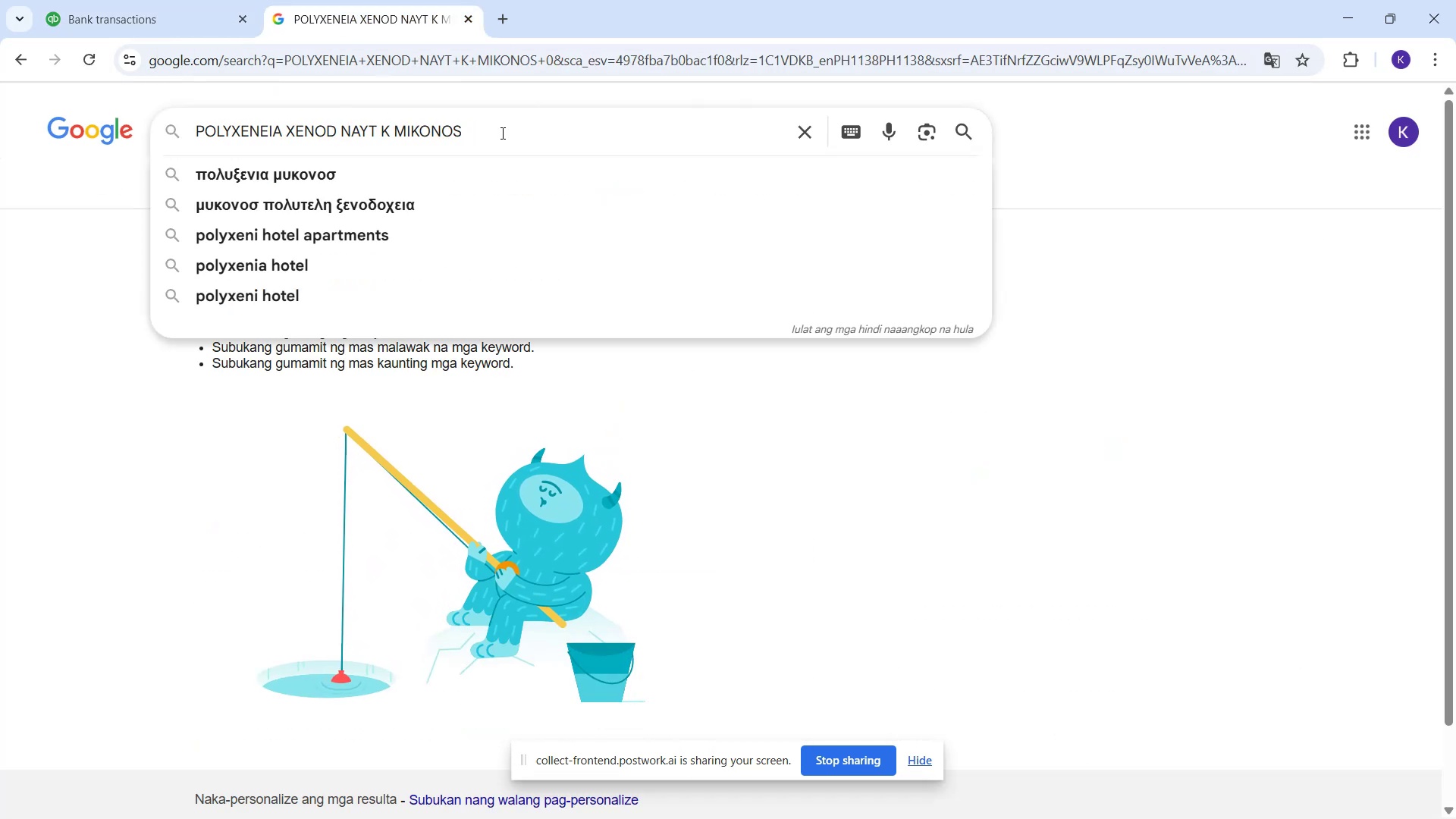 
key(Backspace)
 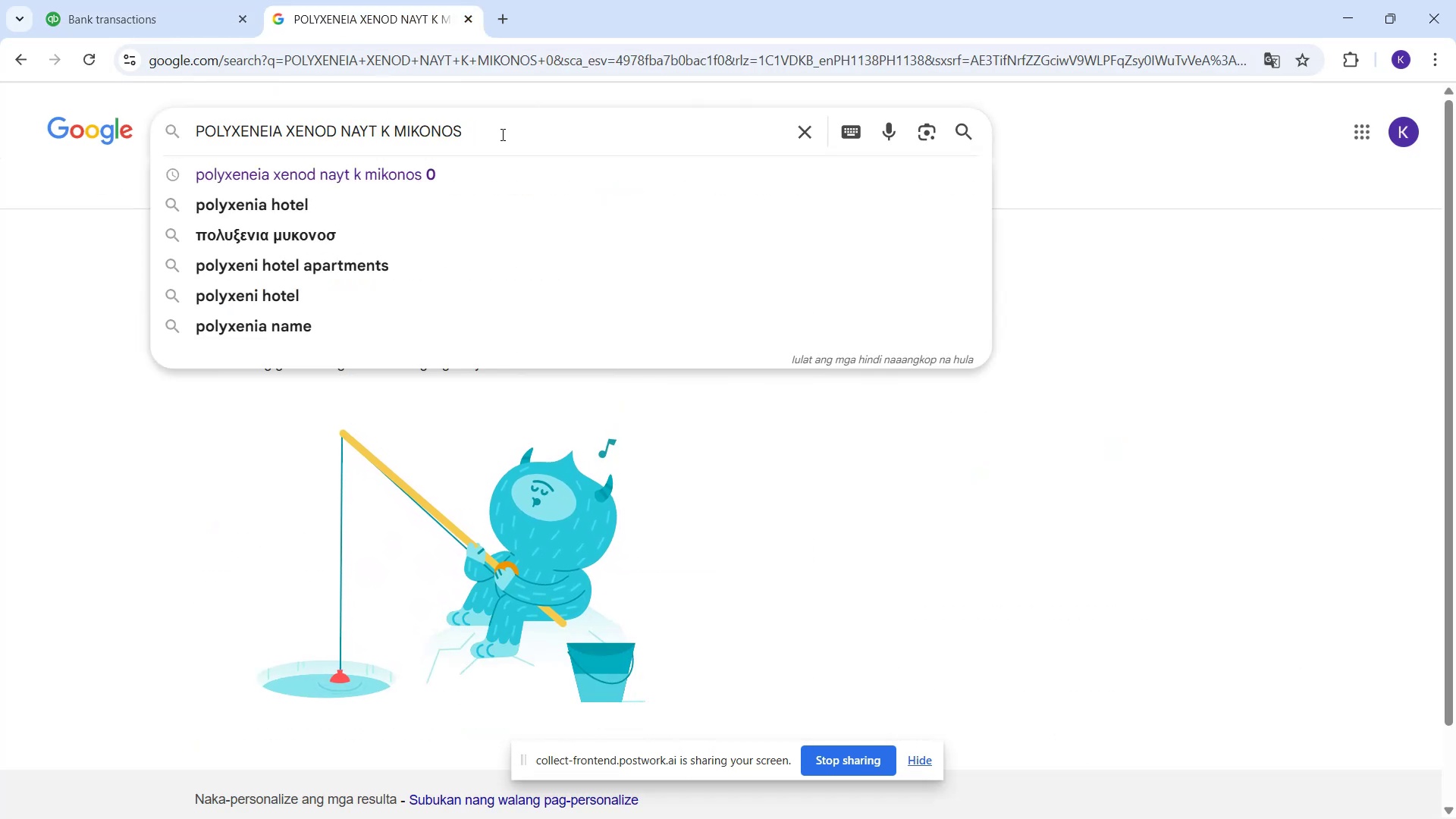 
key(Shift+ShiftRight)
 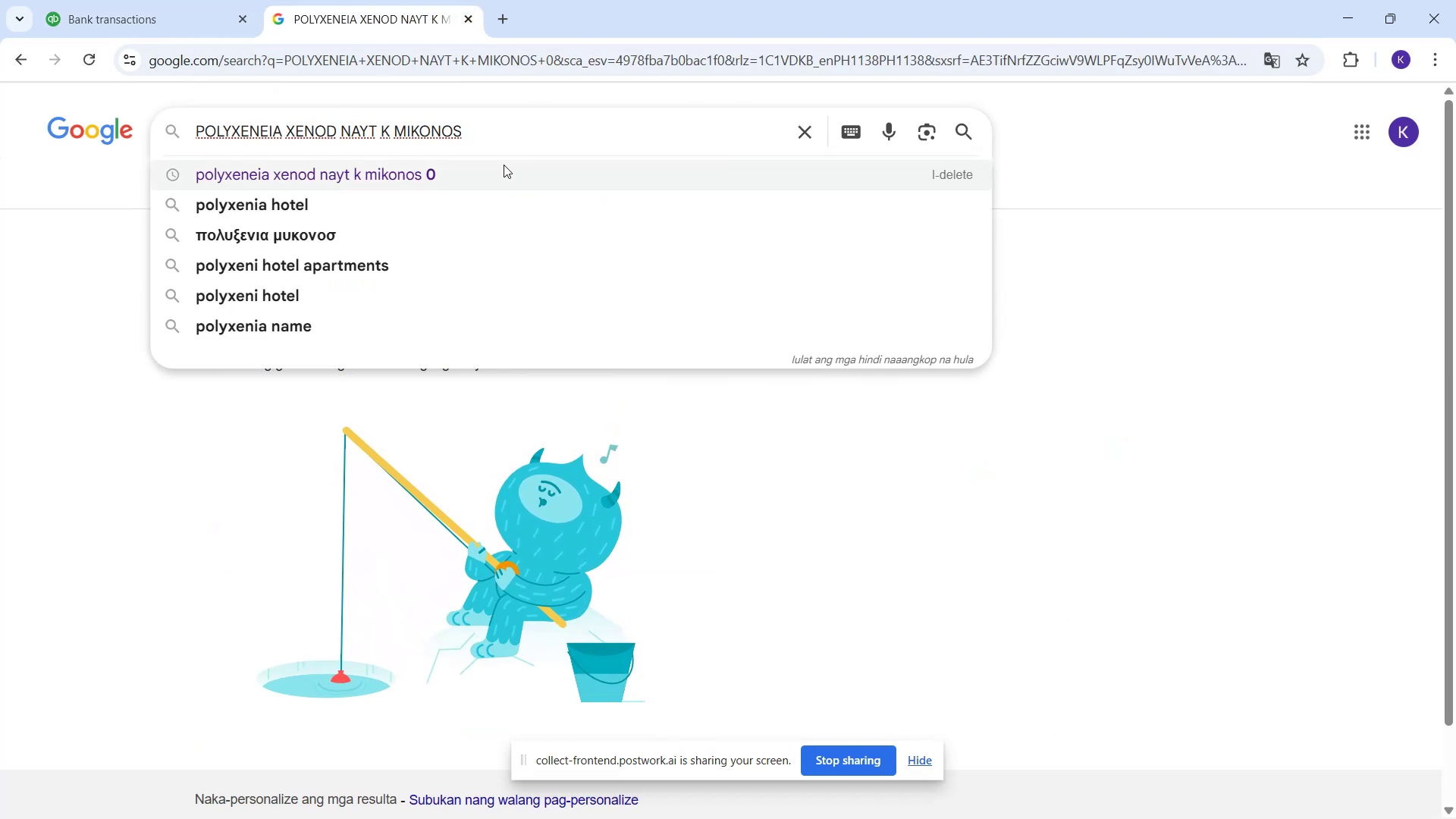 
key(Enter)
 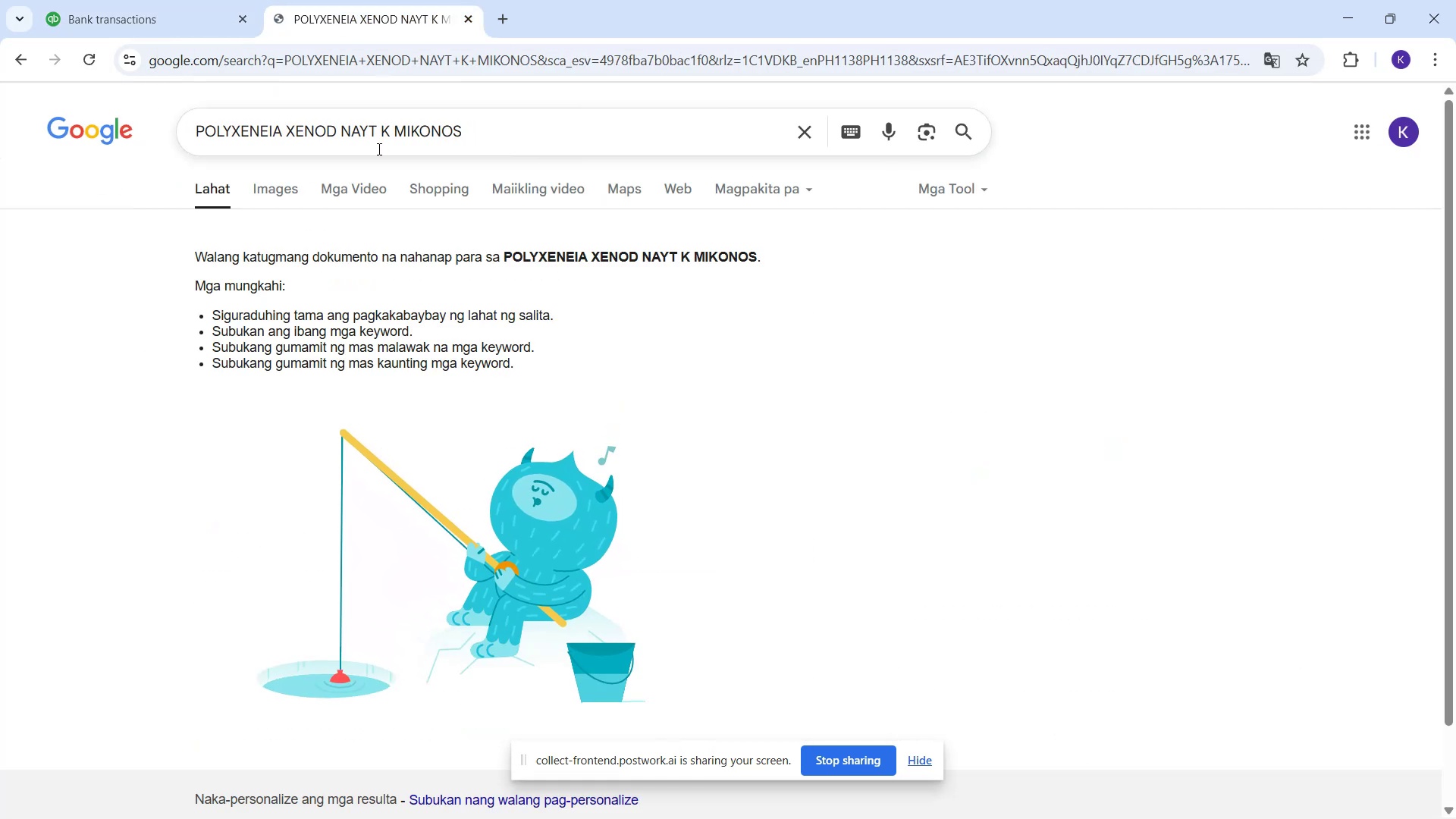 
left_click_drag(start_coordinate=[541, 99], to_coordinate=[396, 129])
 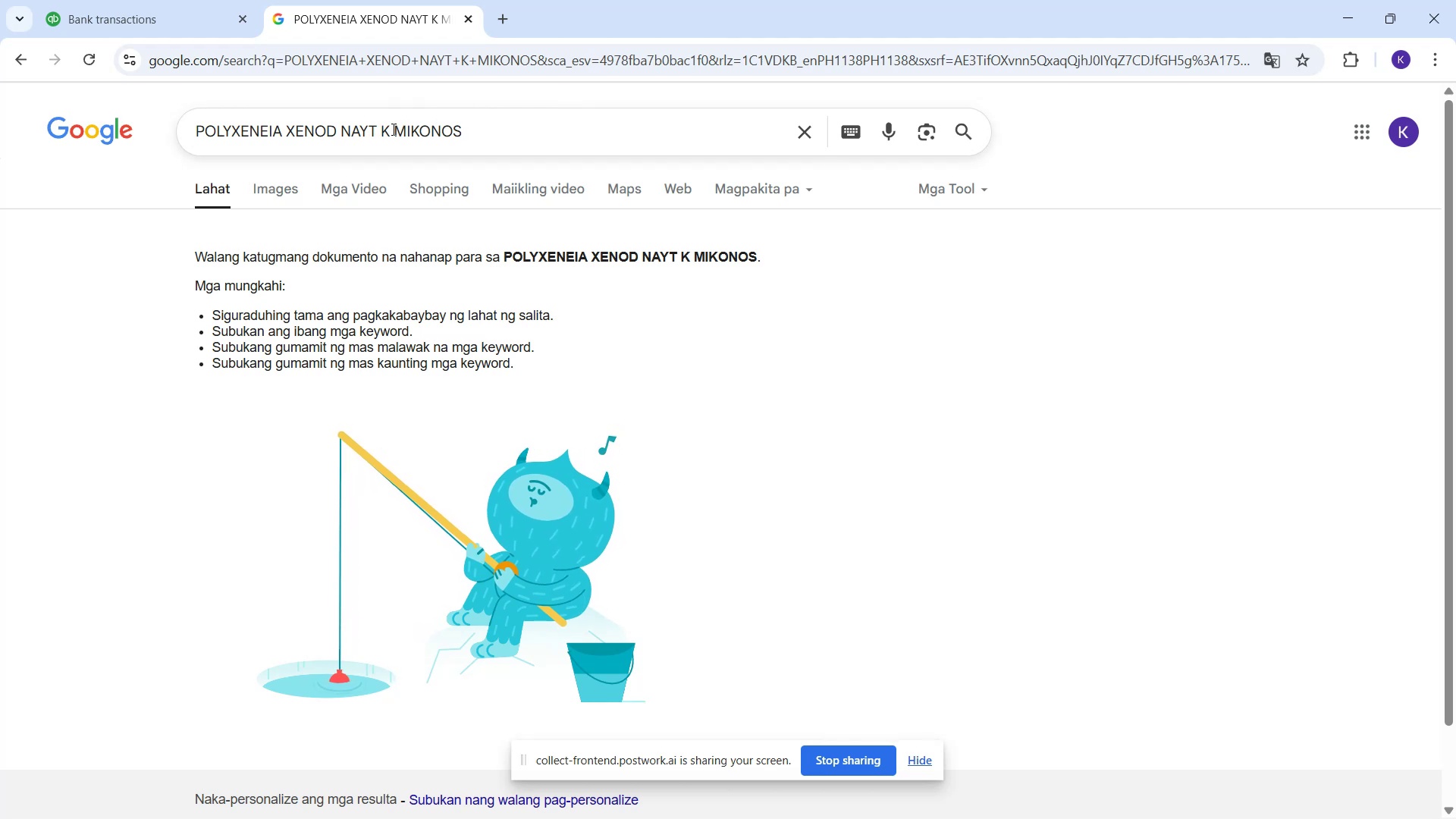 
left_click_drag(start_coordinate=[391, 129], to_coordinate=[544, 127])
 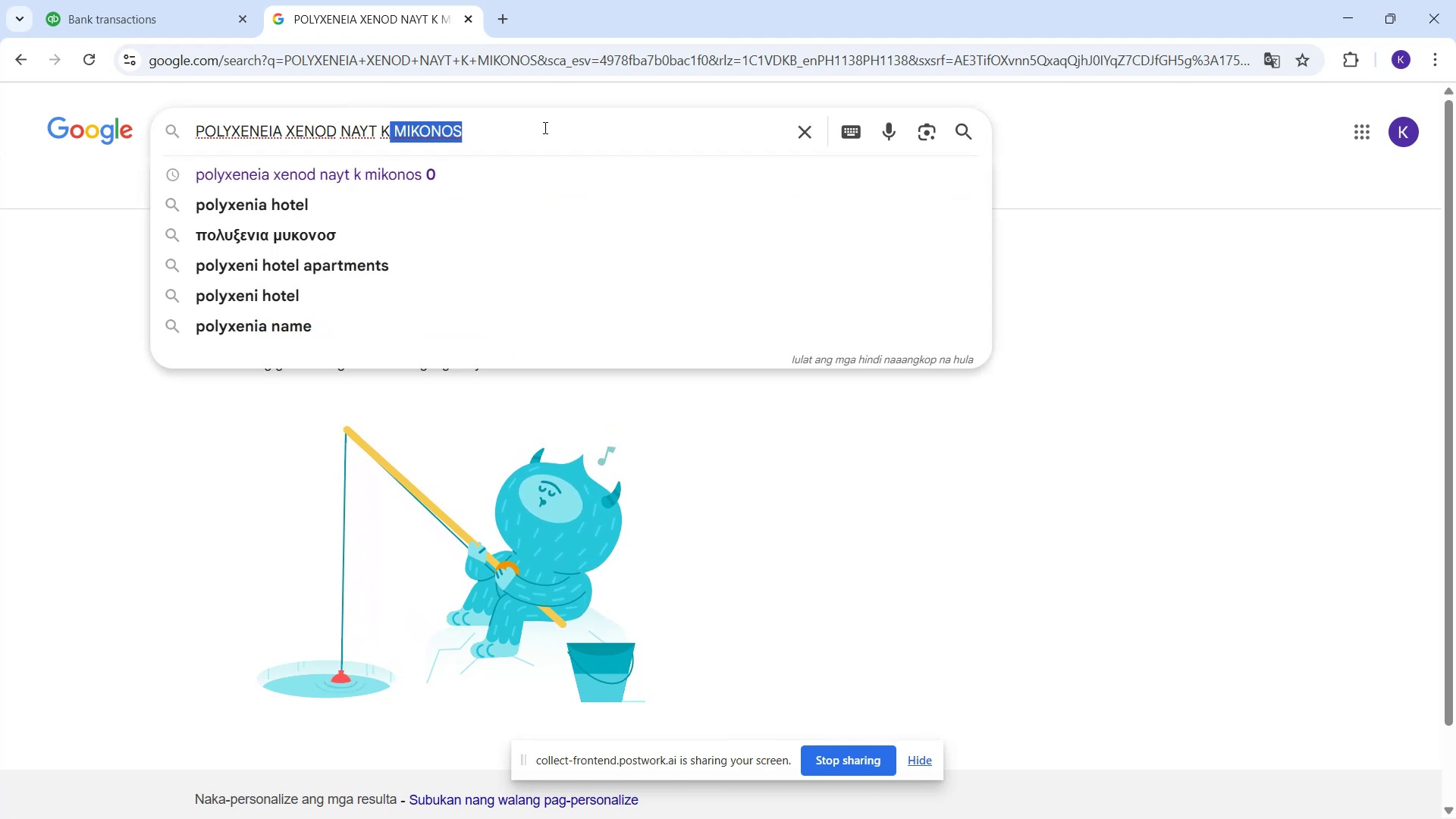 
key(Backspace)
 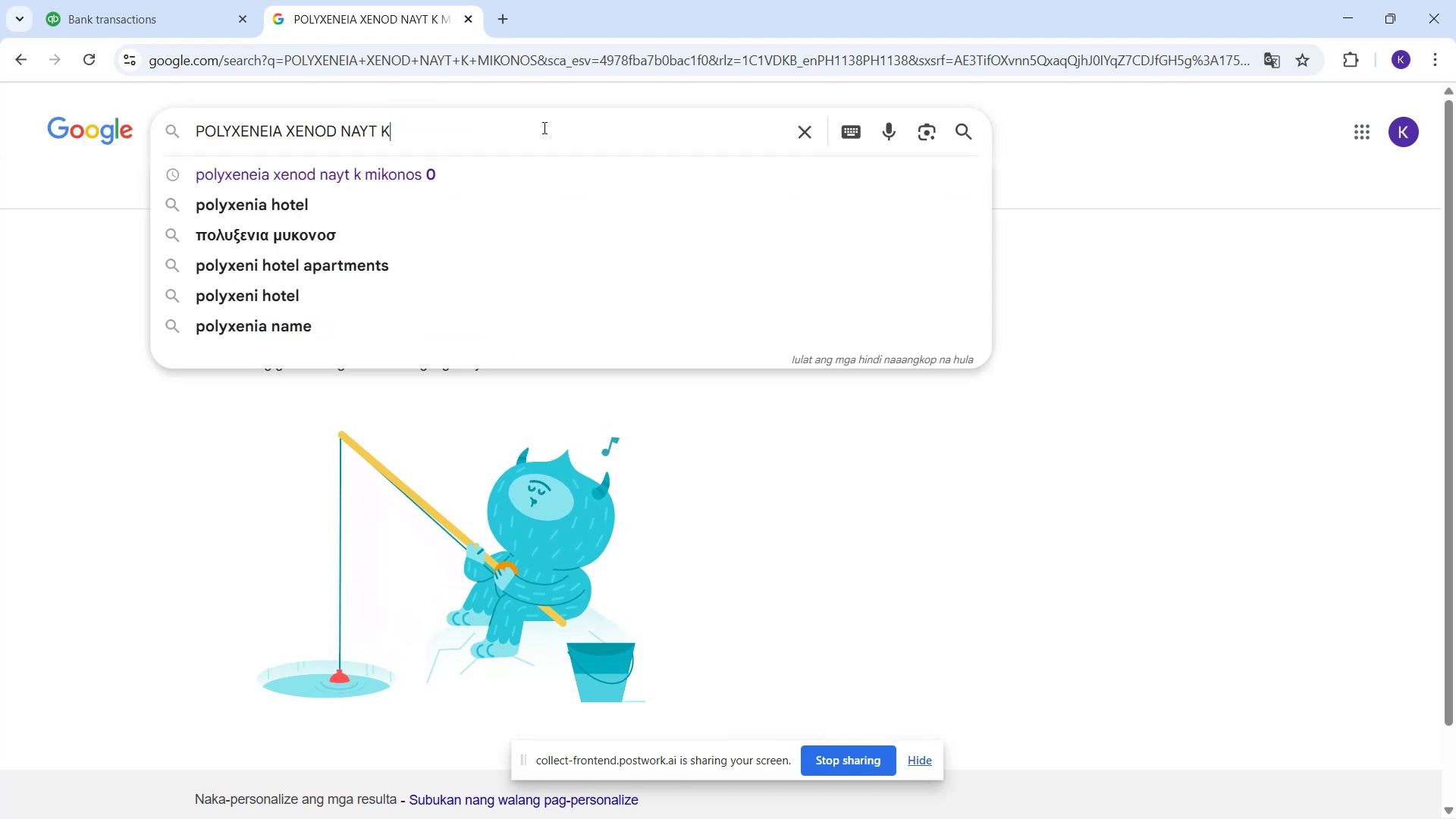 
key(Enter)
 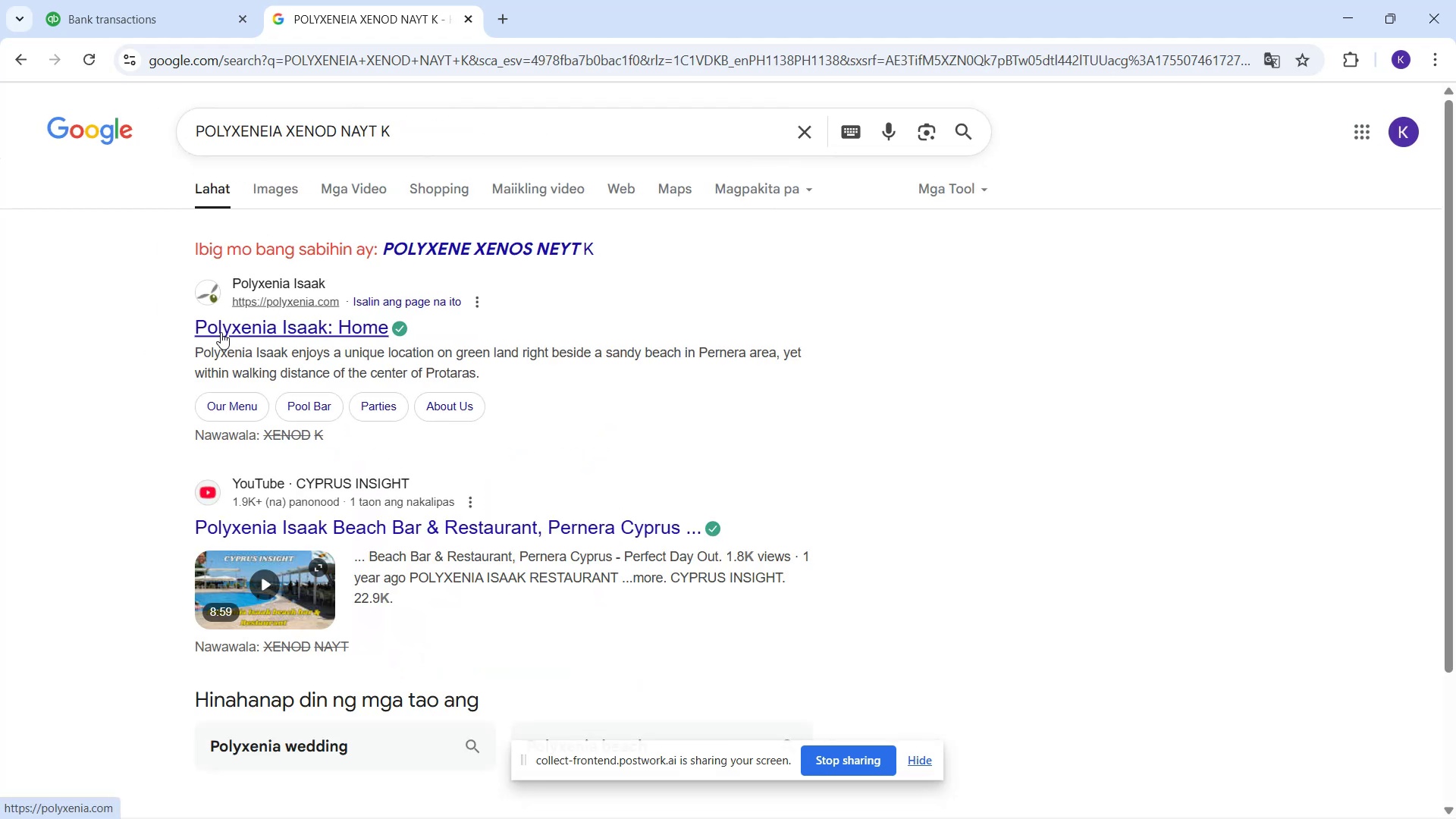 
wait(9.64)
 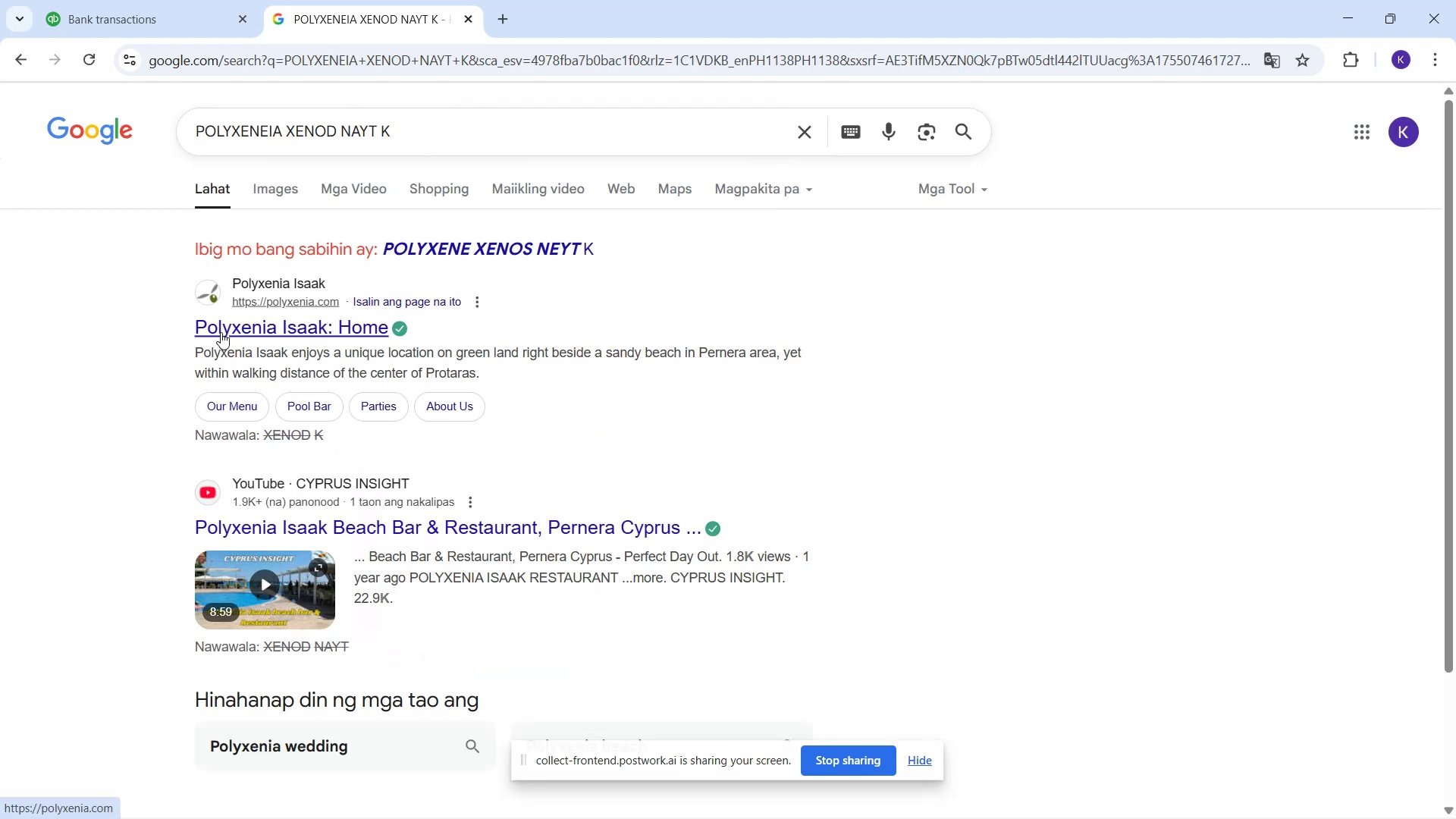 
mouse_move([80, -1])
 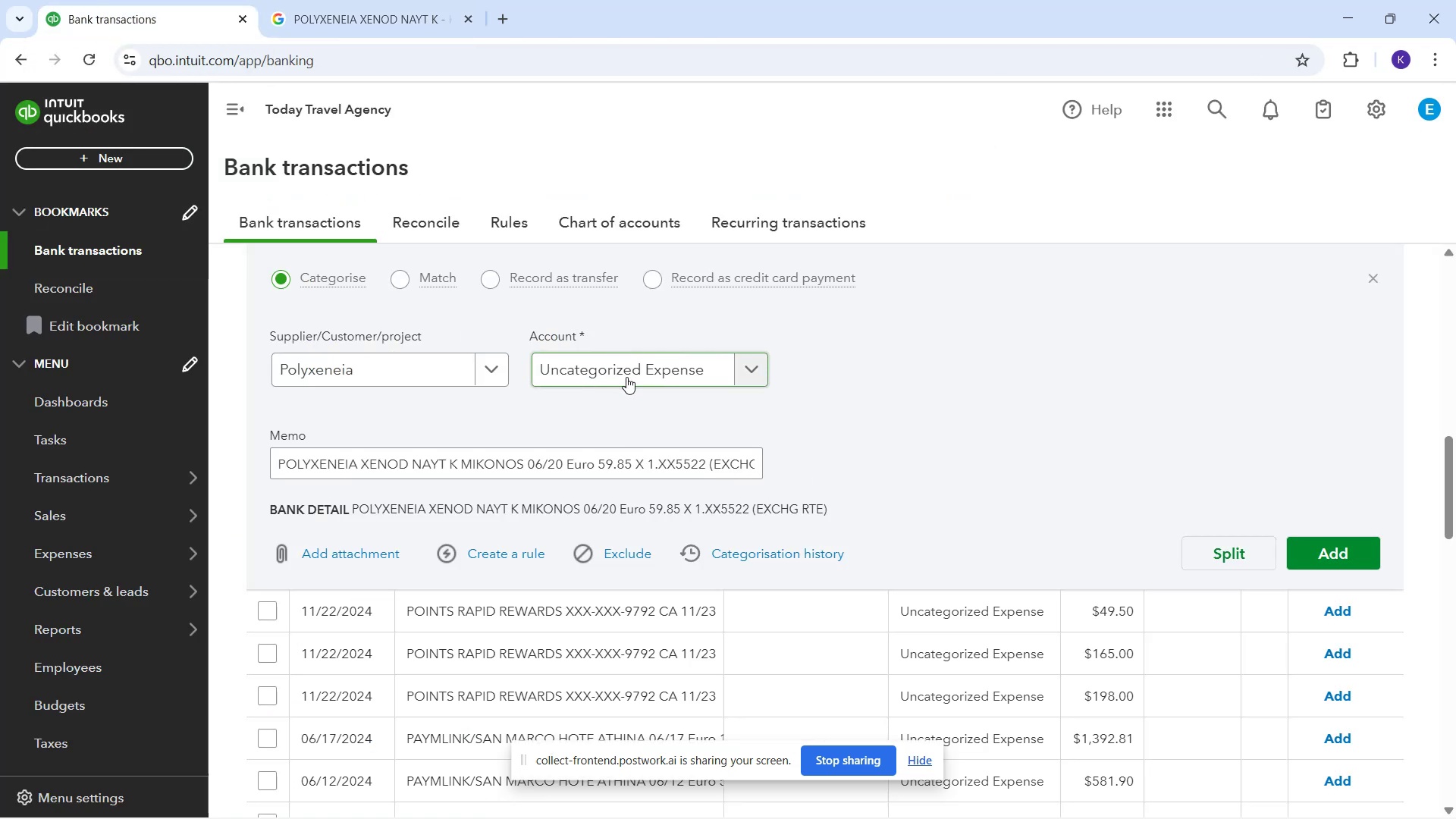 
wait(7.22)
 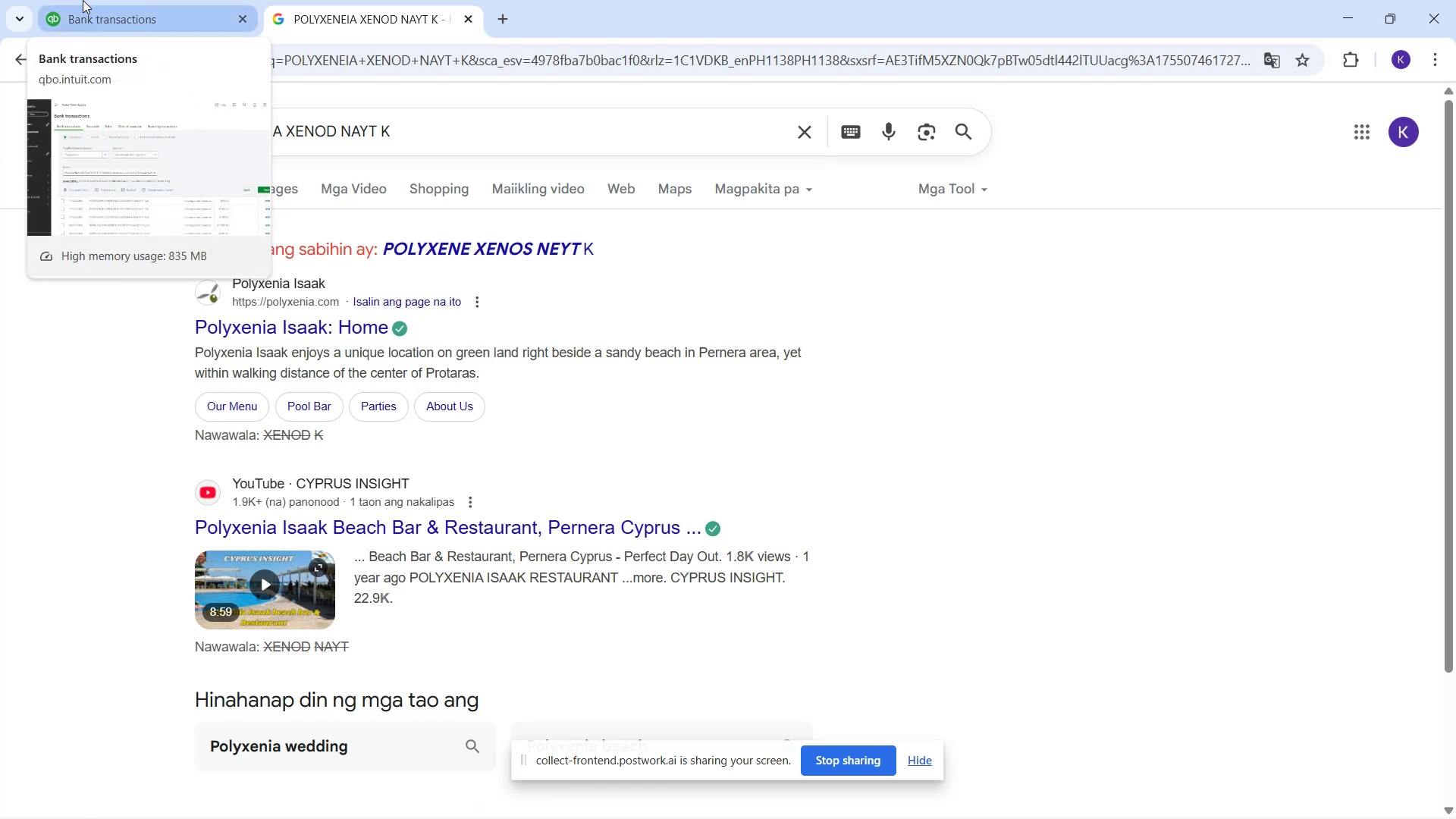 
left_click_drag(start_coordinate=[1345, 553], to_coordinate=[1341, 553])
 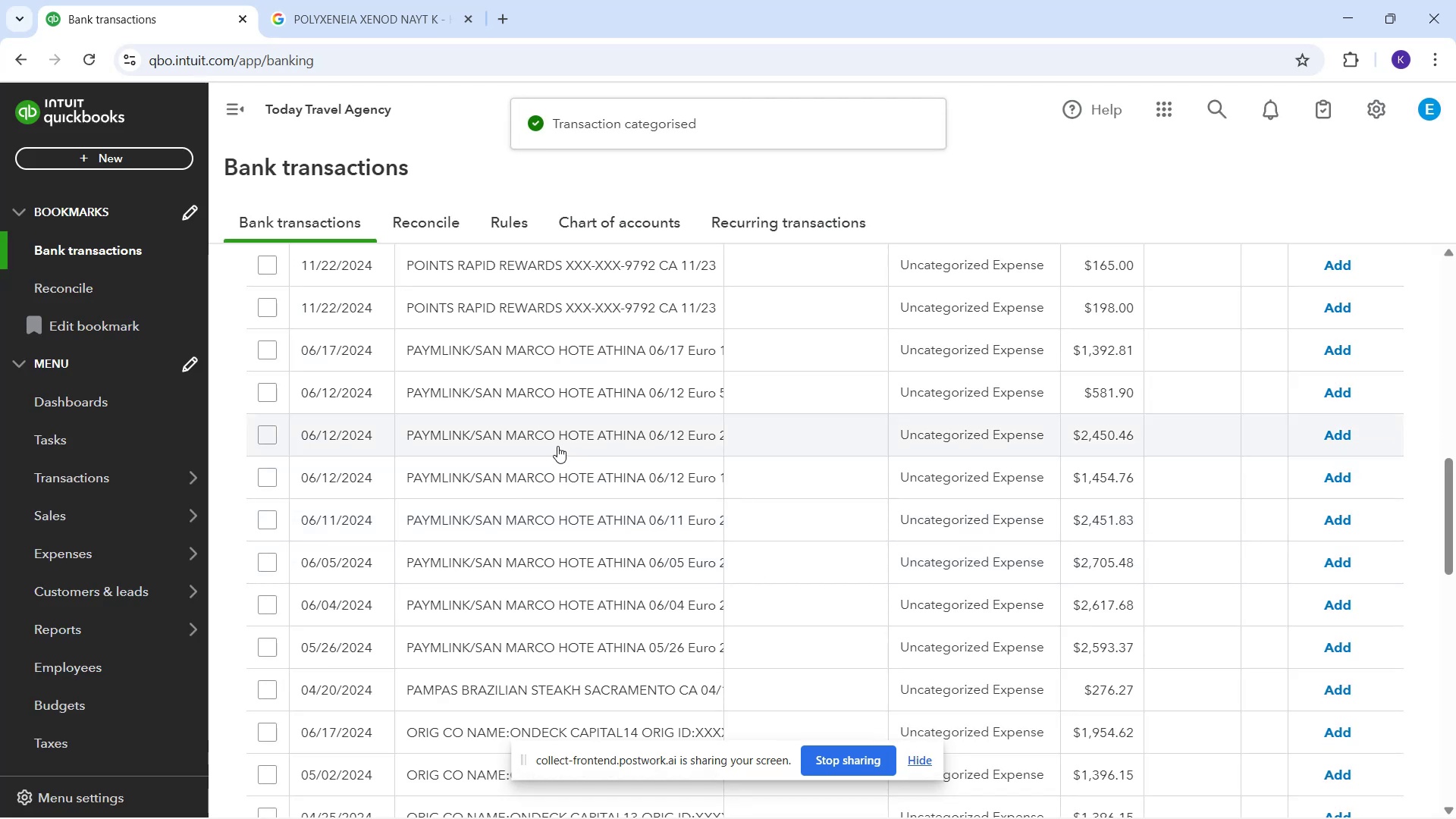 
wait(7.54)
 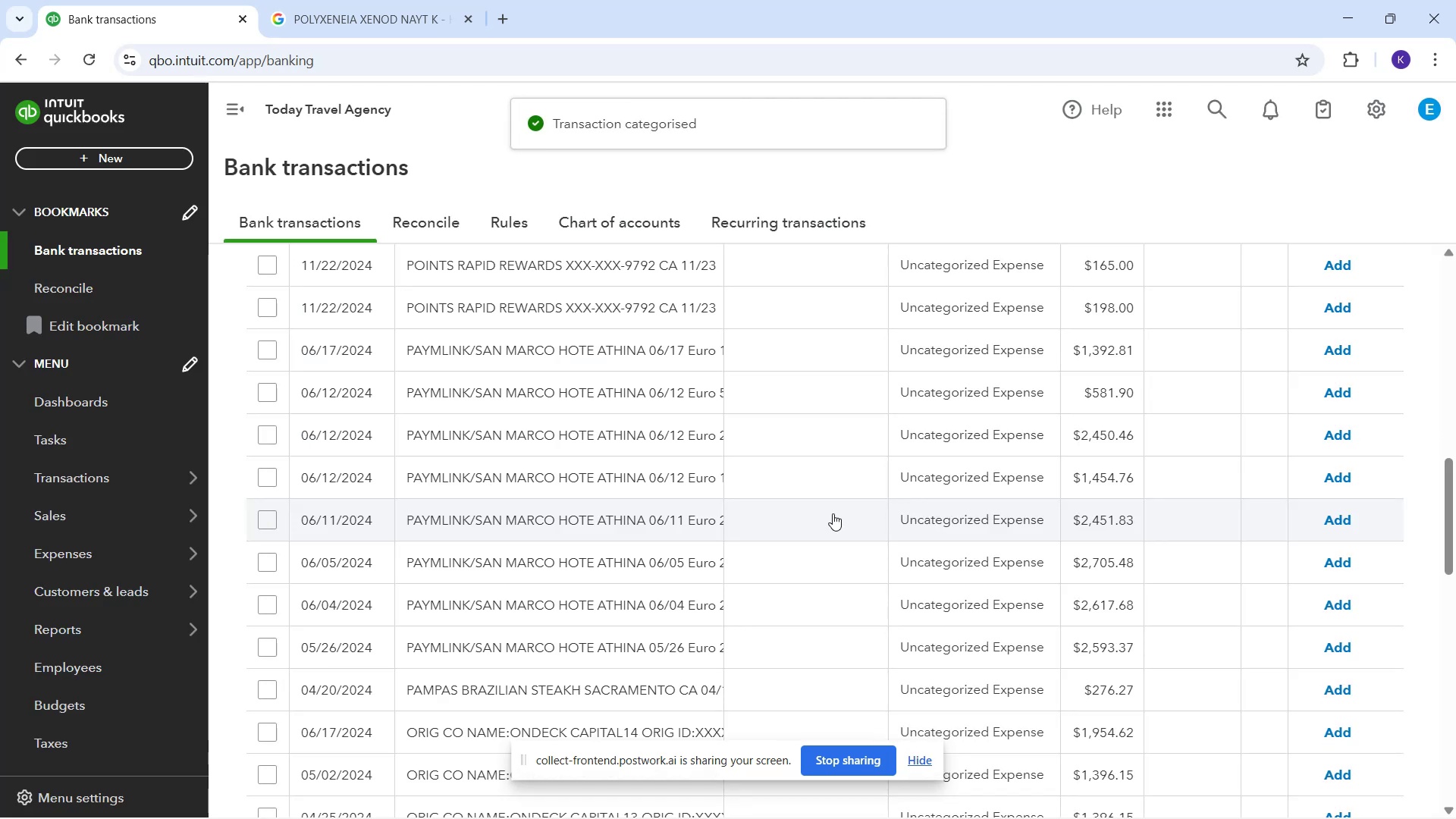 
scroll: coordinate [557, 366], scroll_direction: up, amount: 2.0
 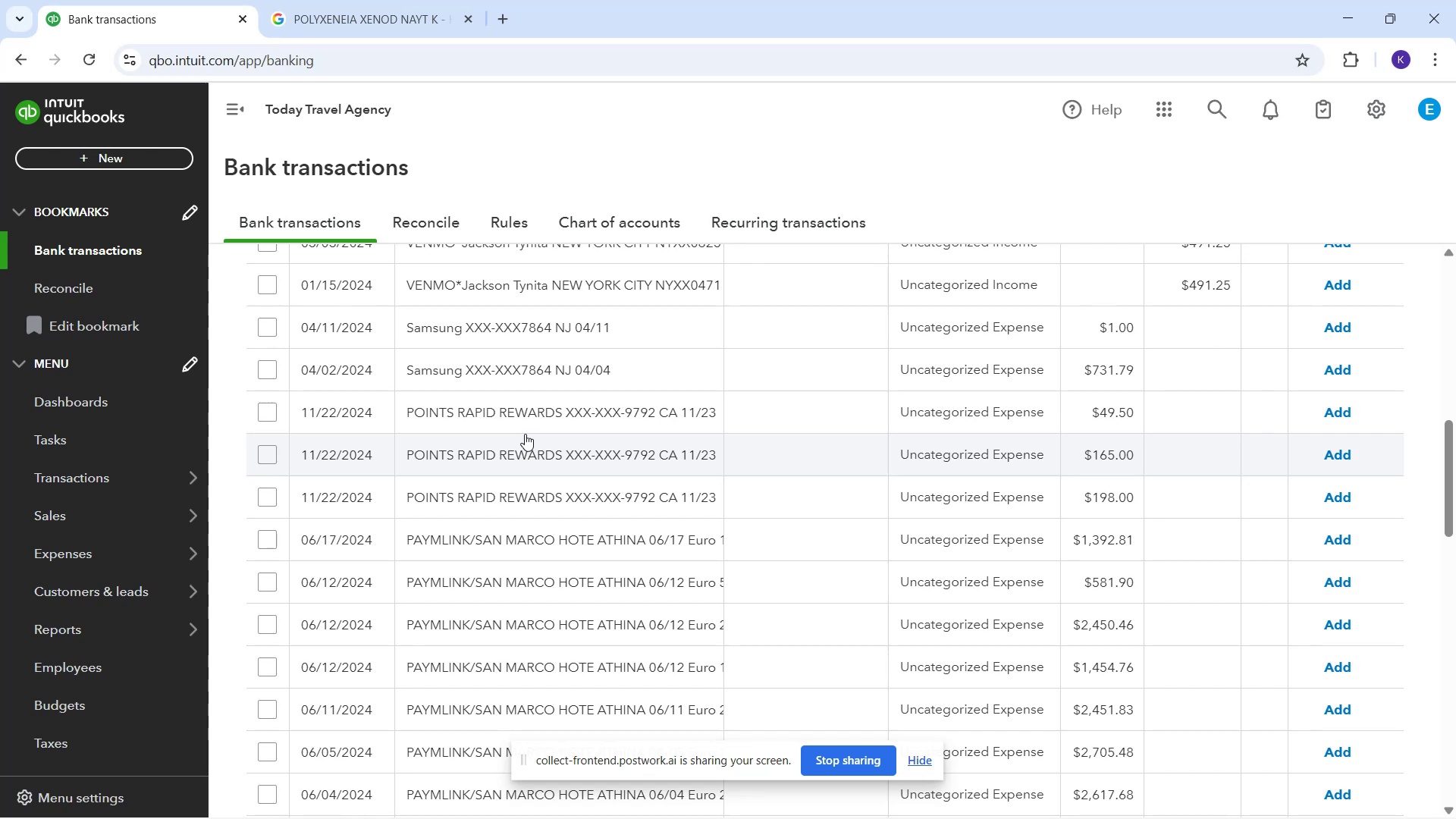 
scroll: coordinate [619, 690], scroll_direction: down, amount: 3.0
 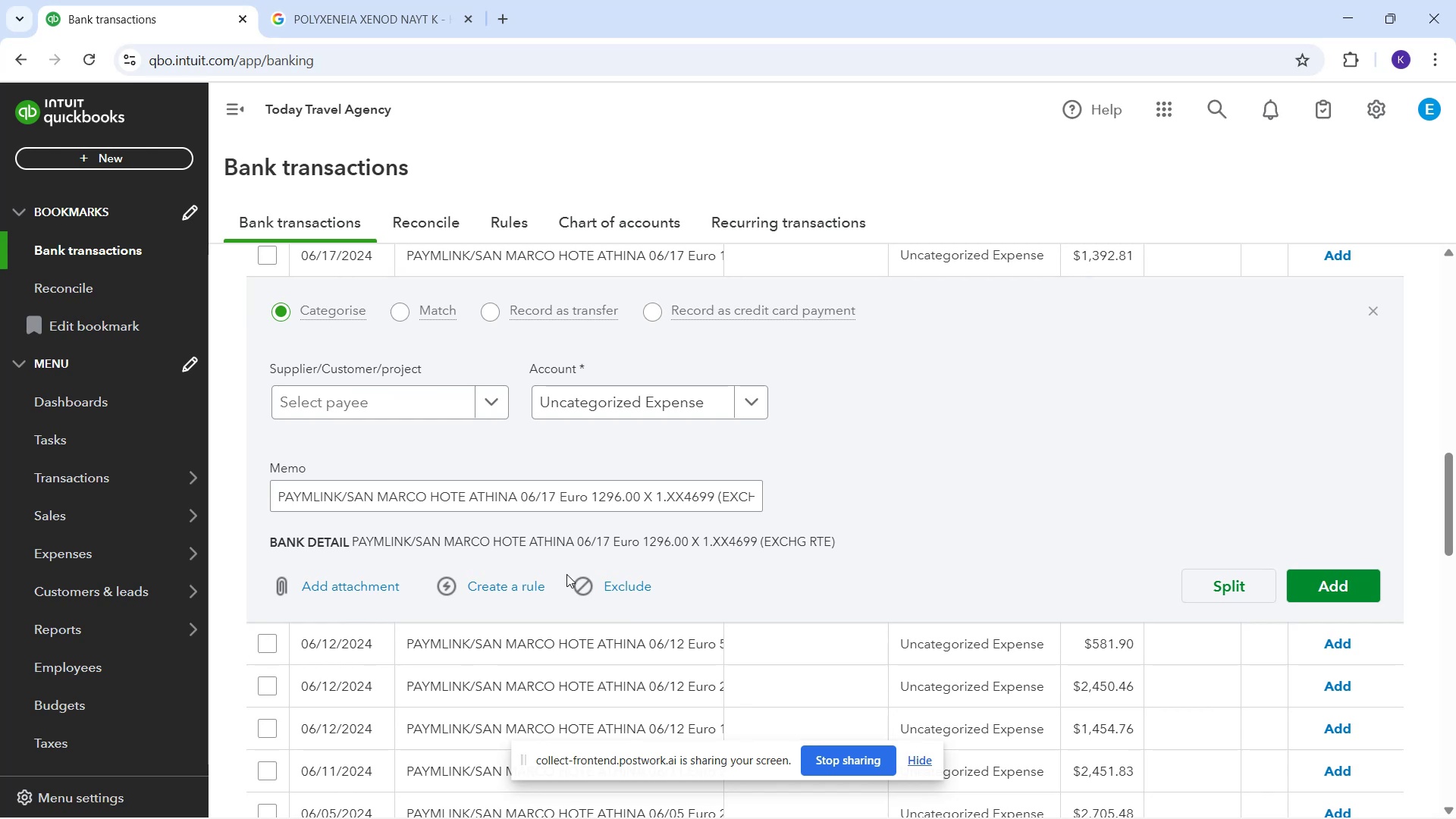 
wait(9.48)
 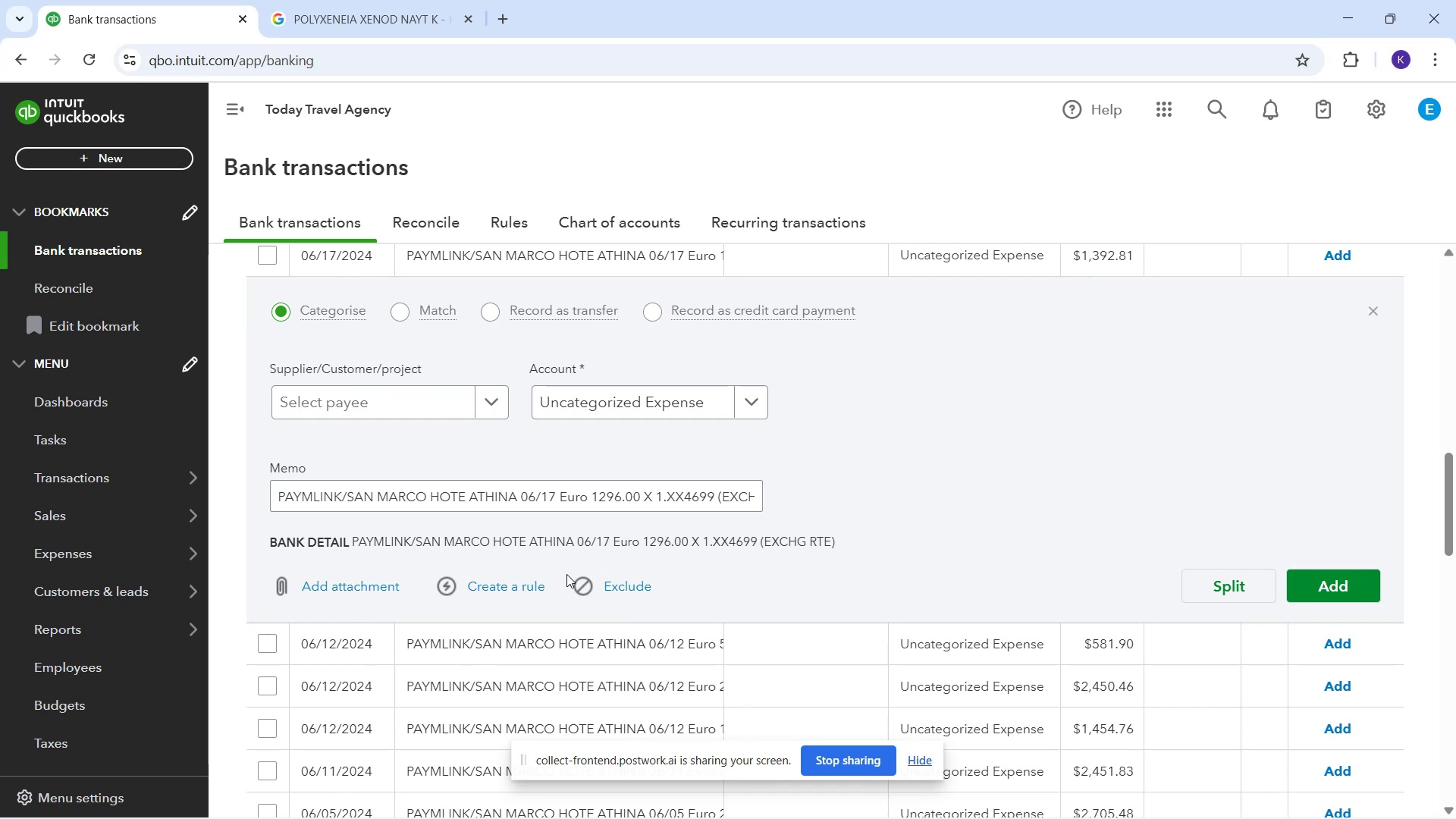 
scroll: coordinate [592, 488], scroll_direction: up, amount: 4.0
 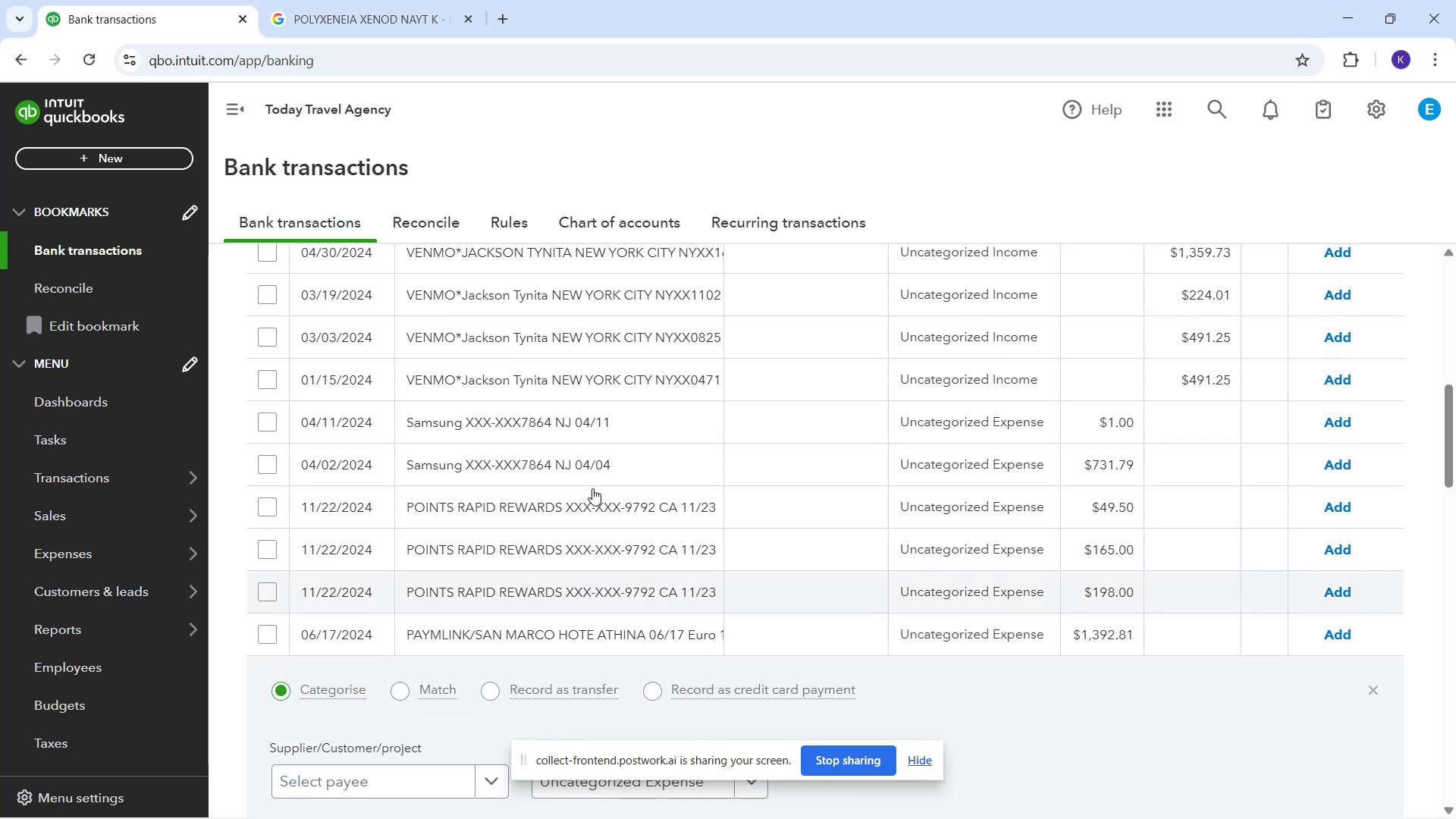 
scroll: coordinate [638, 504], scroll_direction: down, amount: 24.0
 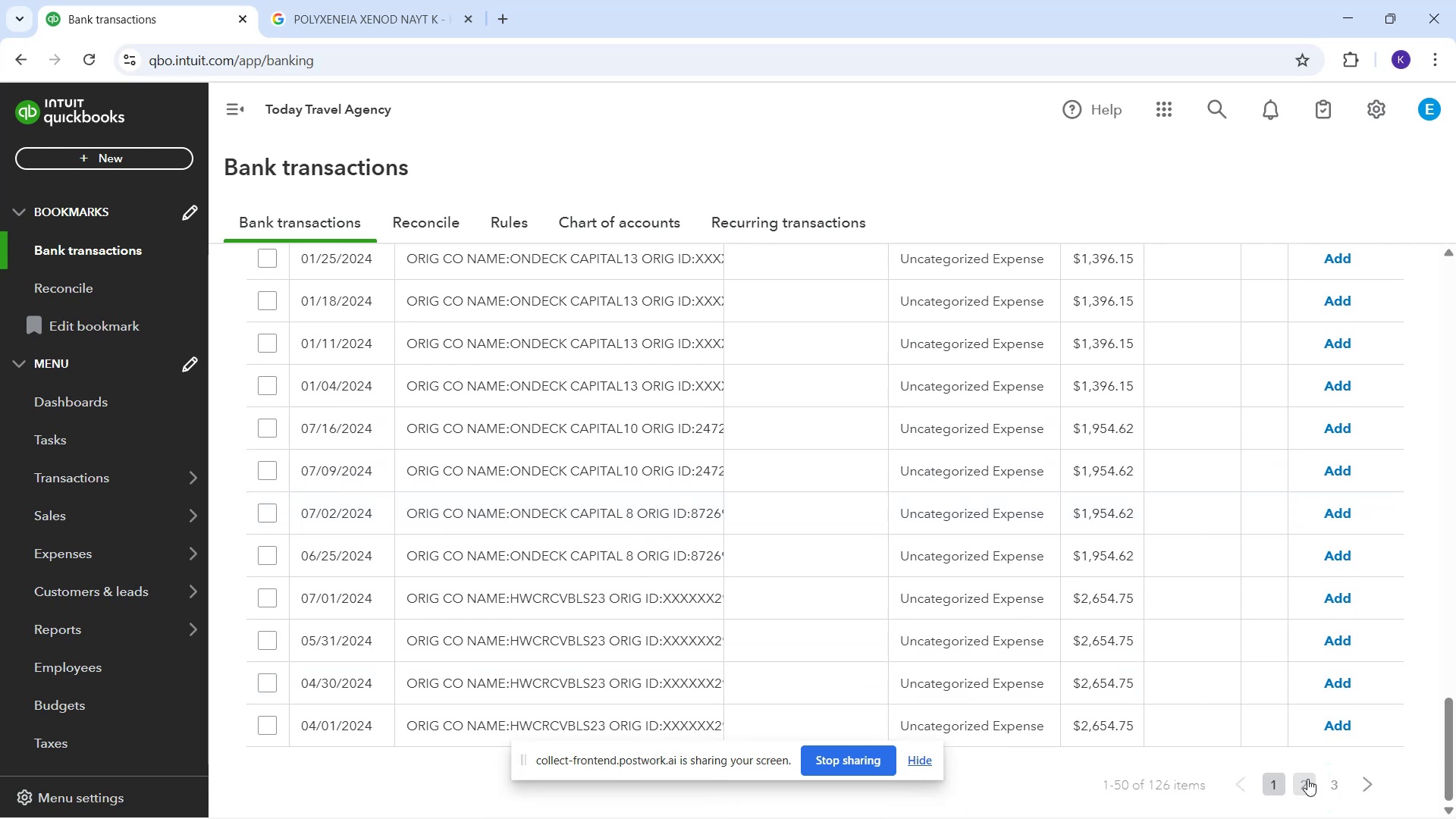 
left_click([1309, 780])
 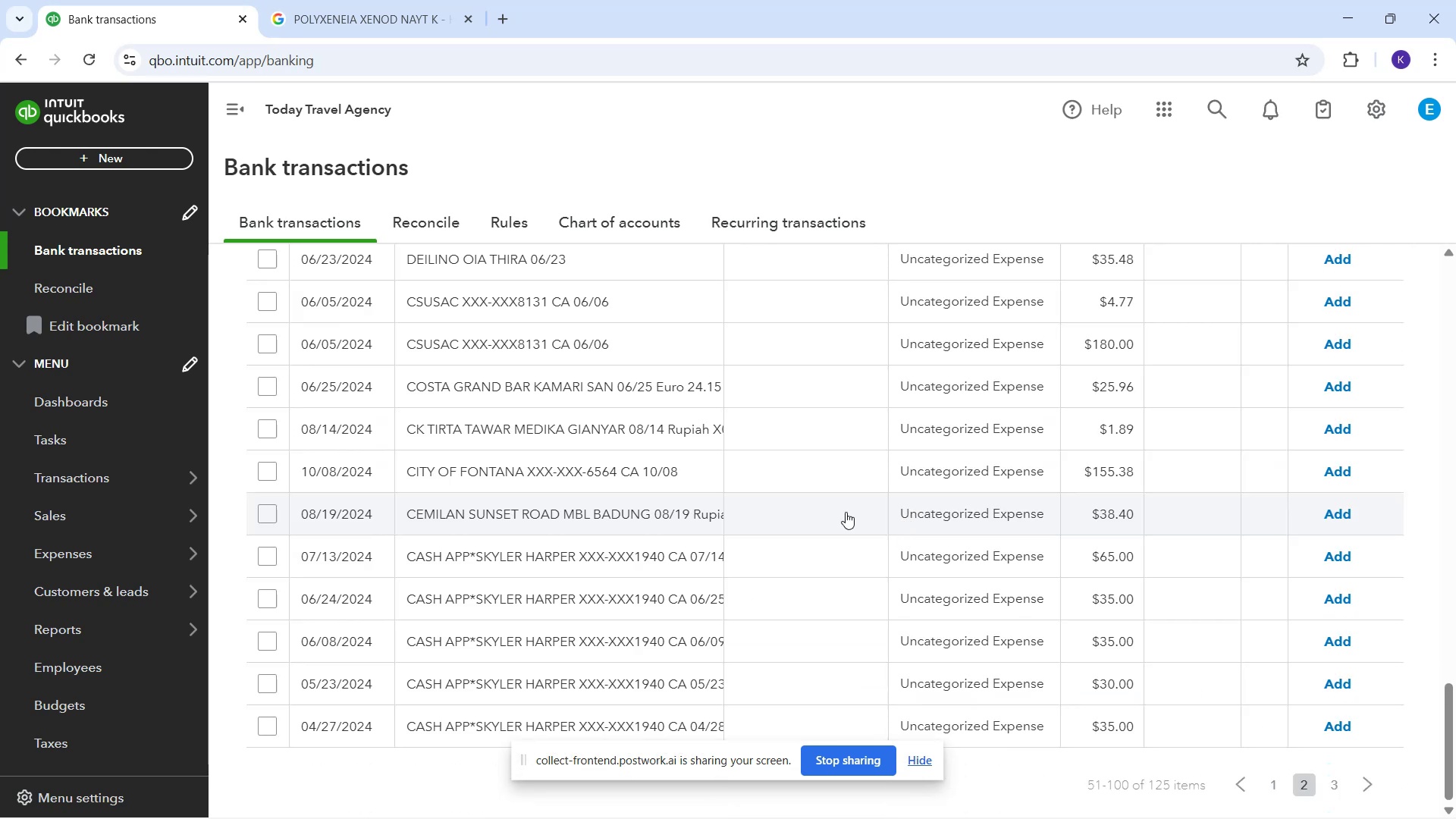 
left_click_drag(start_coordinate=[394, 302], to_coordinate=[673, 299])
 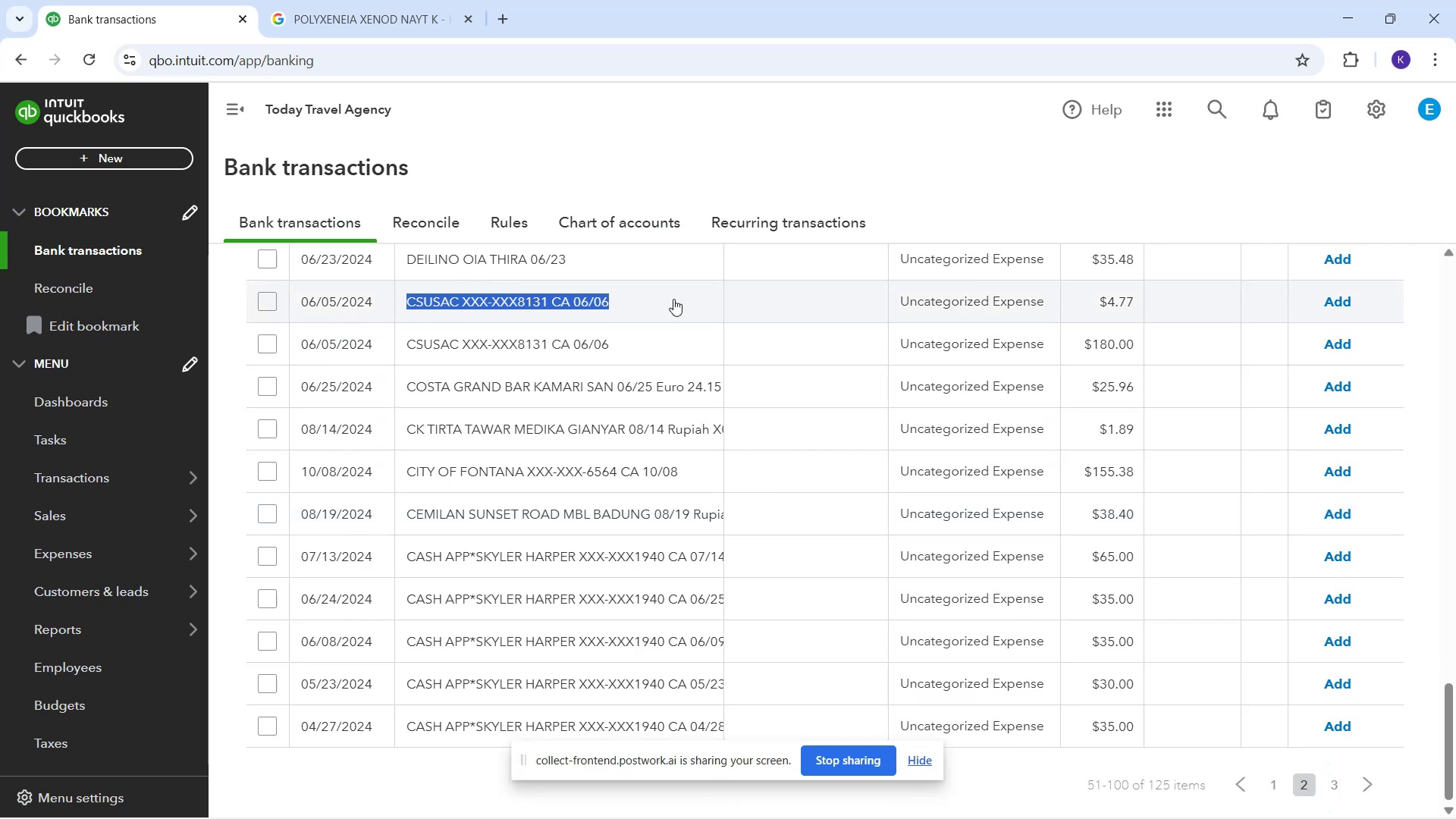 
key(Control+C)
 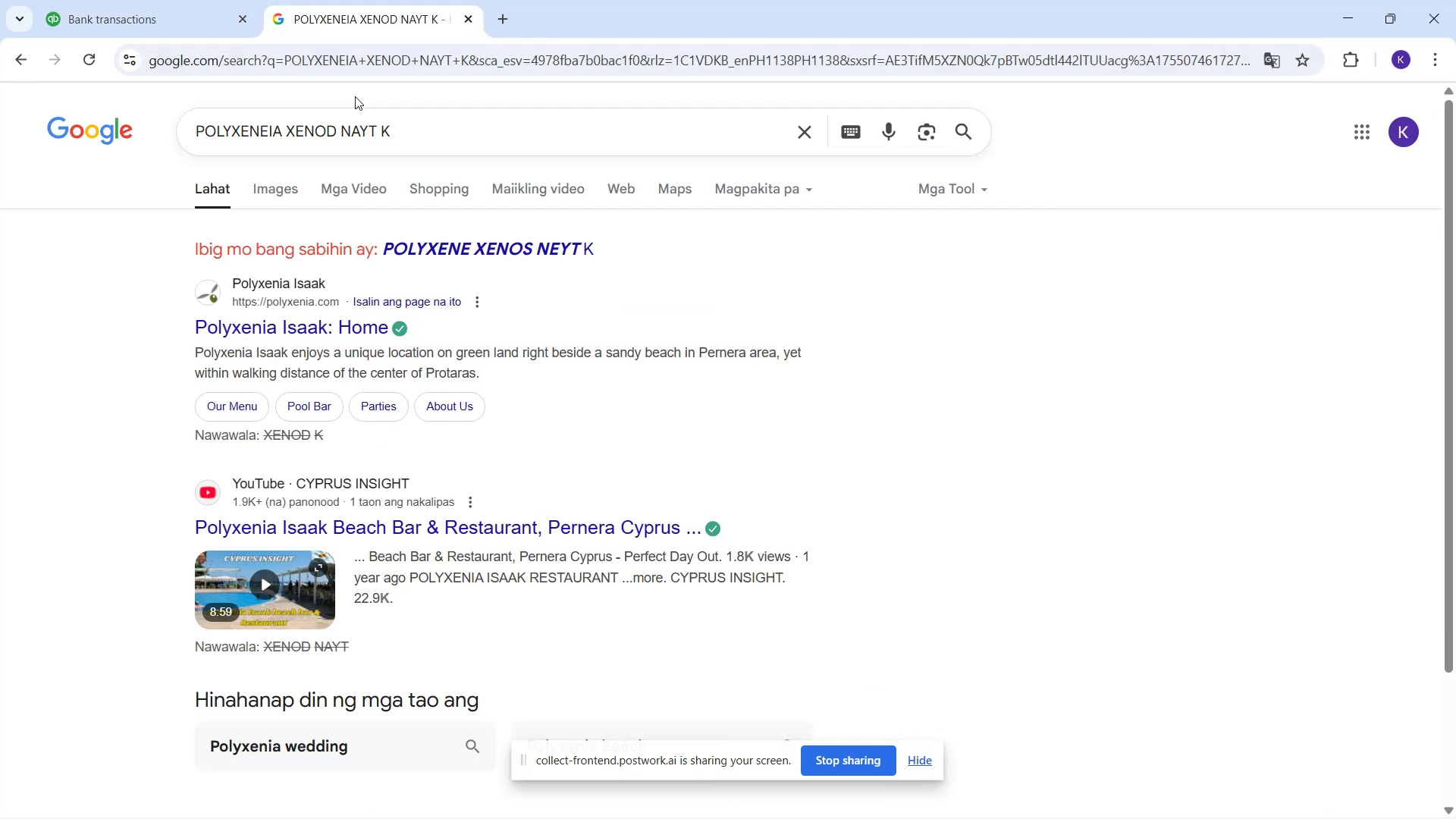 
left_click_drag(start_coordinate=[398, 136], to_coordinate=[152, 158])
 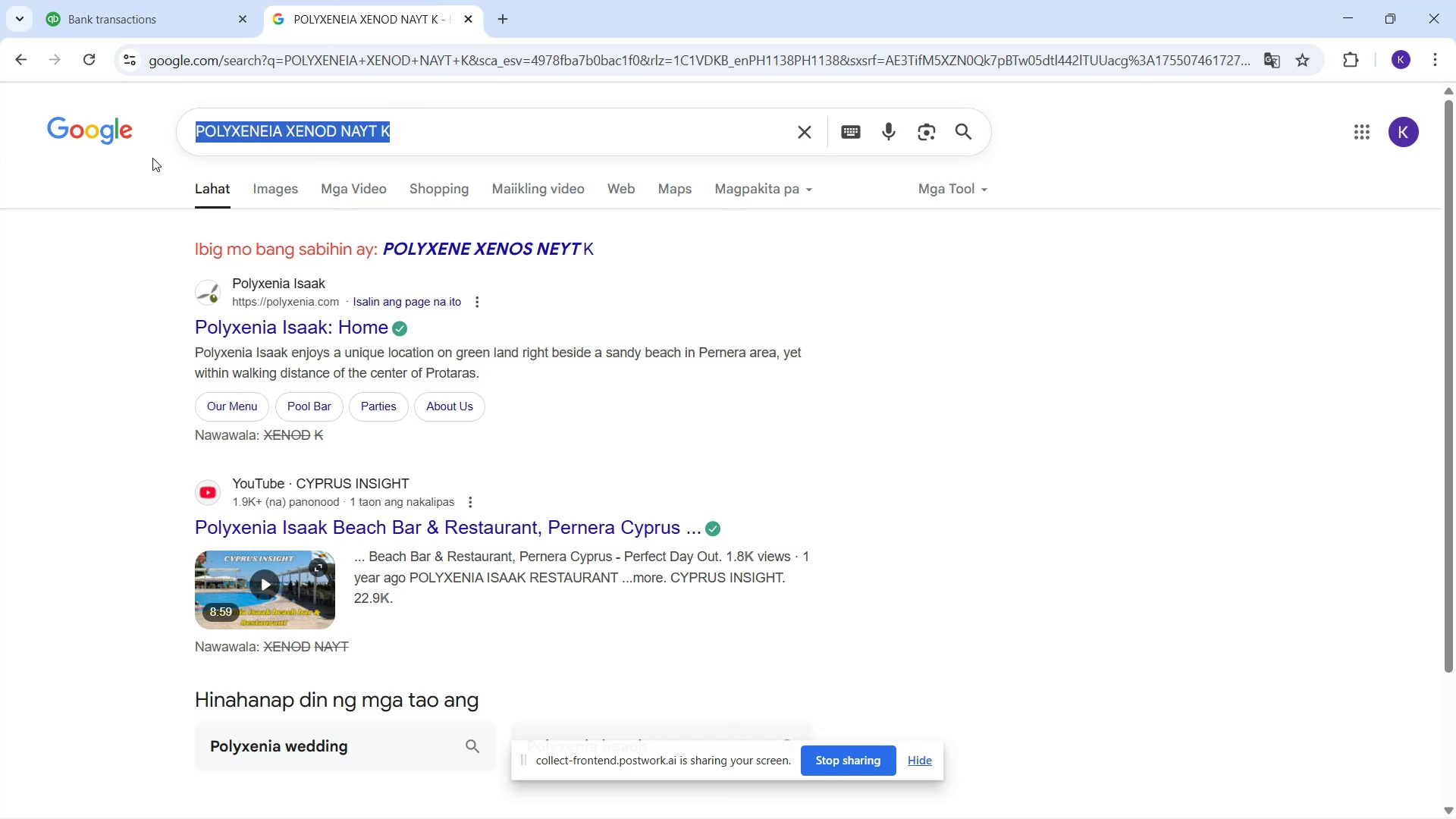 
key(Control+V)
 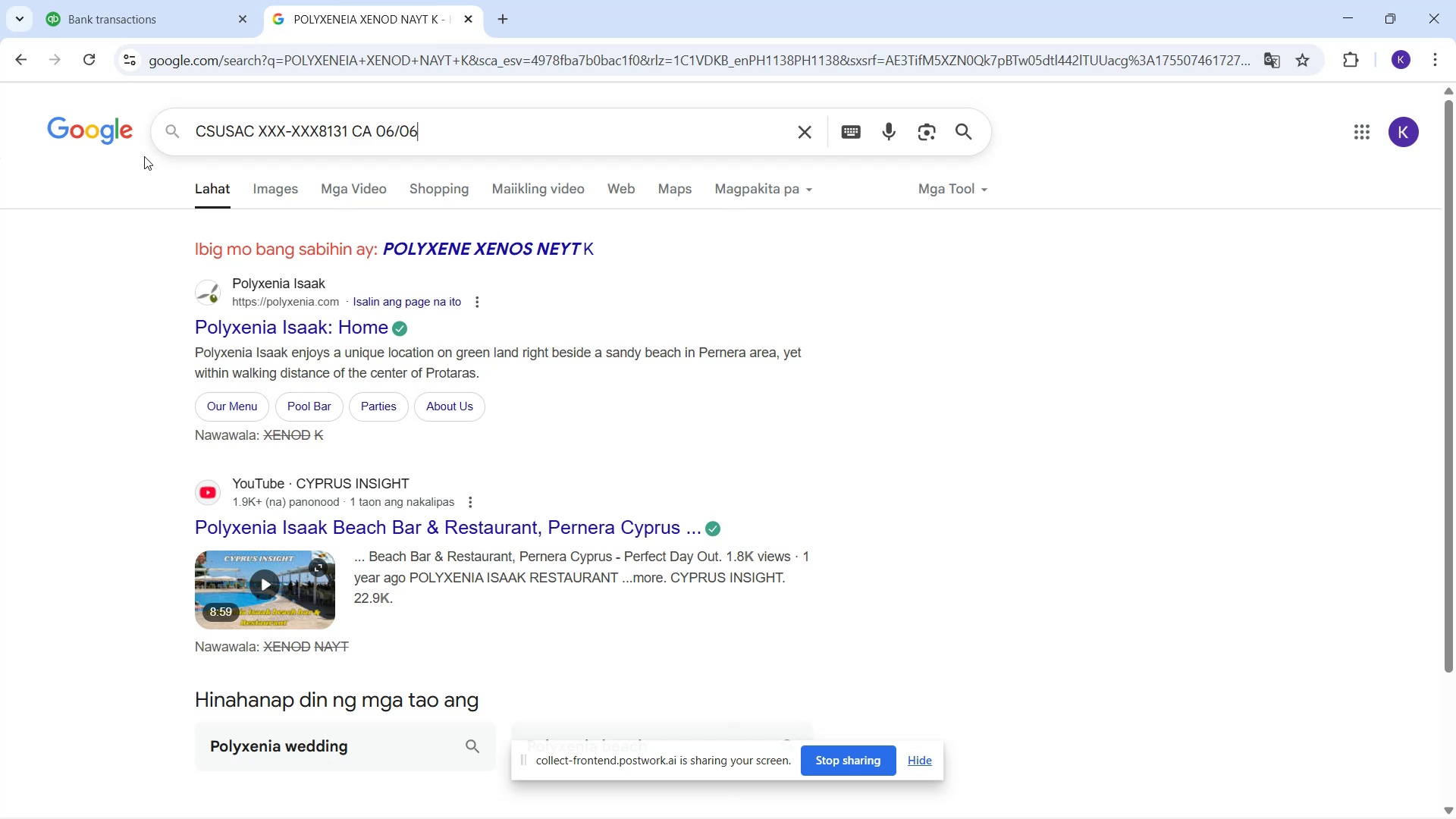 
key(Enter)
 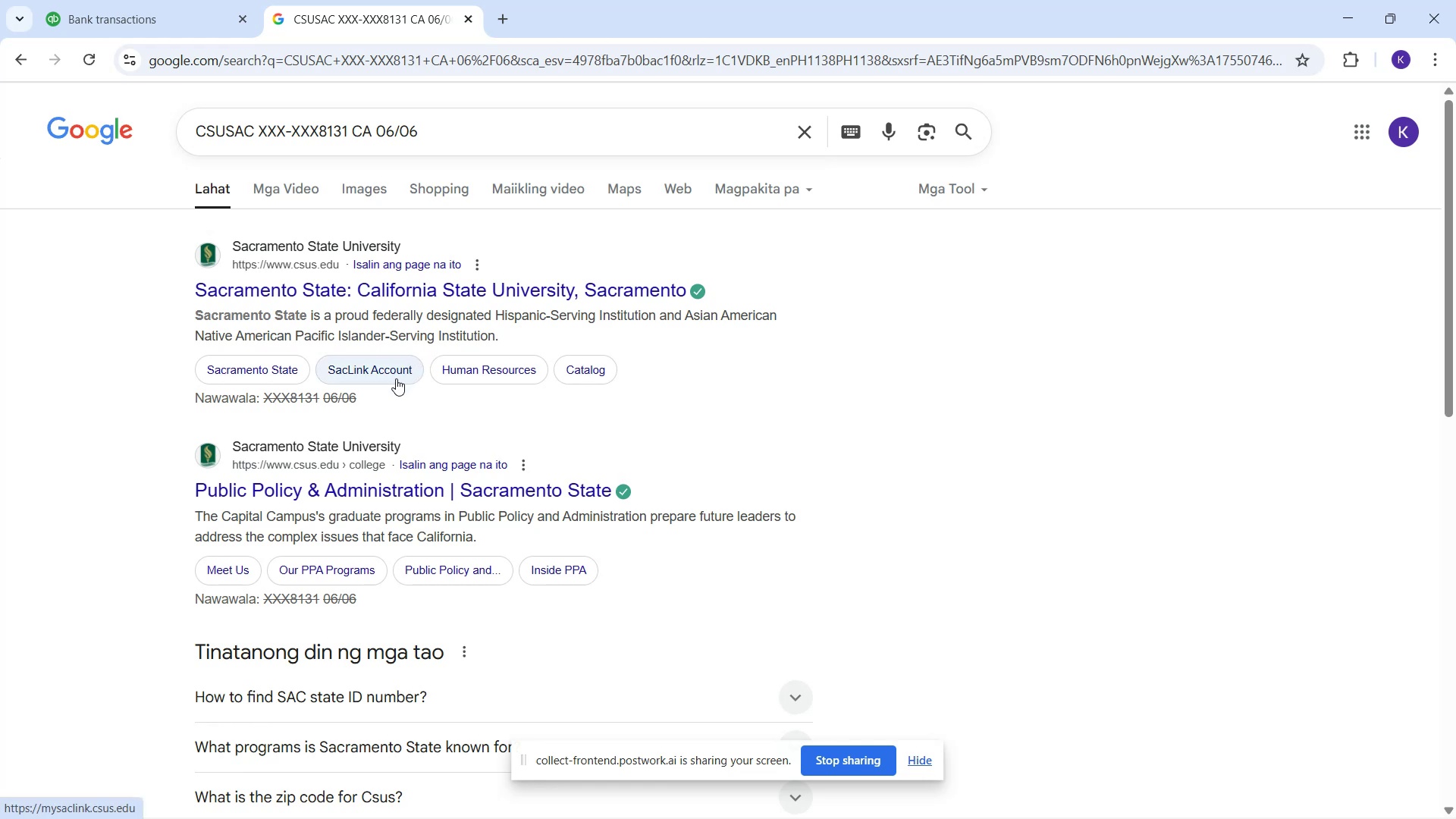 
wait(15.82)
 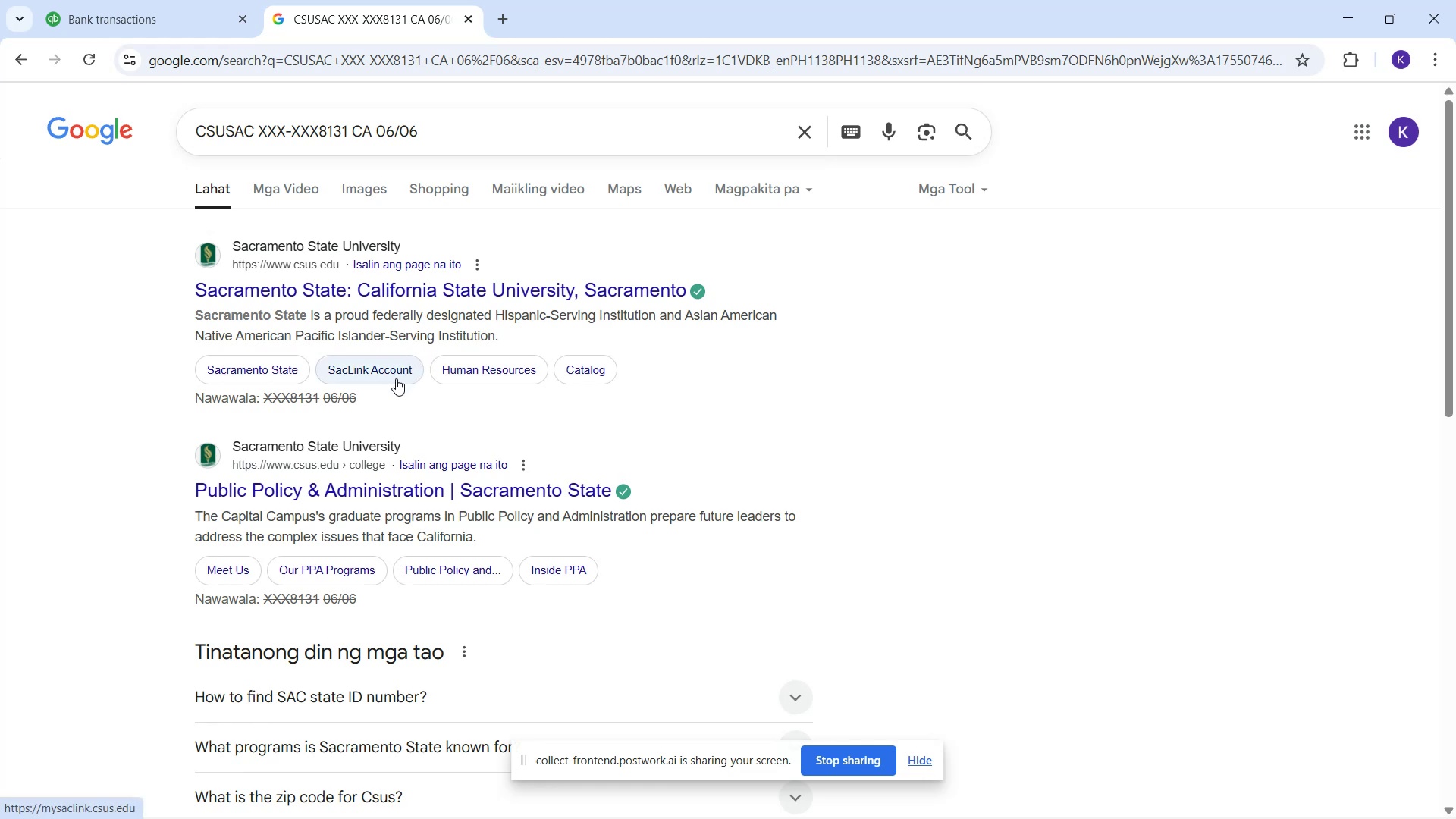 
left_click([143, 29])
 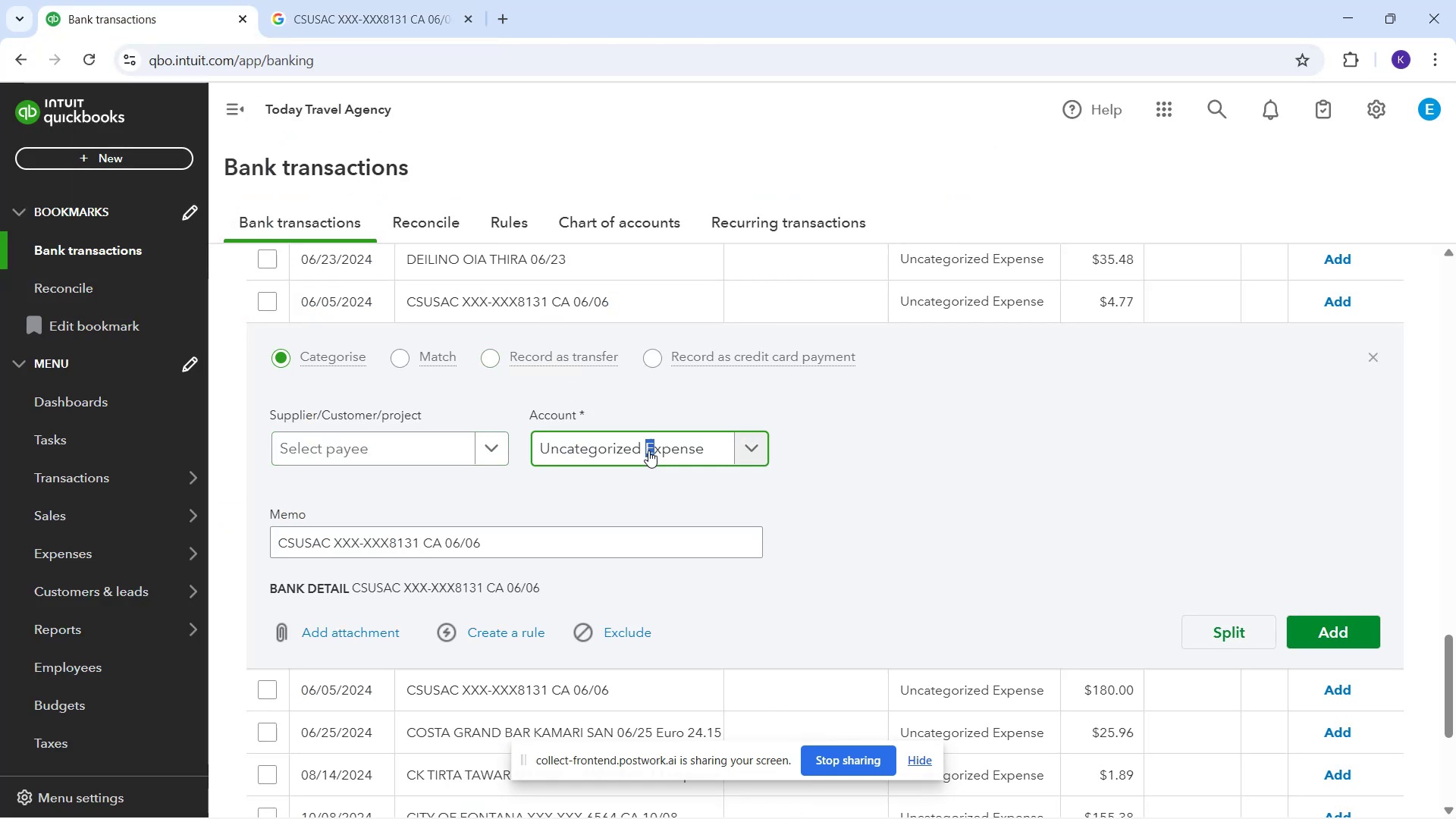 
type(ed)
 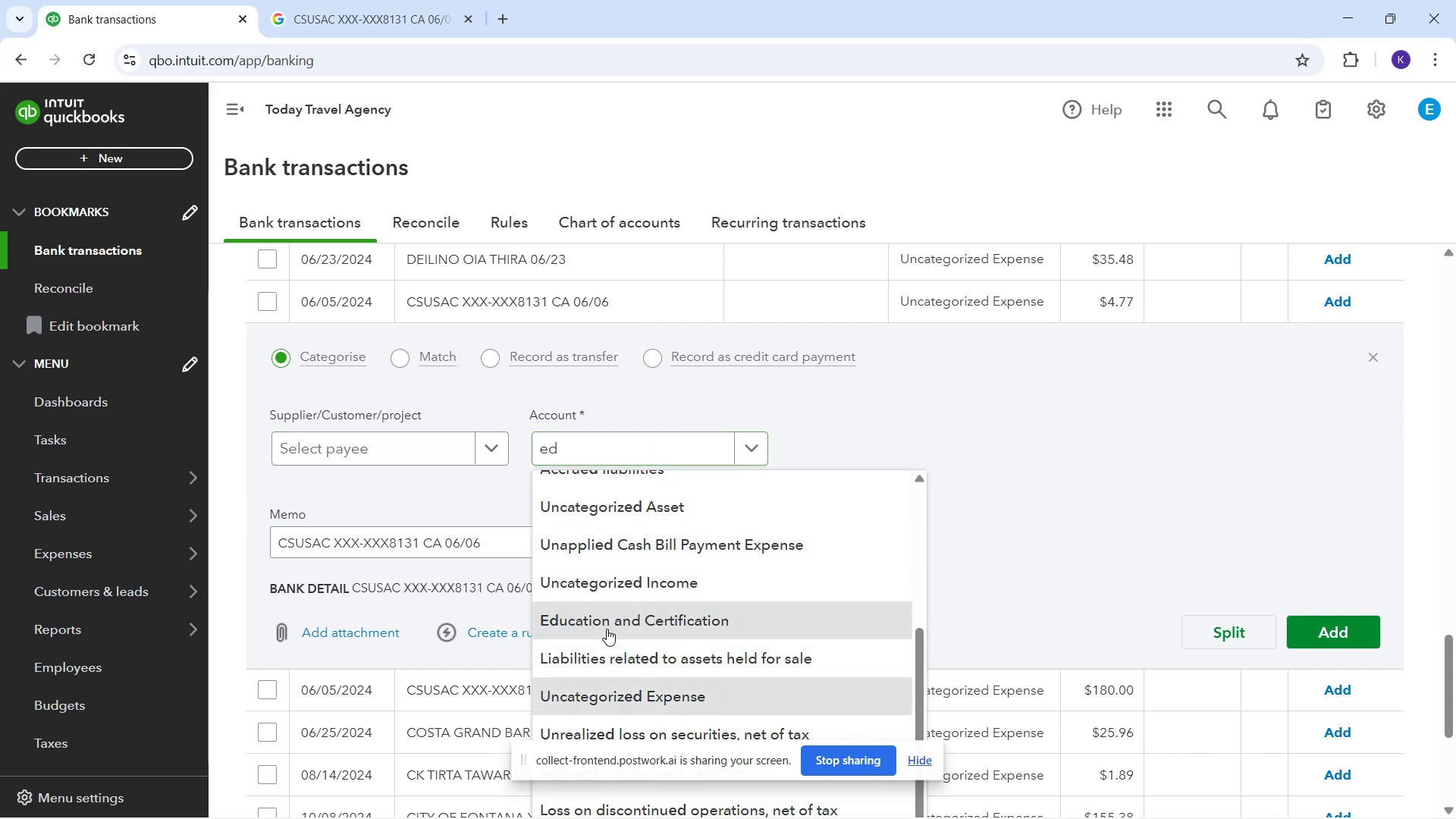 
left_click([368, 457])
 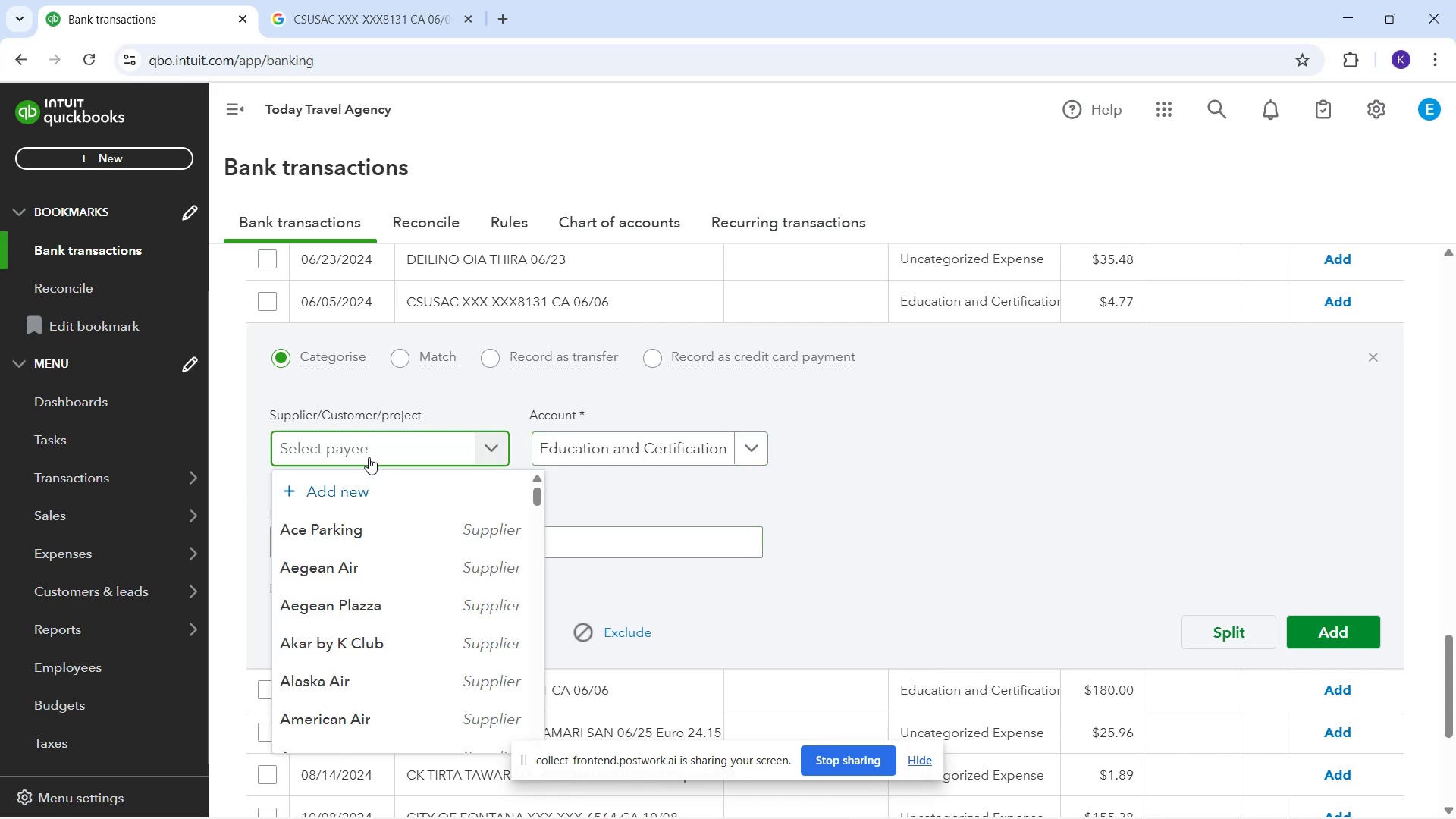 
type(CSUSAC)
 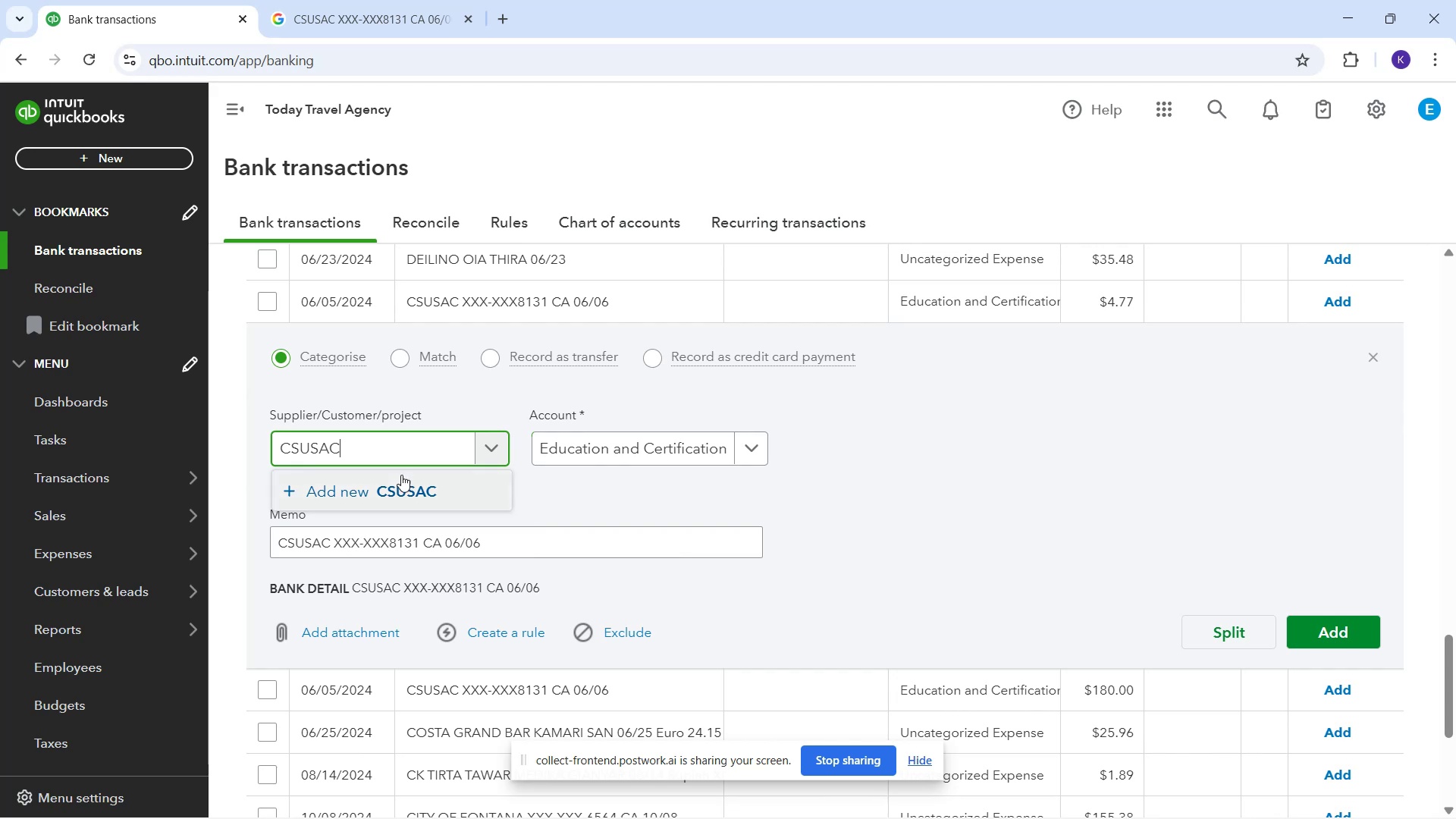 
left_click([415, 485])
 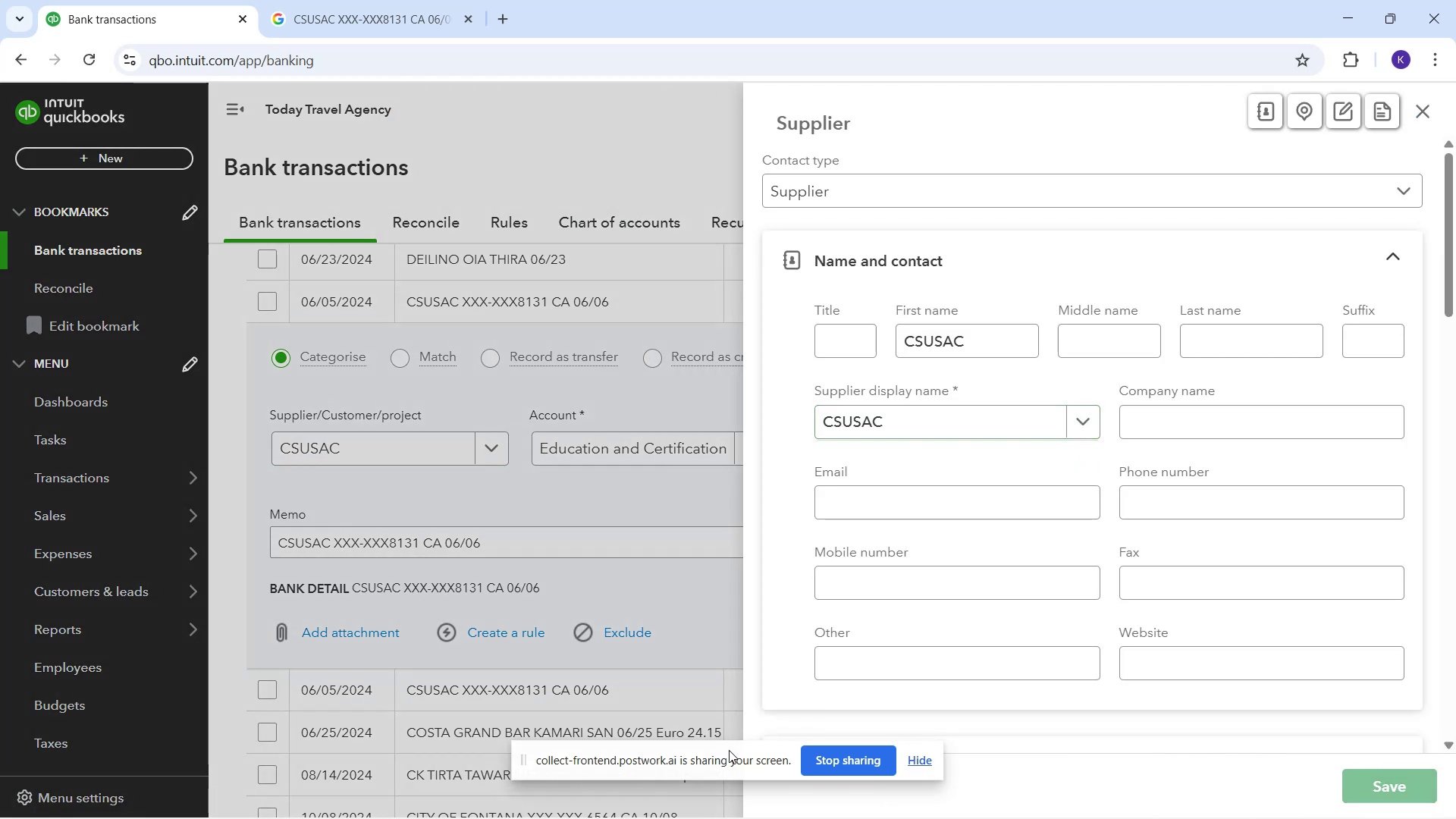 
left_click([469, 636])
 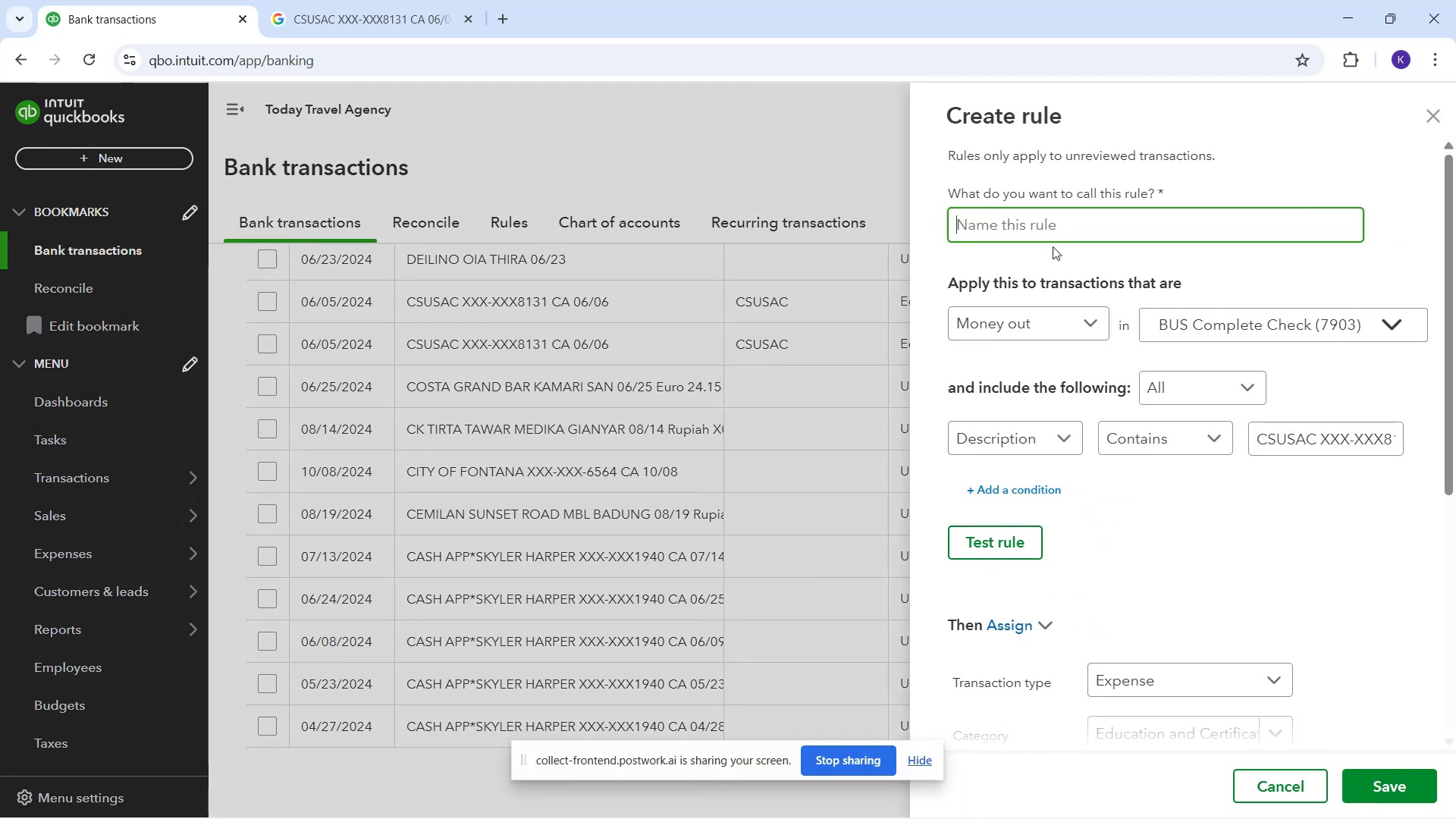 
type(S)
key(Backspace)
type(CSUSAC)
 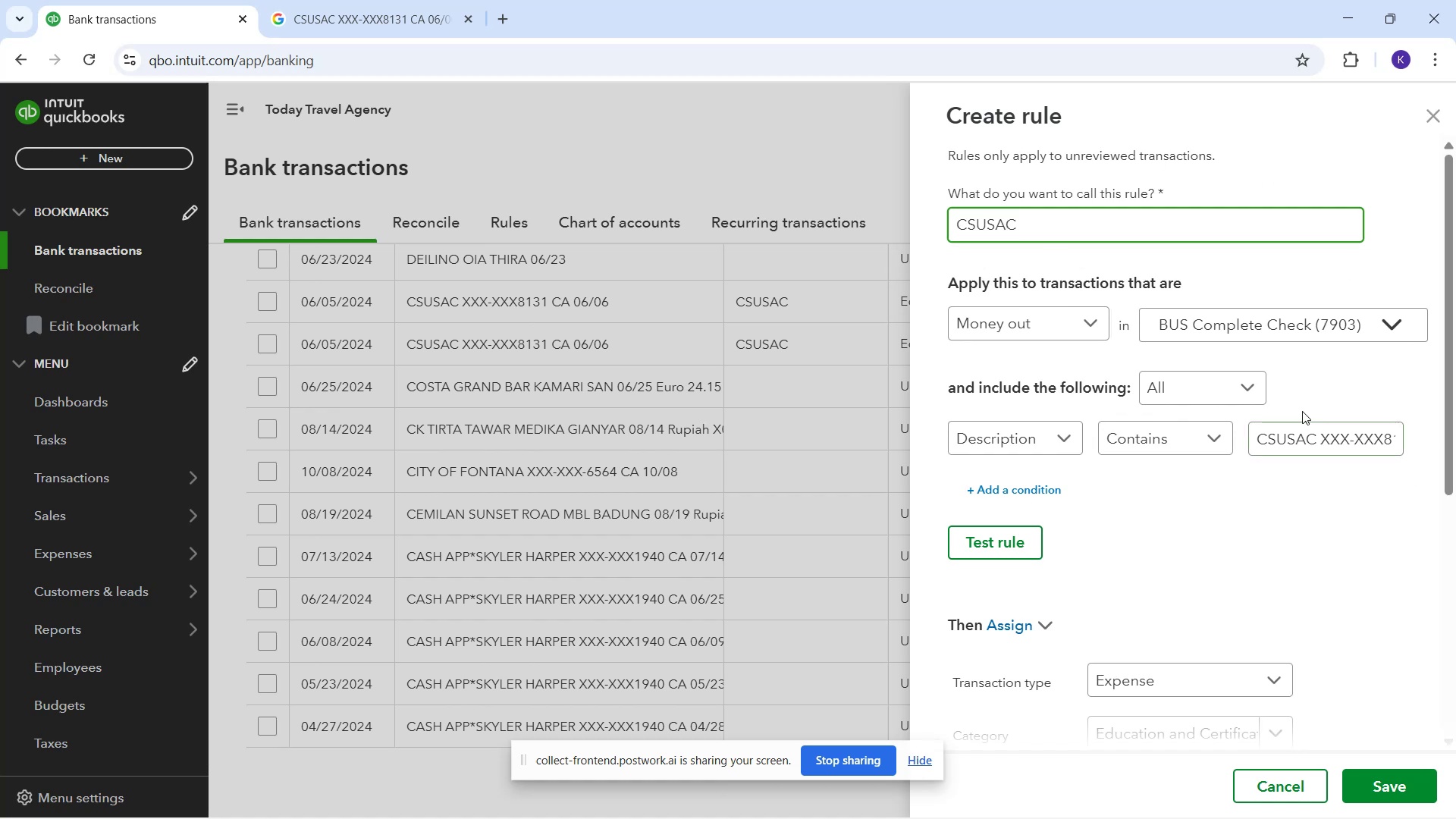 
left_click_drag(start_coordinate=[1320, 437], to_coordinate=[1455, 355])
 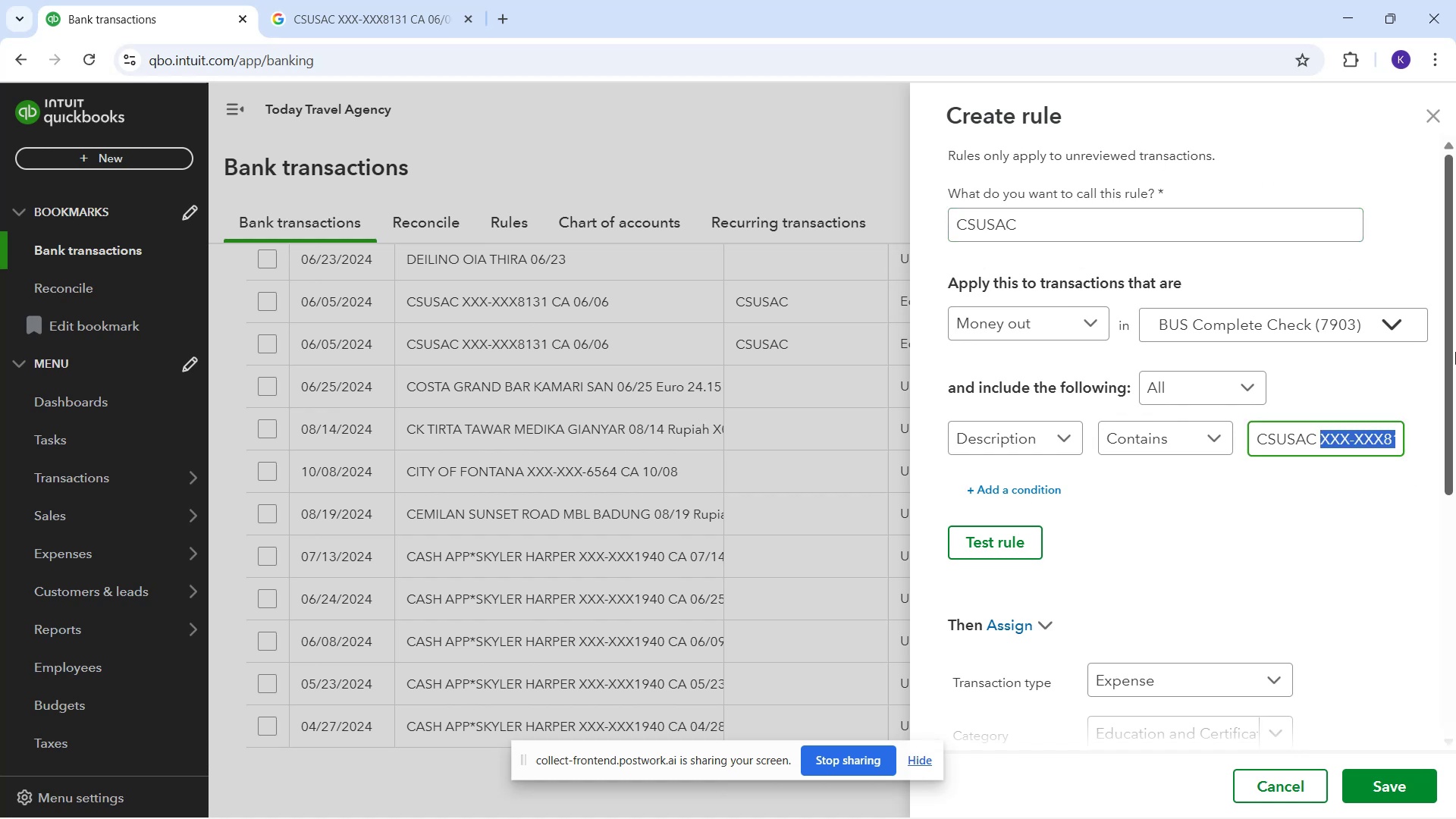 
key(Backspace)
 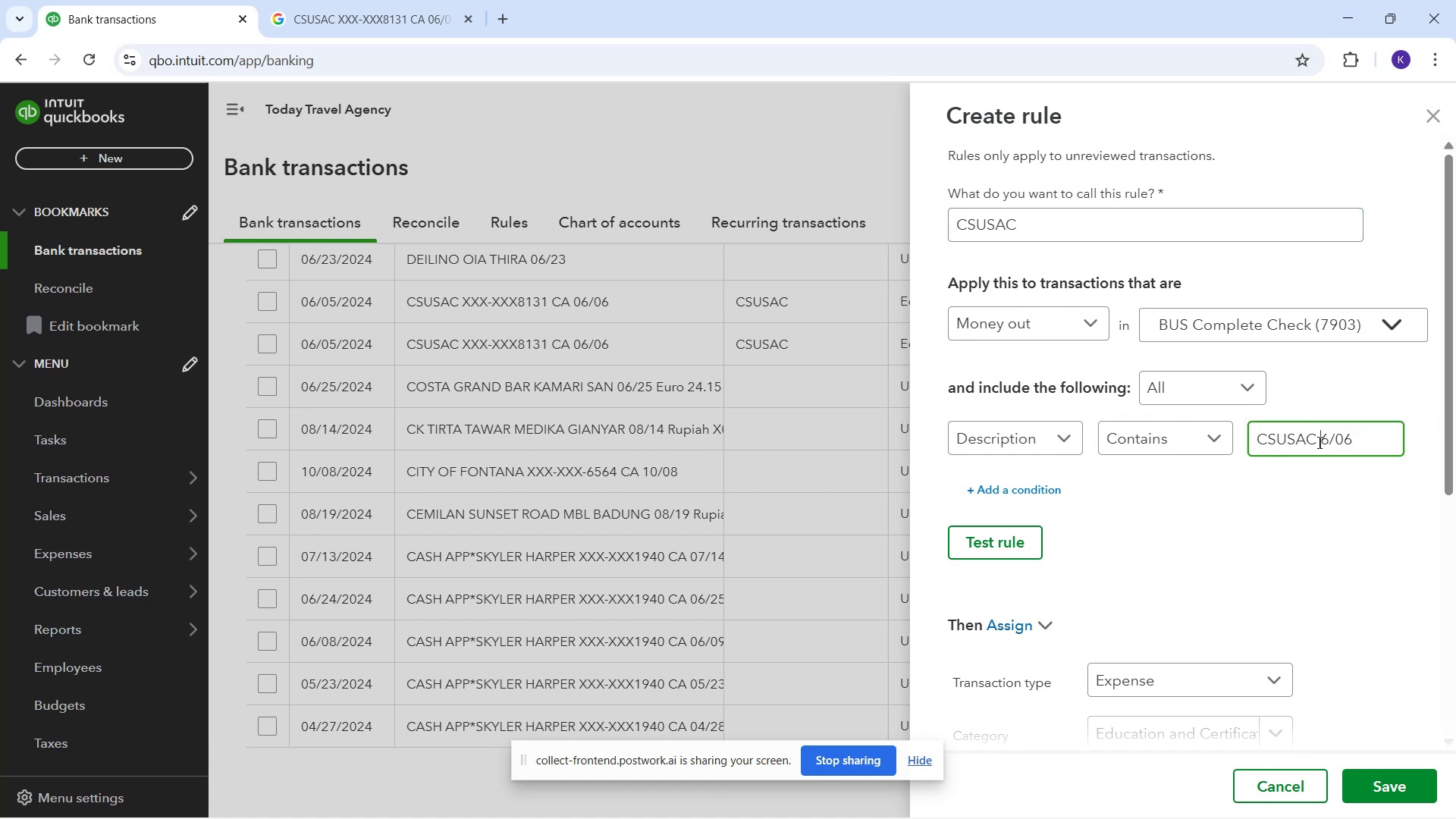 
left_click_drag(start_coordinate=[1367, 440], to_coordinate=[1320, 441])
 